 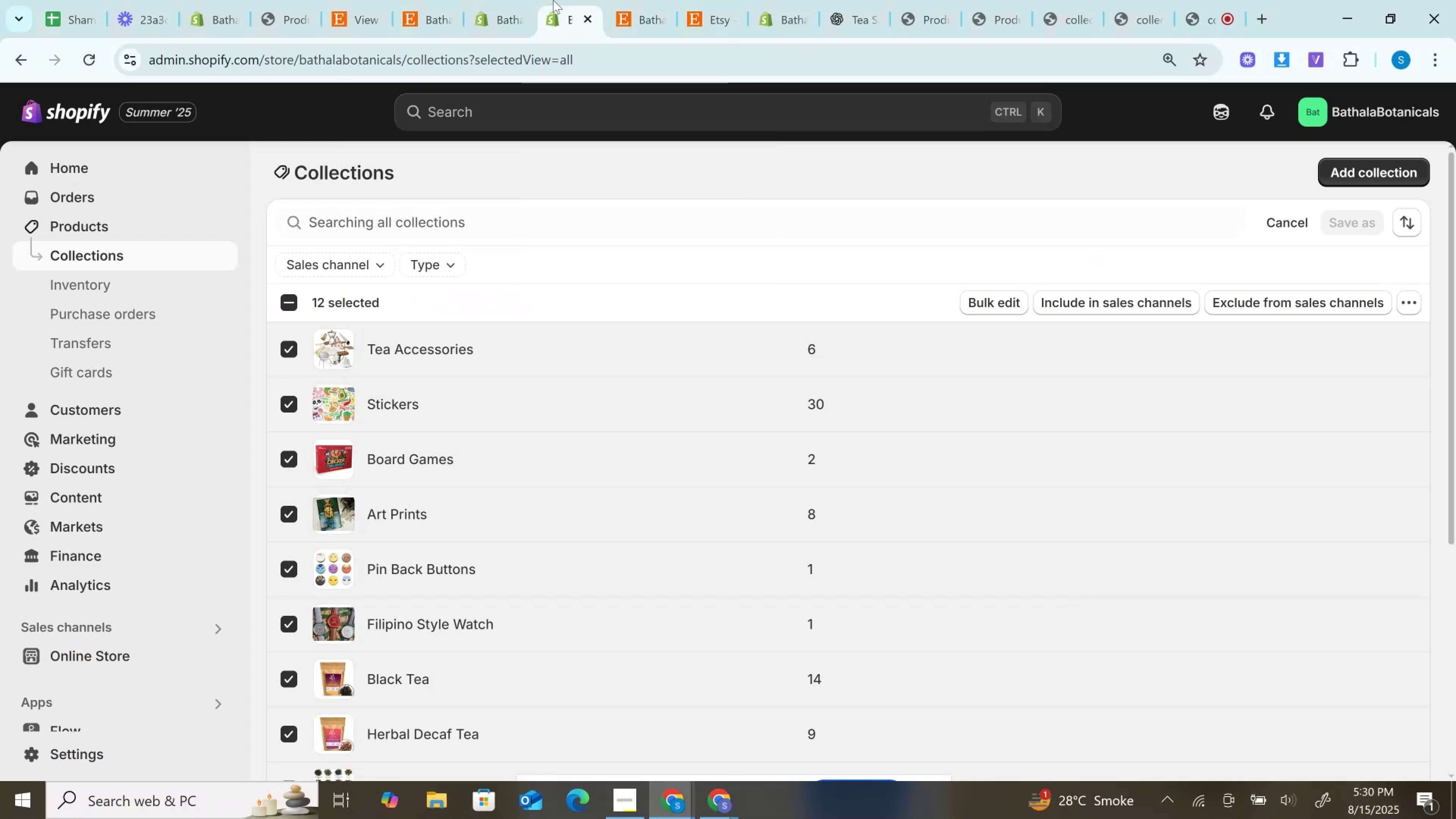 
left_click([491, 0])
 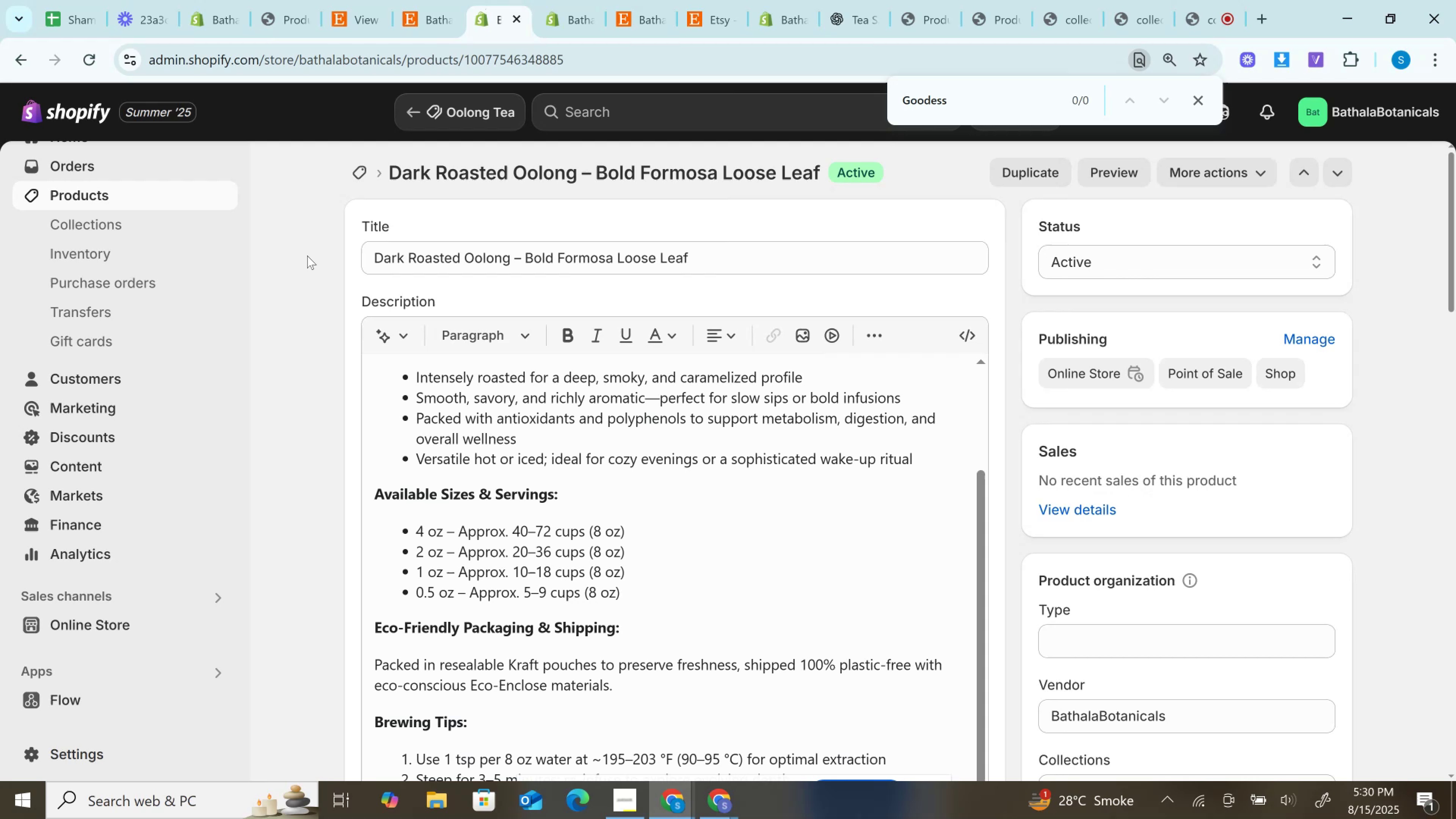 
left_click([123, 192])
 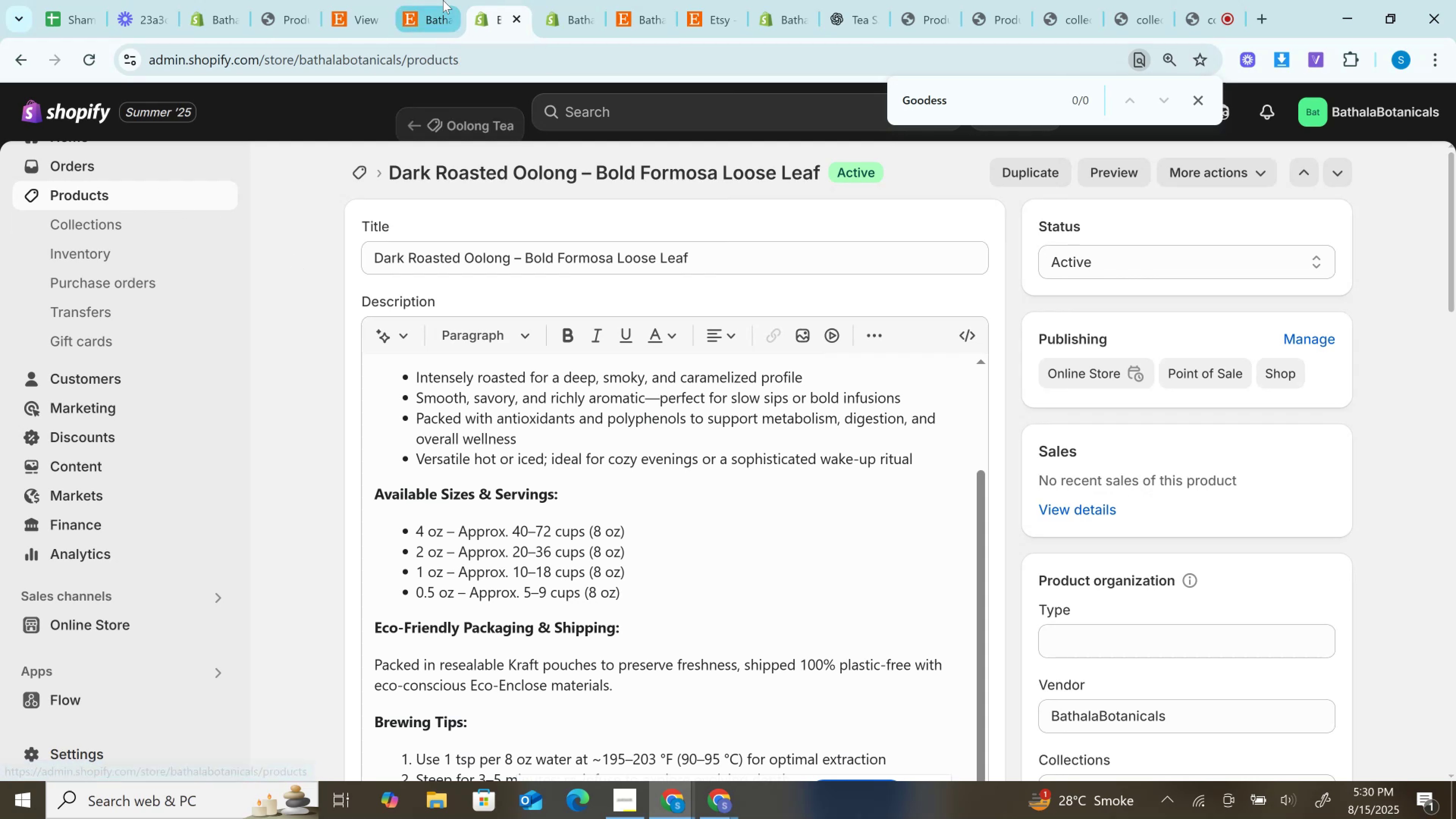 
left_click([442, 0])
 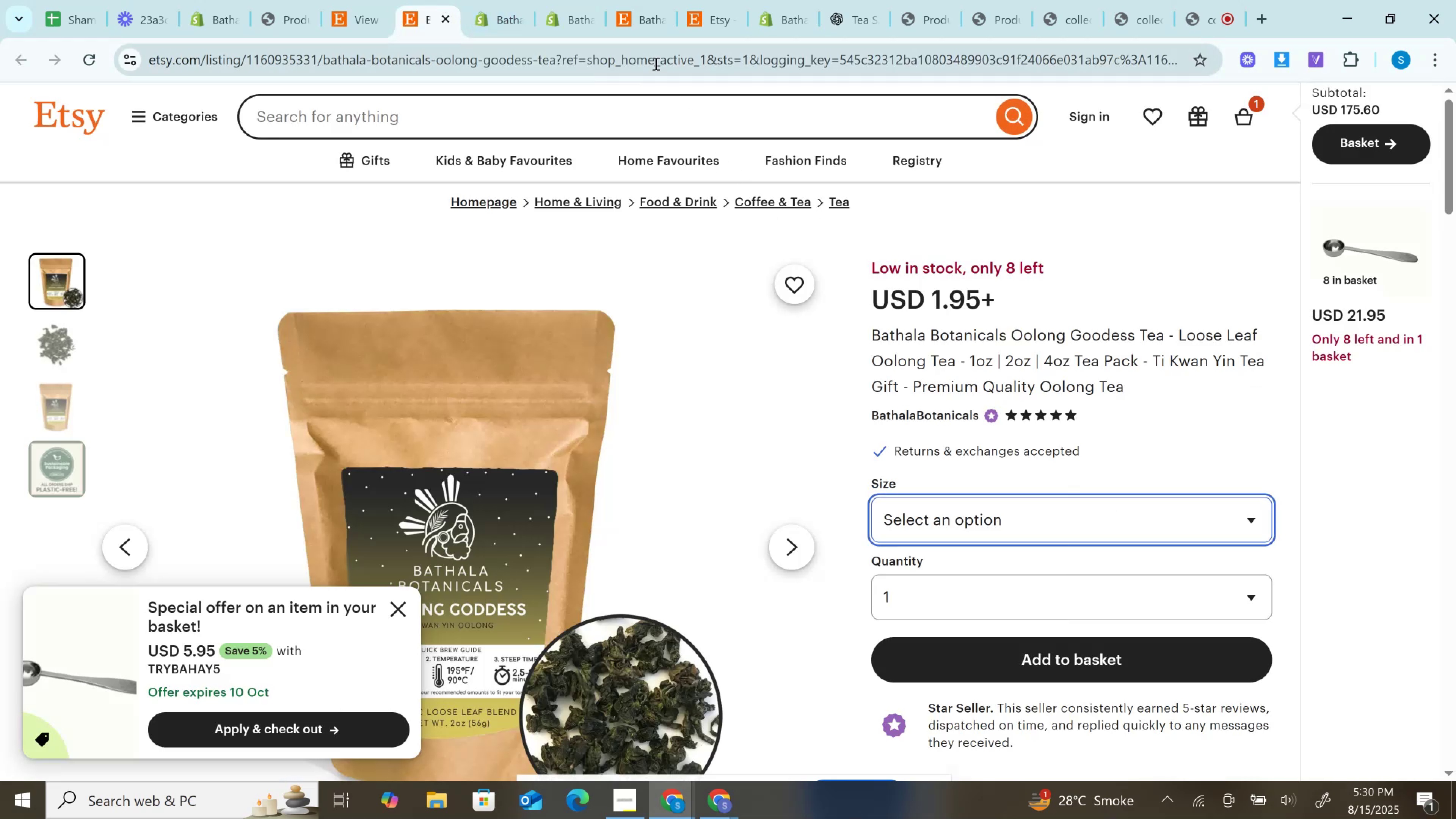 
left_click([656, 69])
 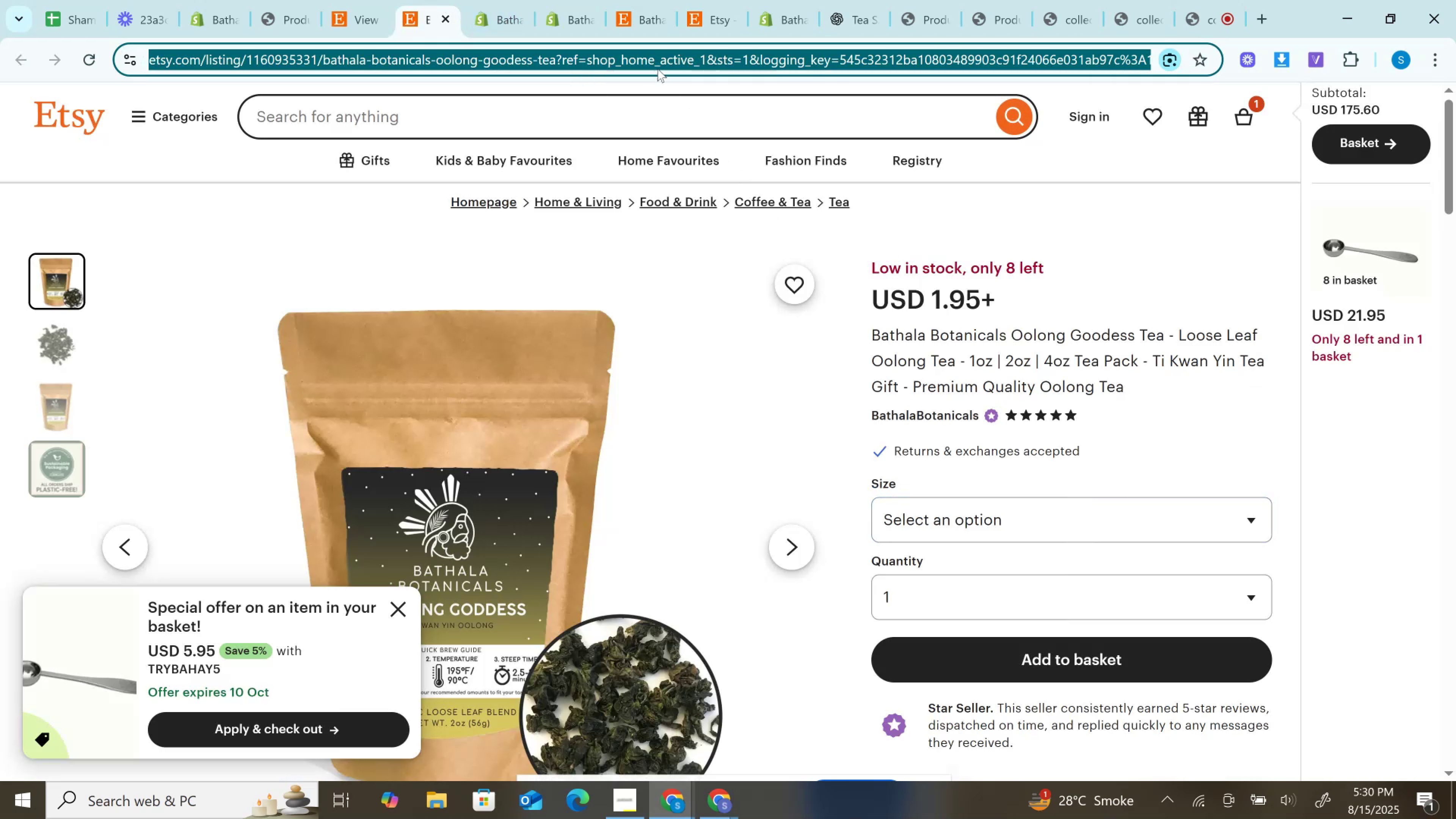 
key(Control+C)
 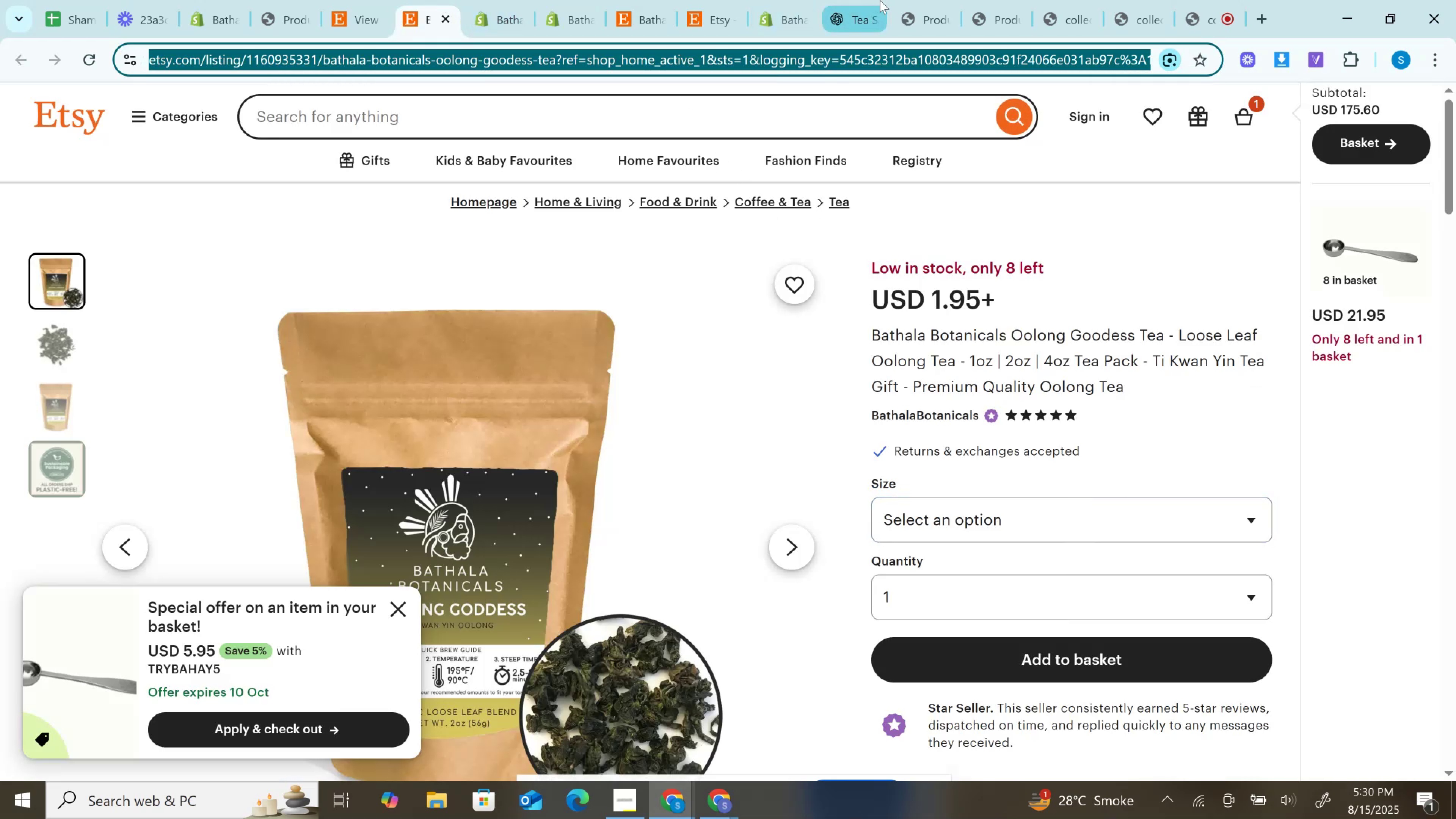 
left_click_drag(start_coordinate=[877, 0], to_coordinate=[590, 0])
 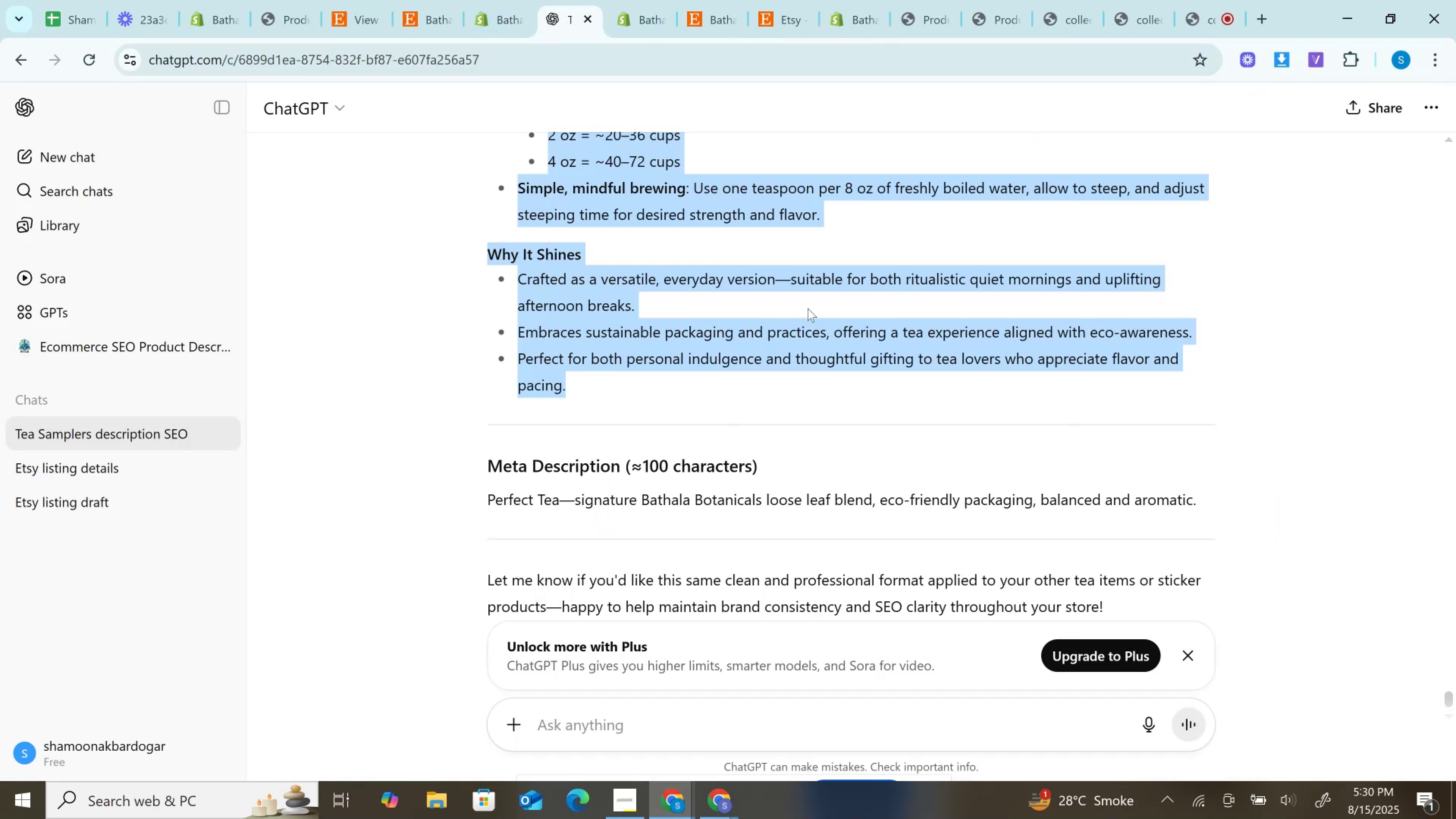 
left_click([668, 720])
 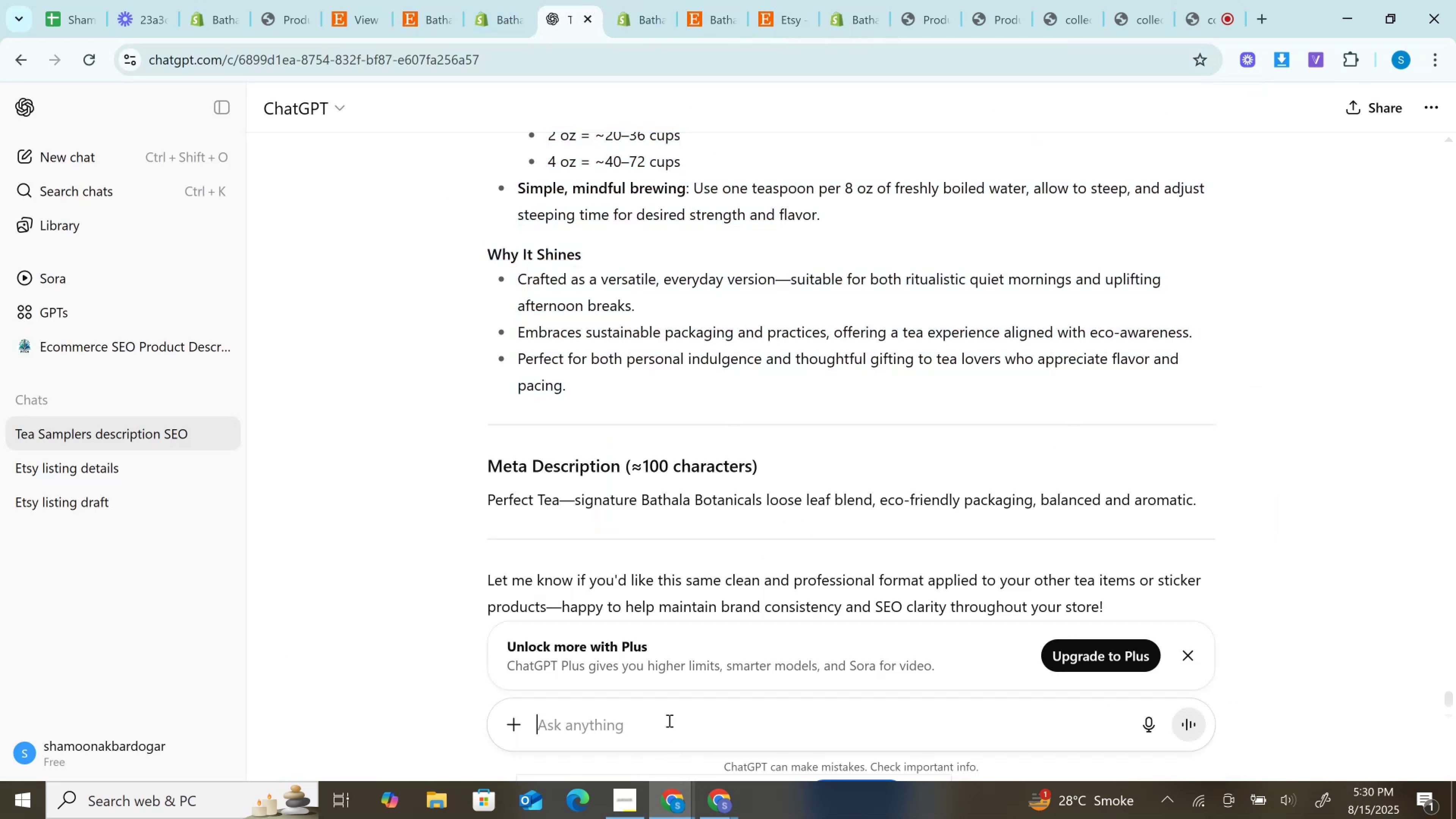 
key(Control+V)
 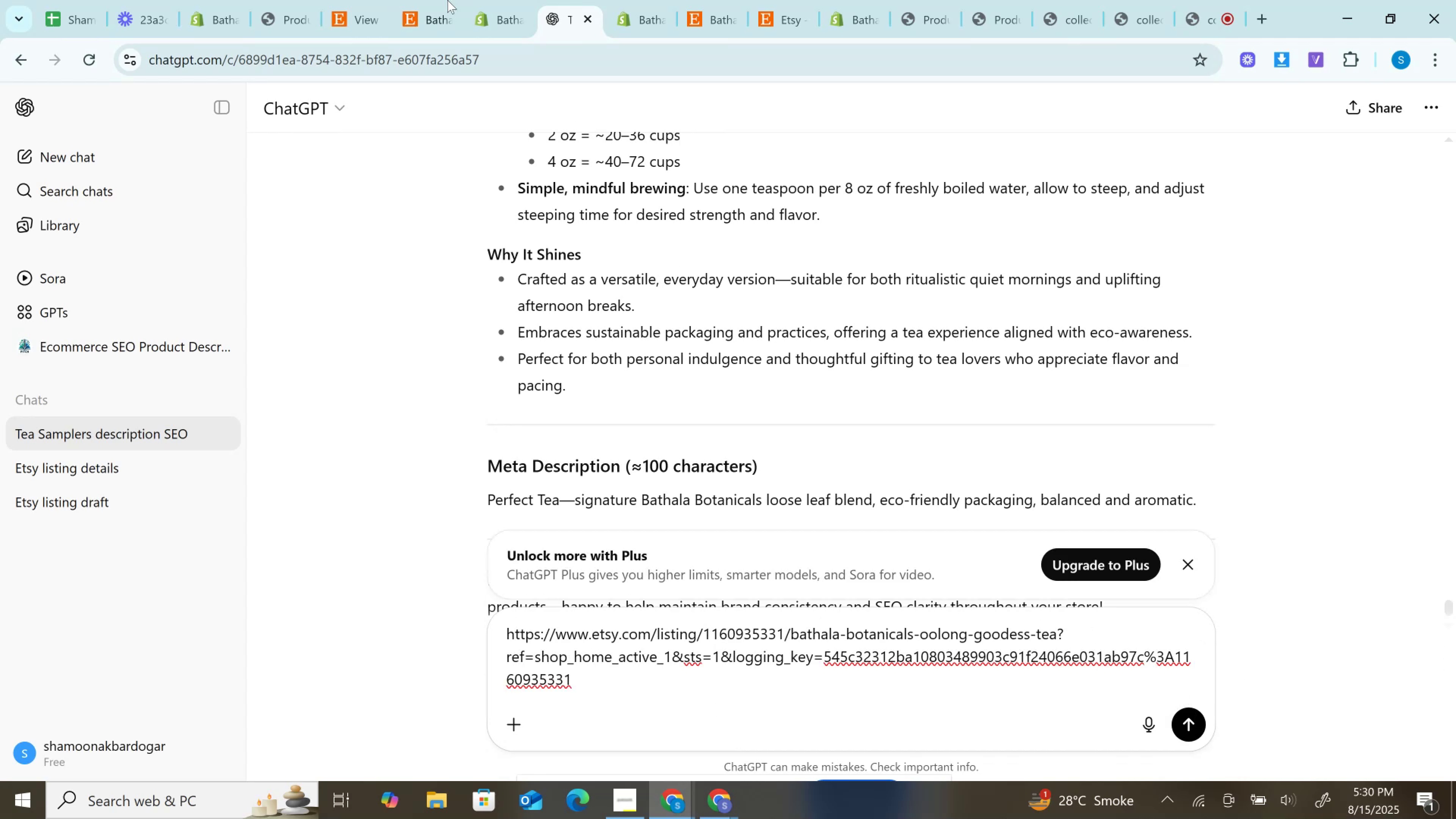 
left_click([497, 0])
 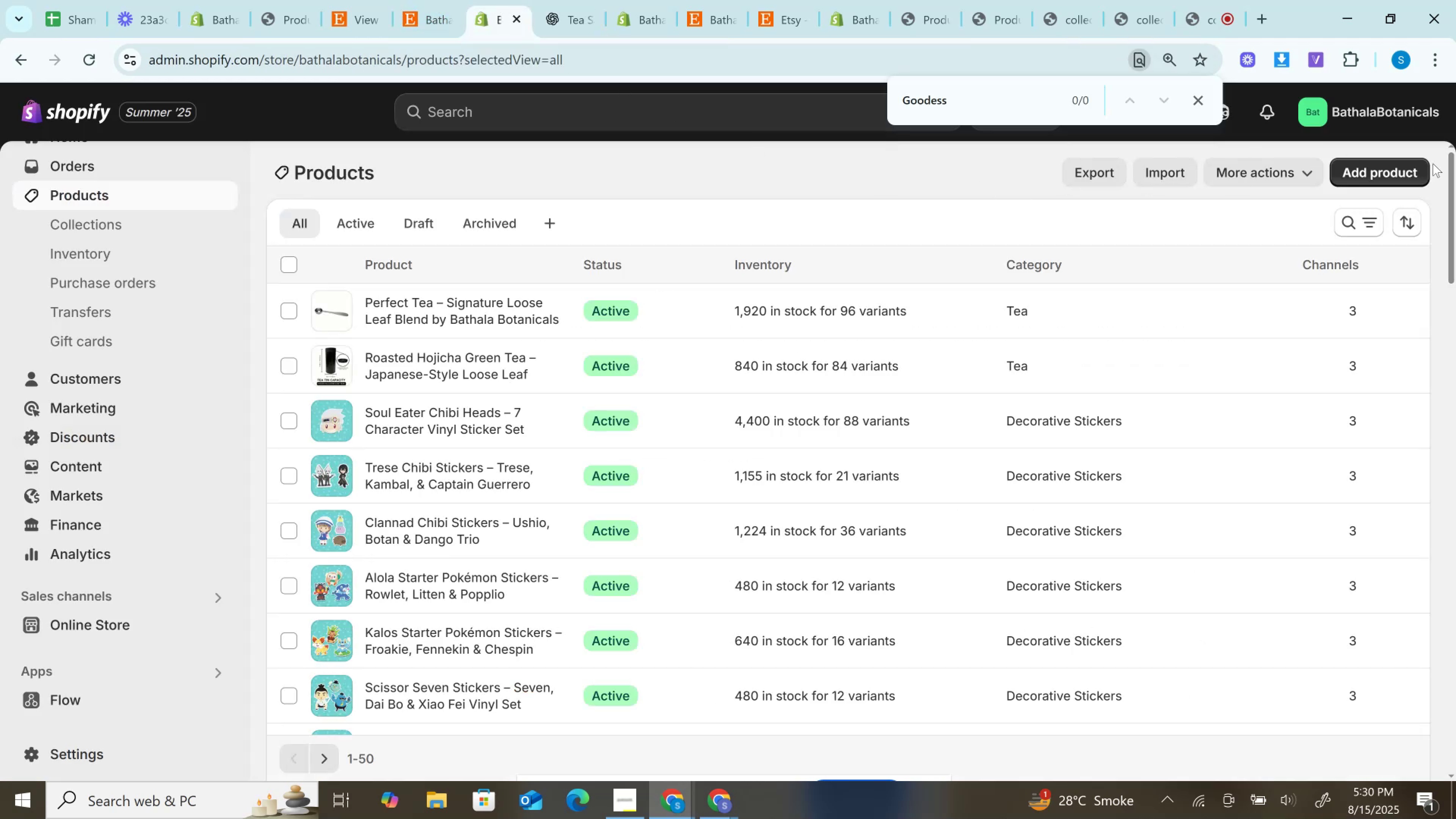 
left_click([1376, 166])
 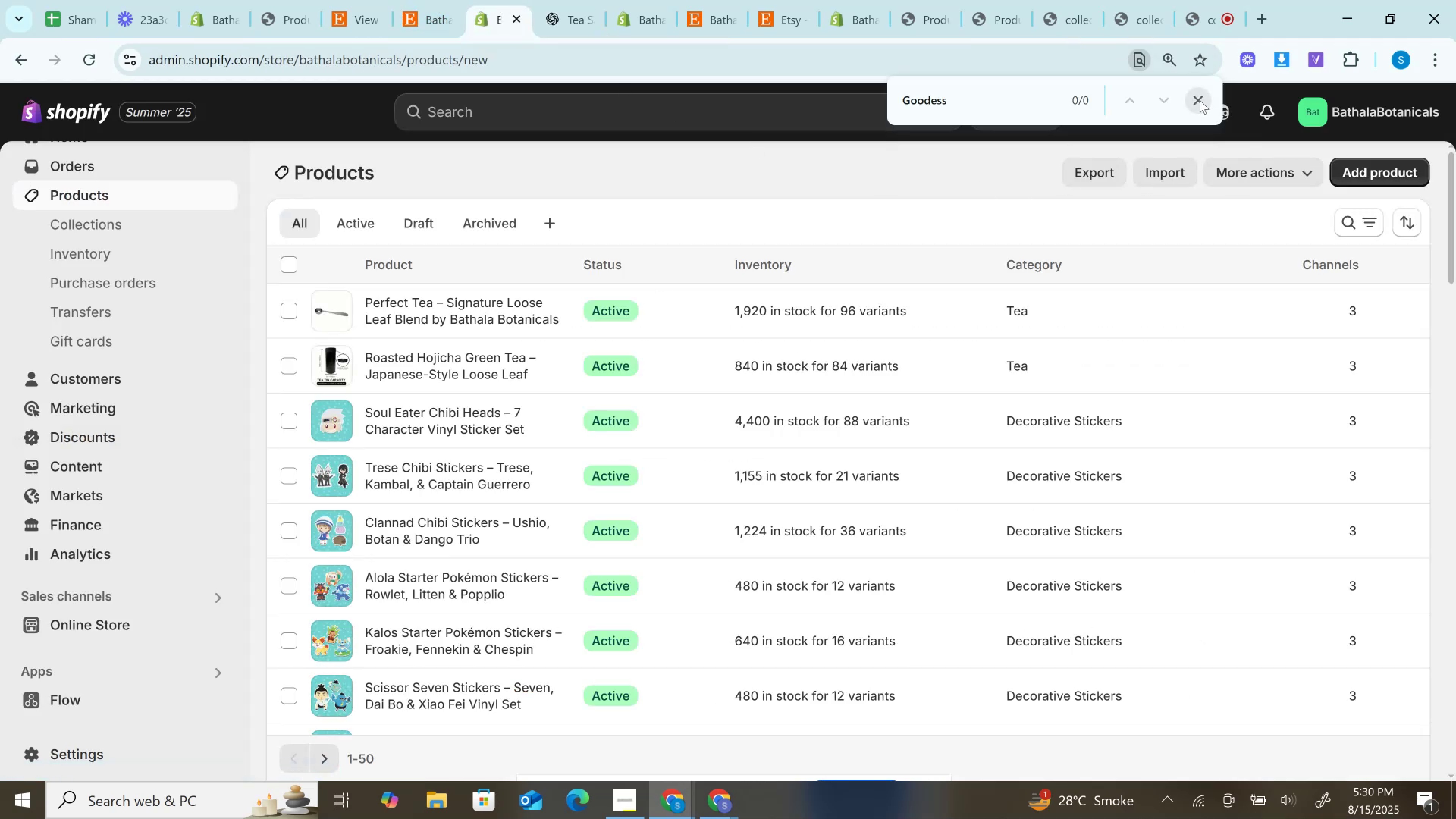 
left_click([1200, 100])
 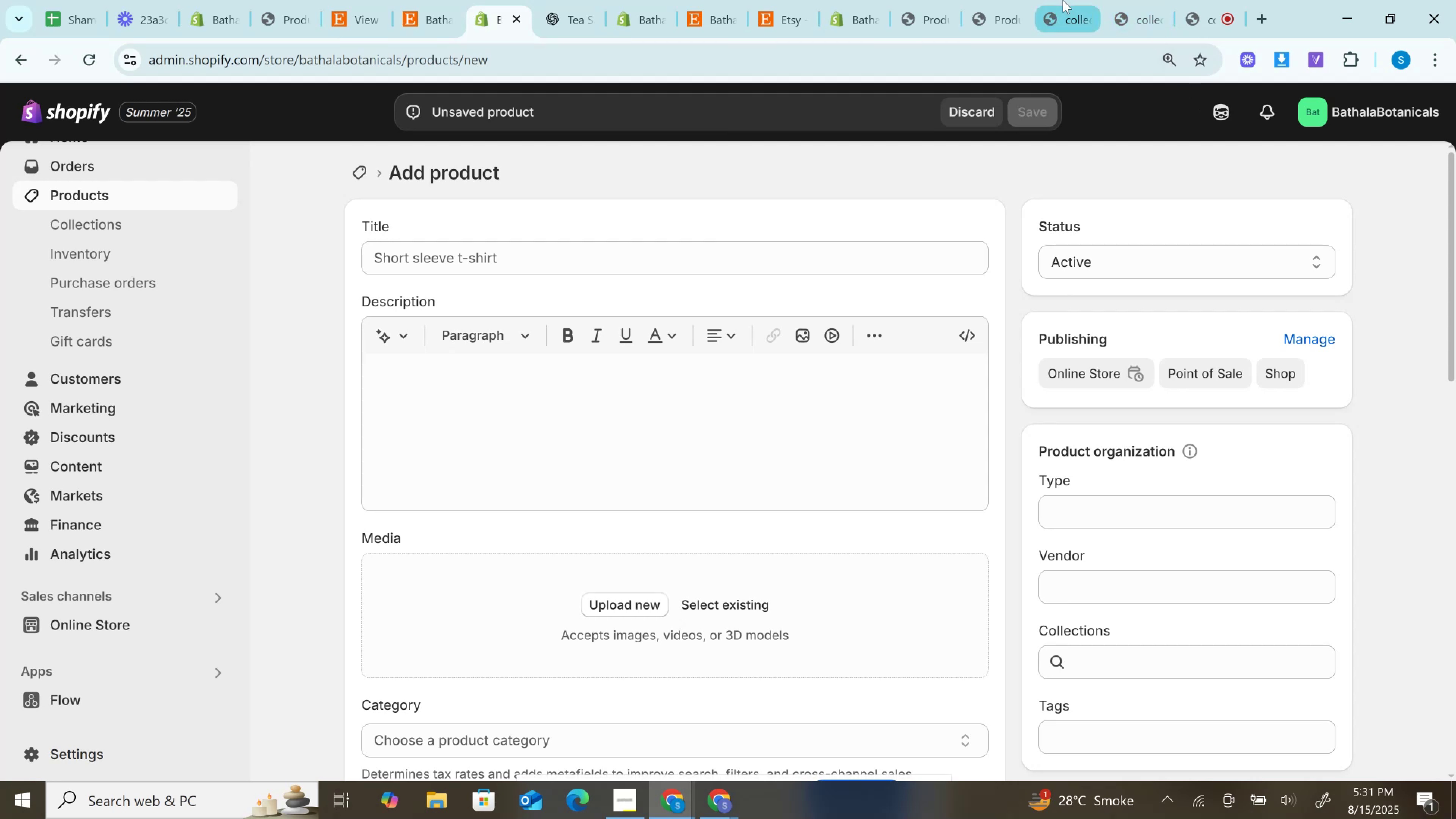 
wait(14.24)
 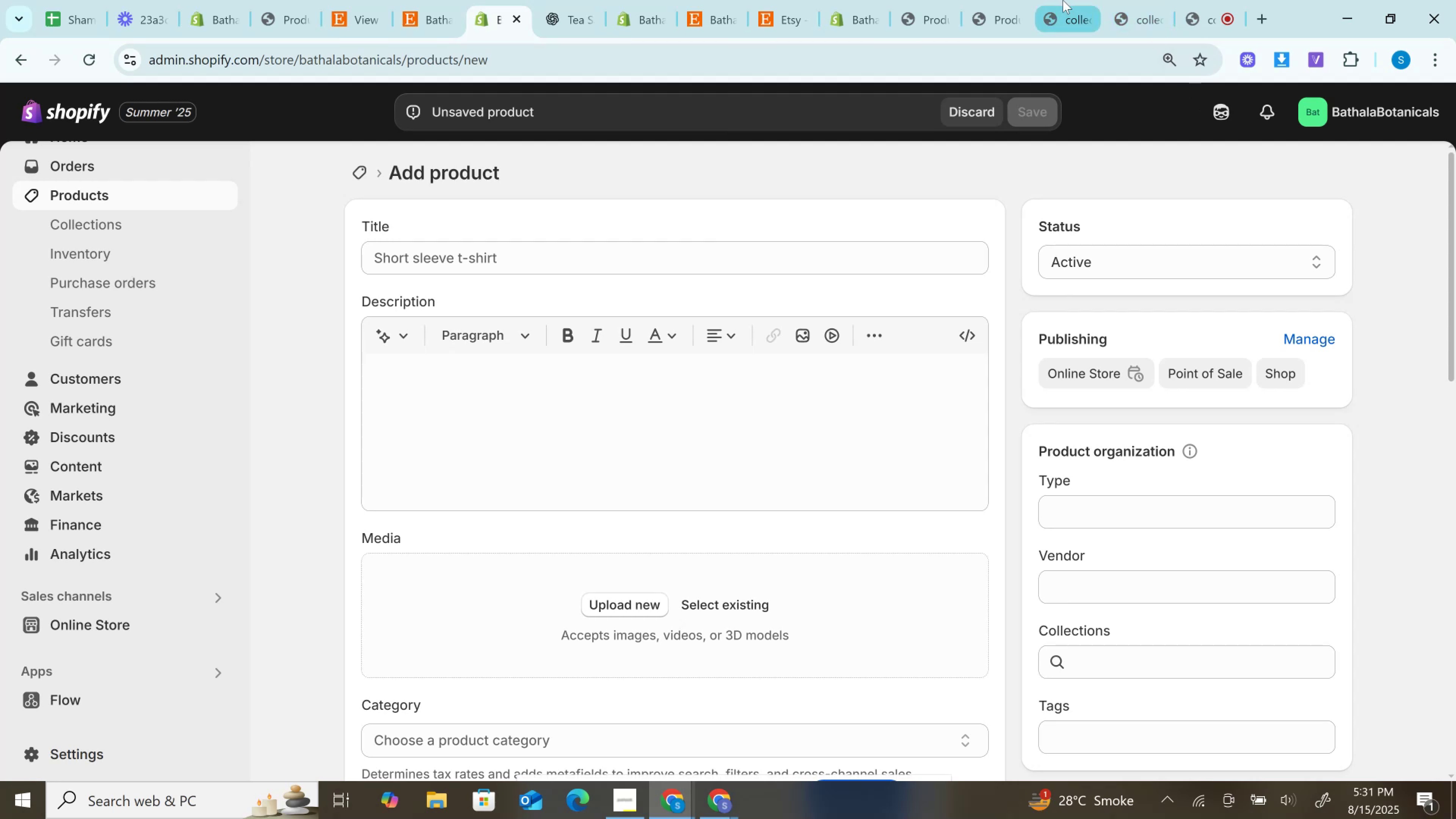 
left_click([444, 0])
 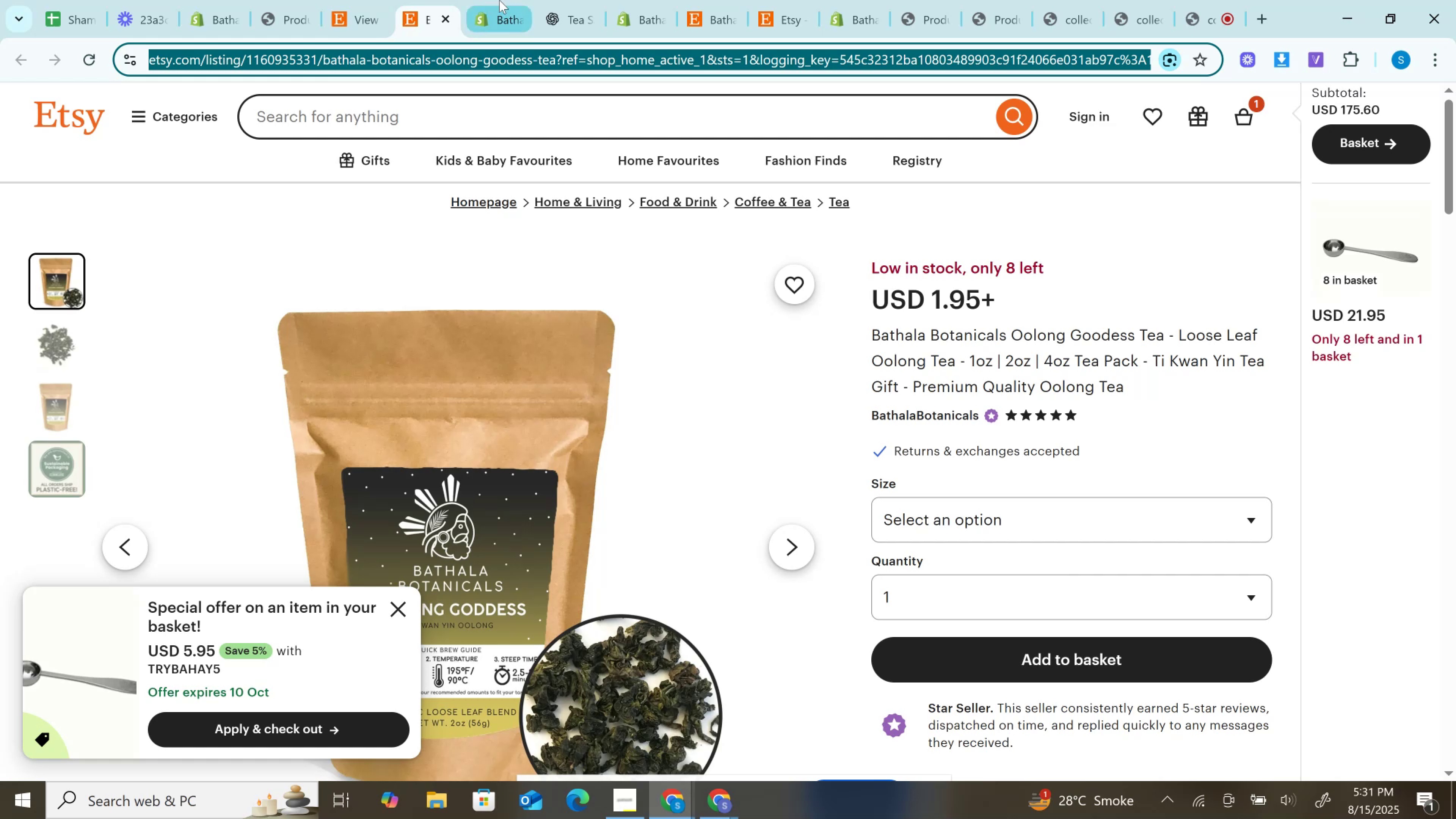 
double_click([546, 0])
 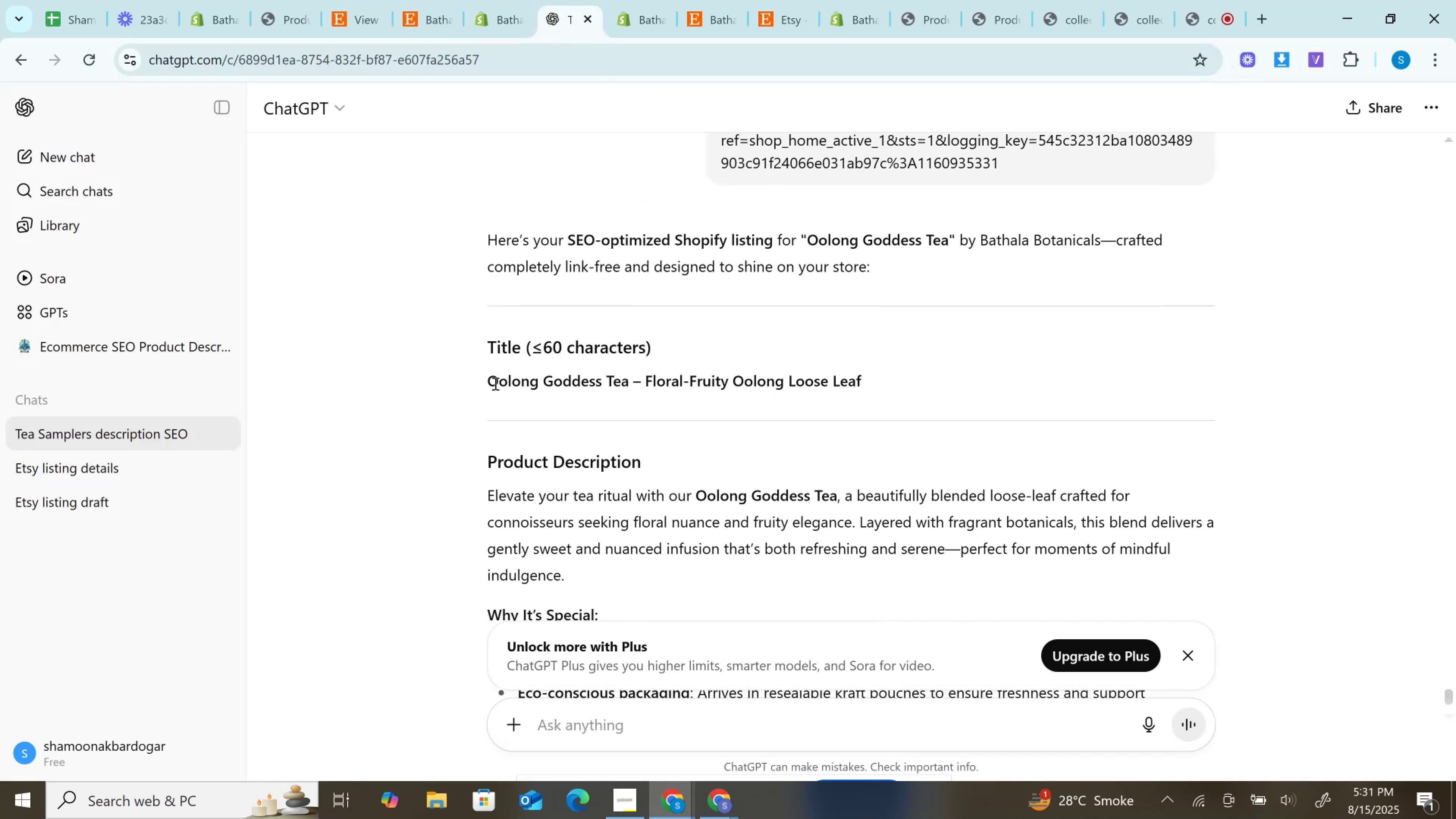 
left_click_drag(start_coordinate=[490, 380], to_coordinate=[871, 380])
 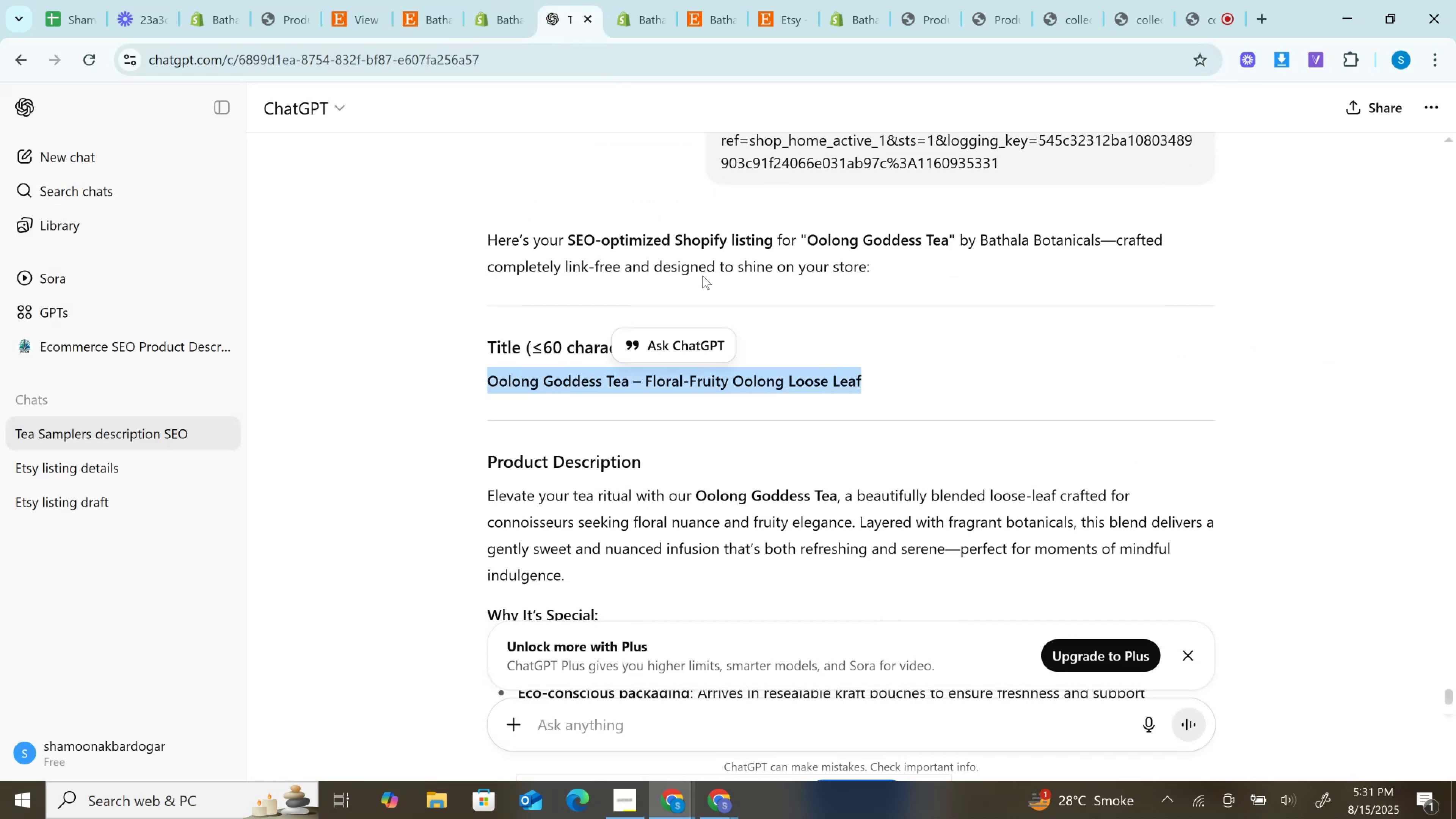 
key(Control+C)
 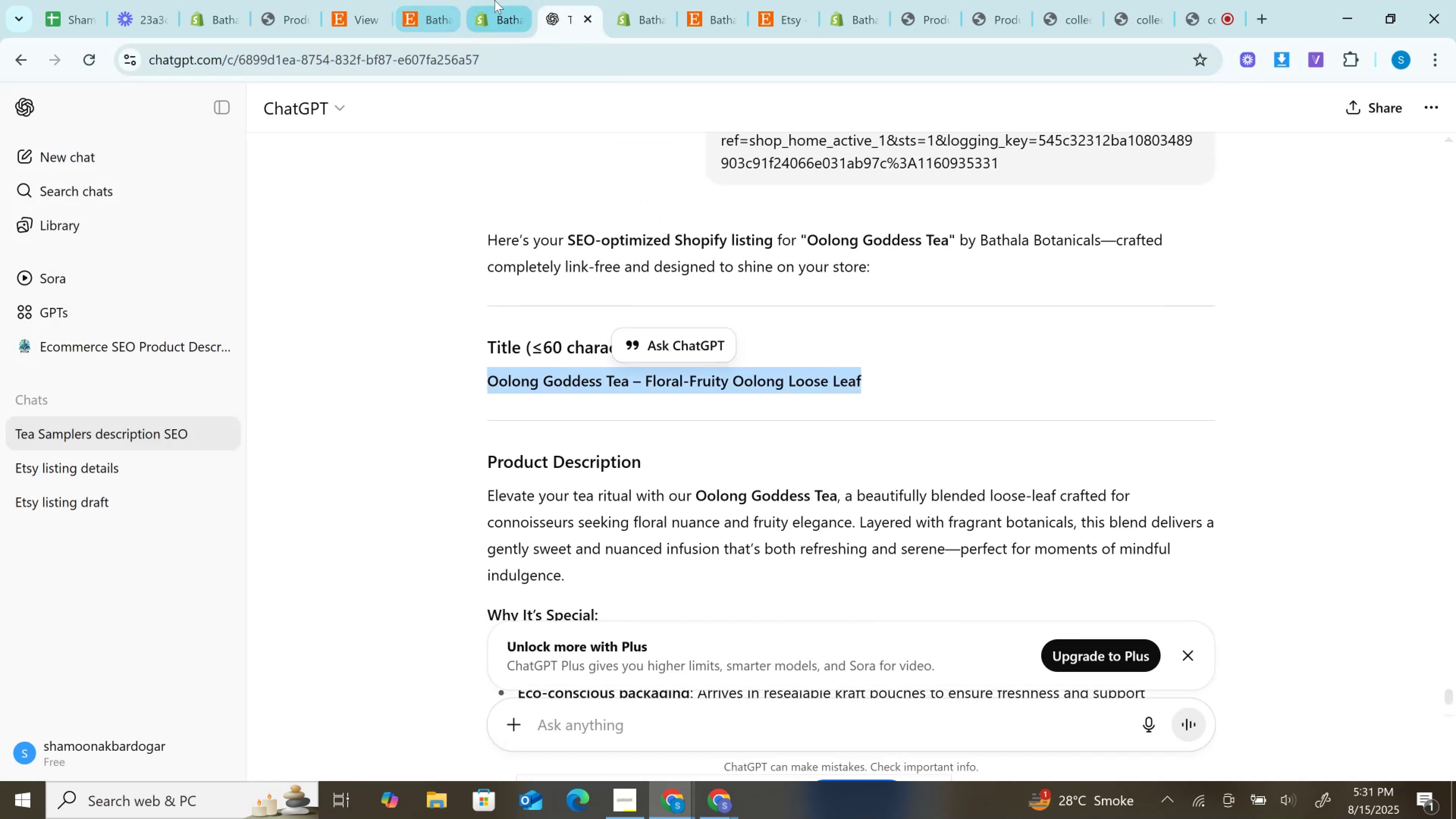 
left_click([494, 0])
 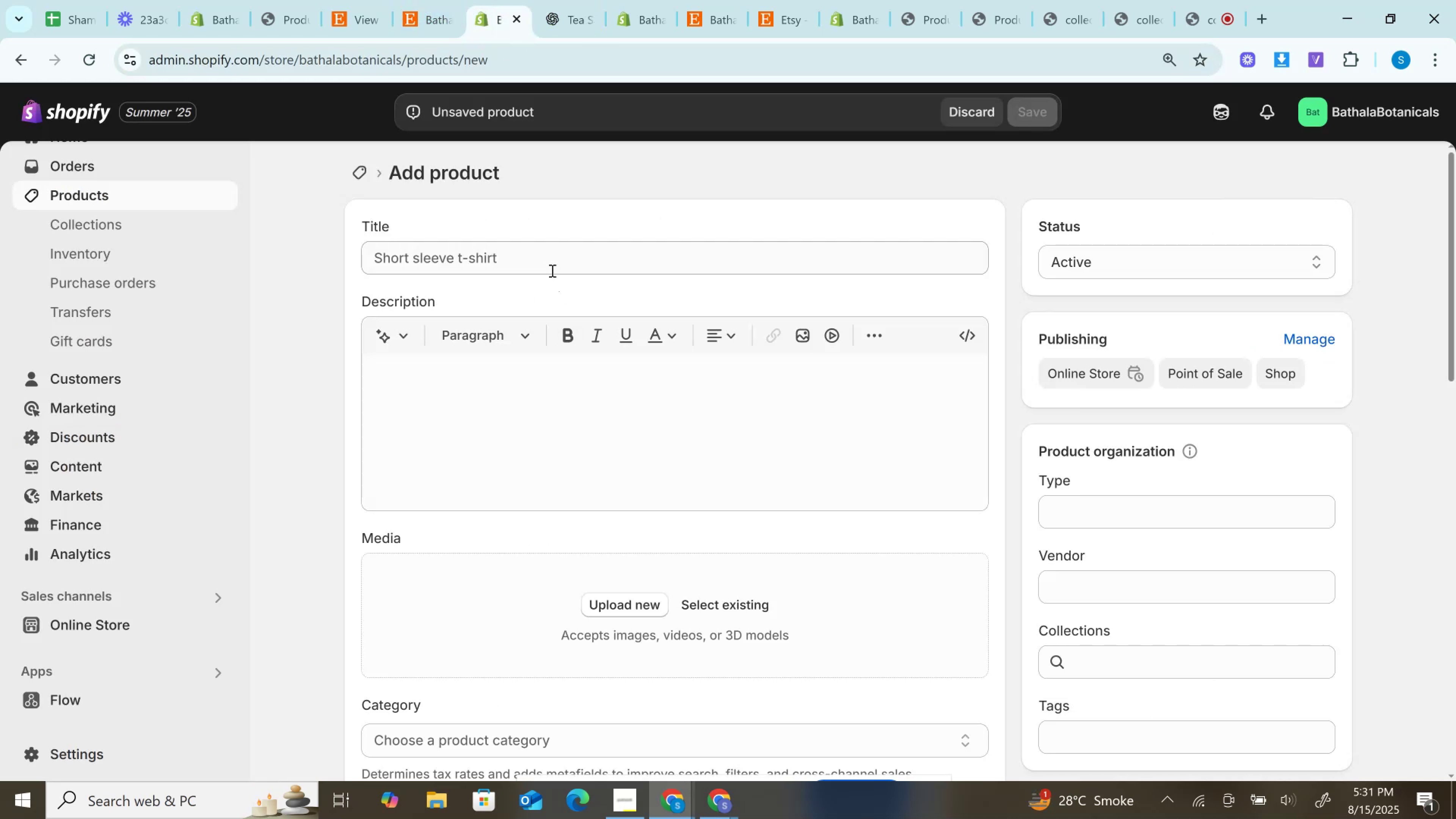 
left_click([548, 266])
 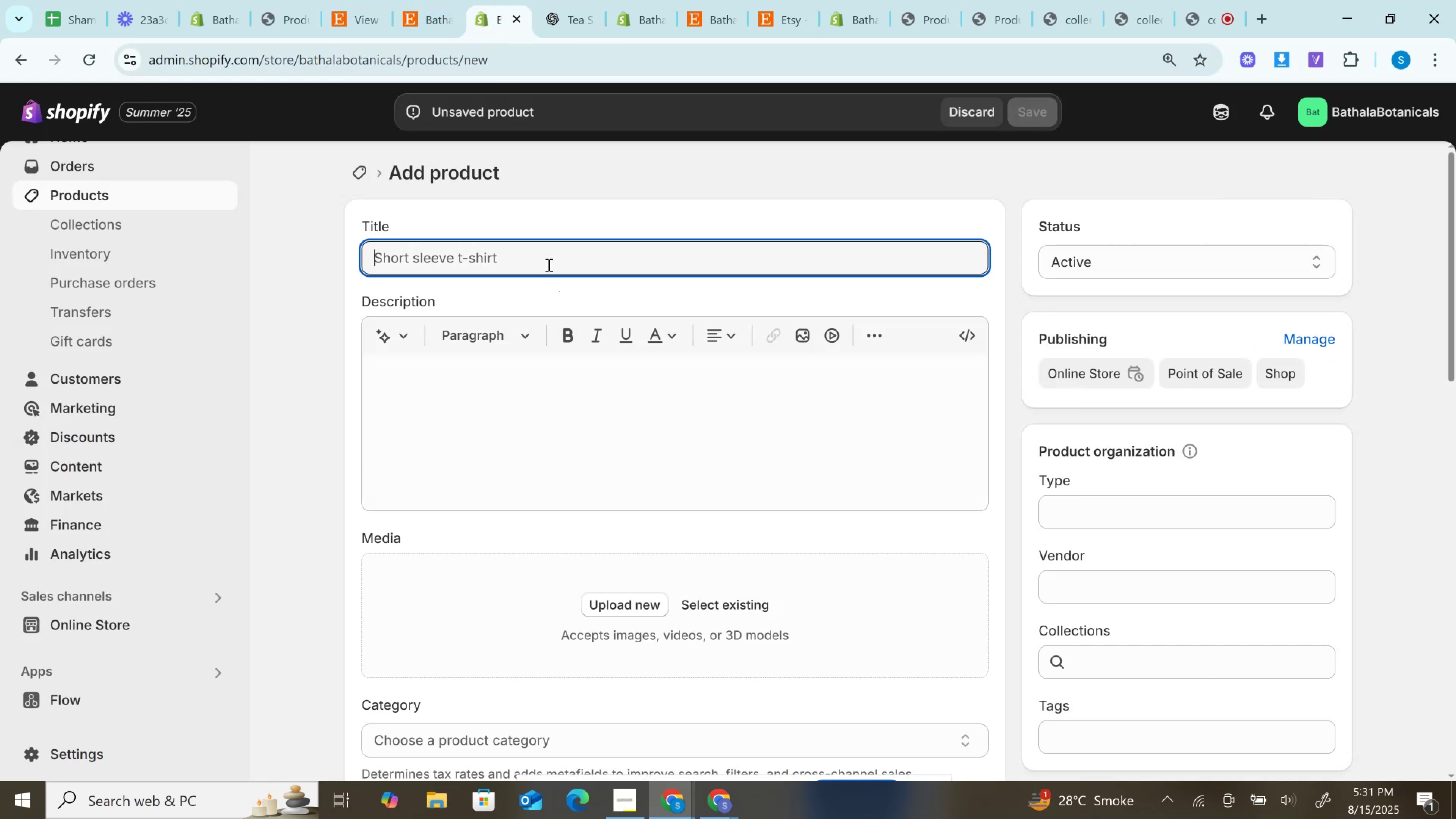 
key(Control+V)
 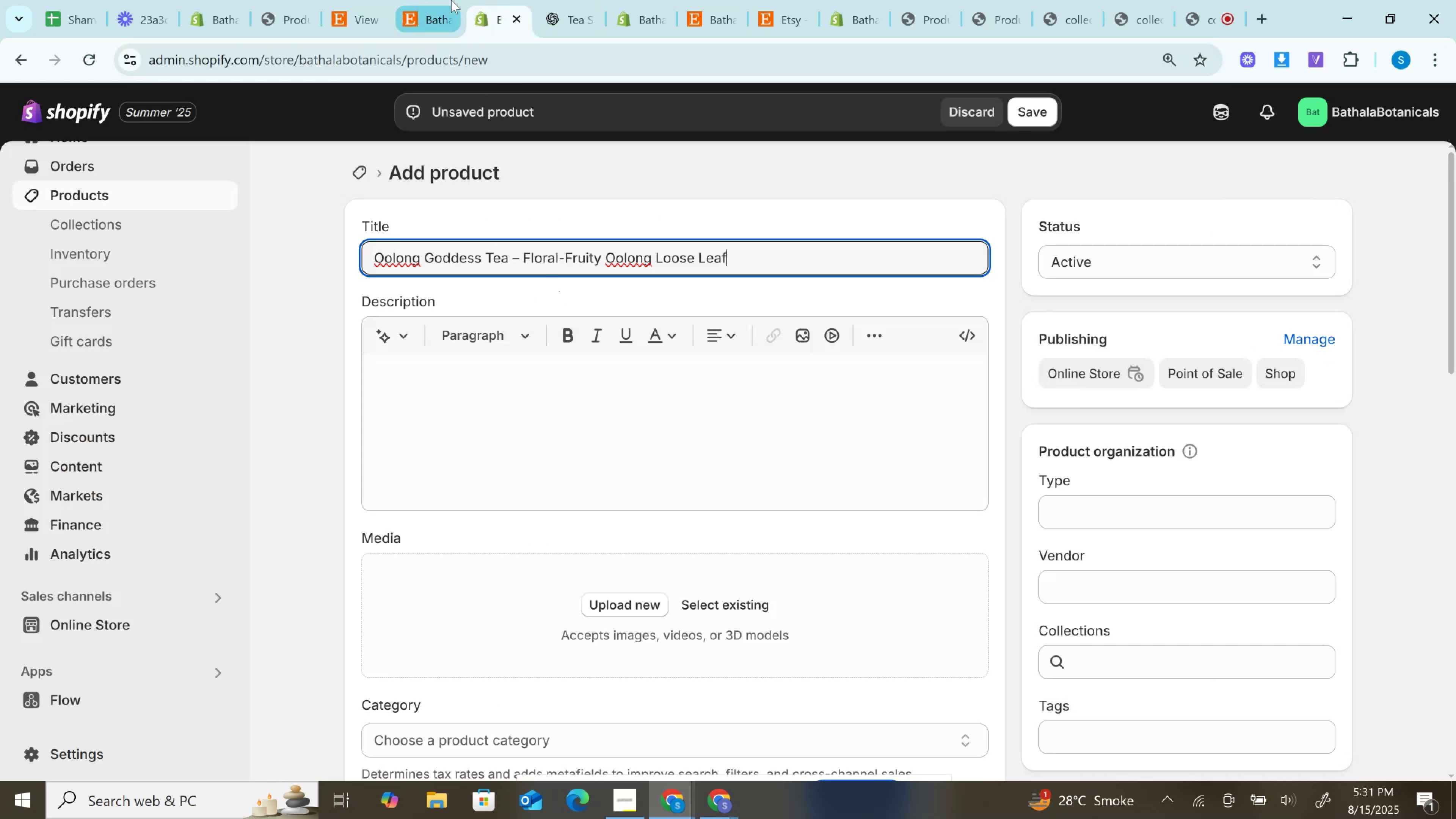 
left_click([447, 0])
 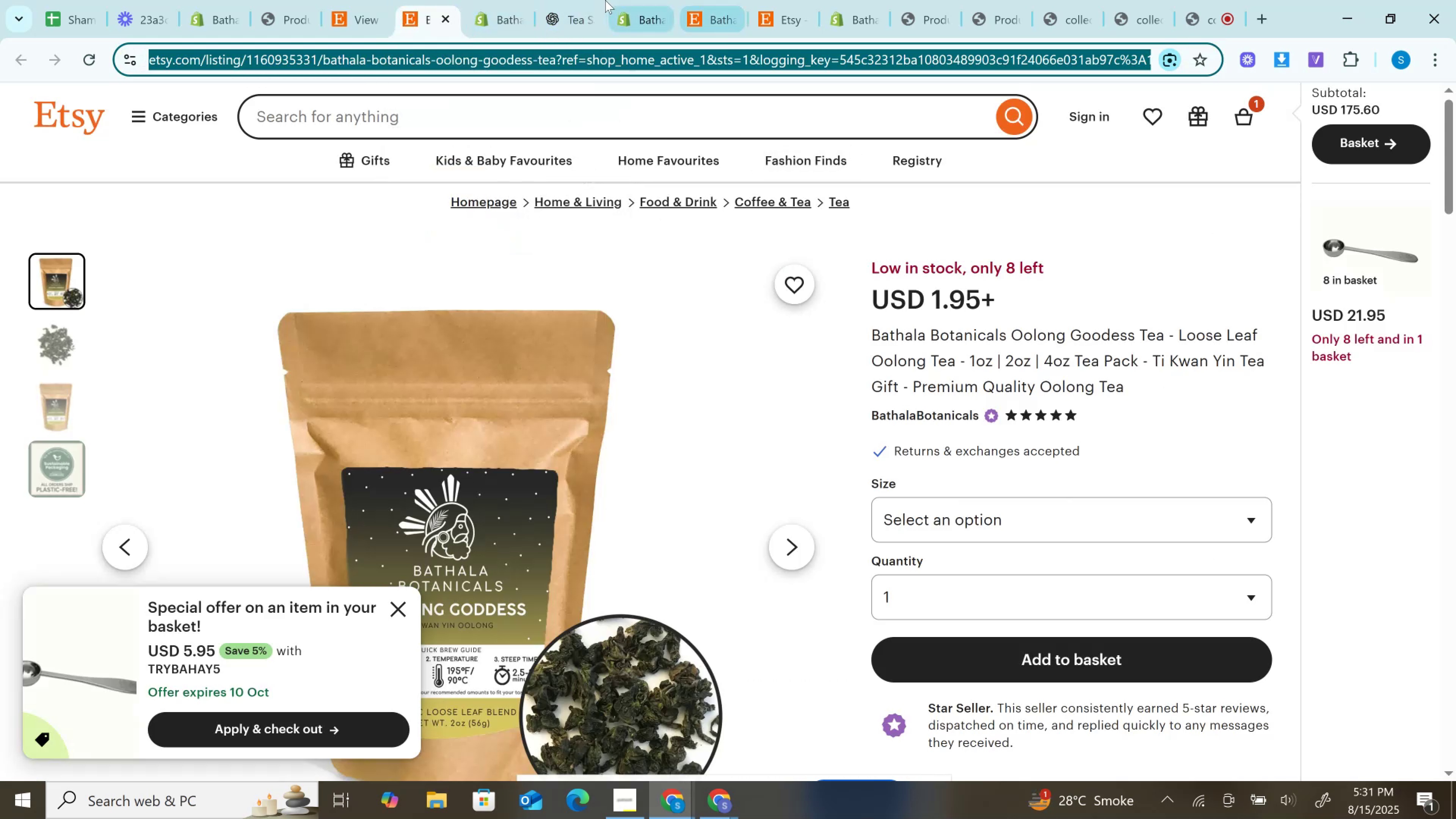 
left_click([573, 0])
 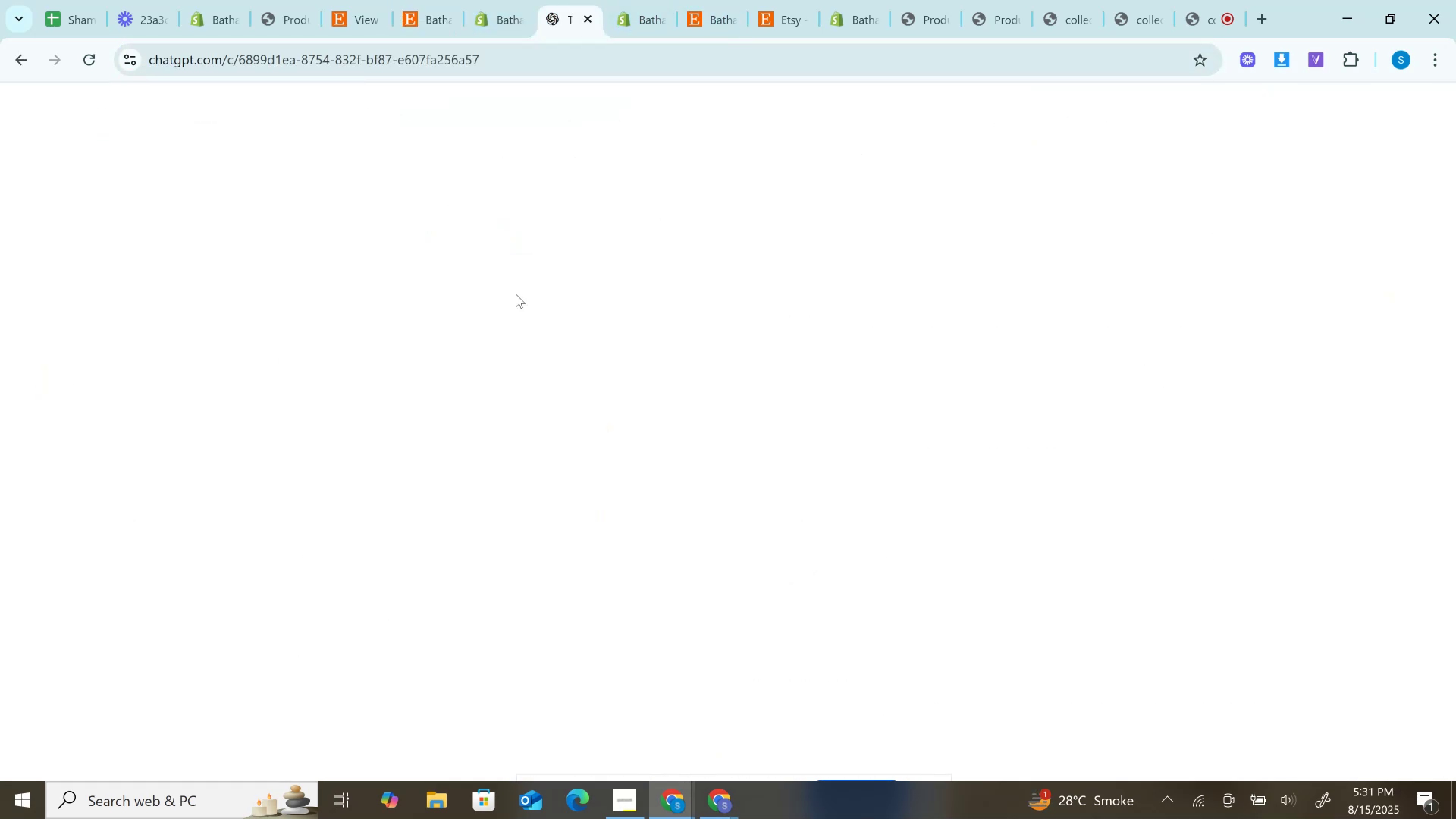 
scroll: coordinate [512, 312], scroll_direction: down, amount: 2.0
 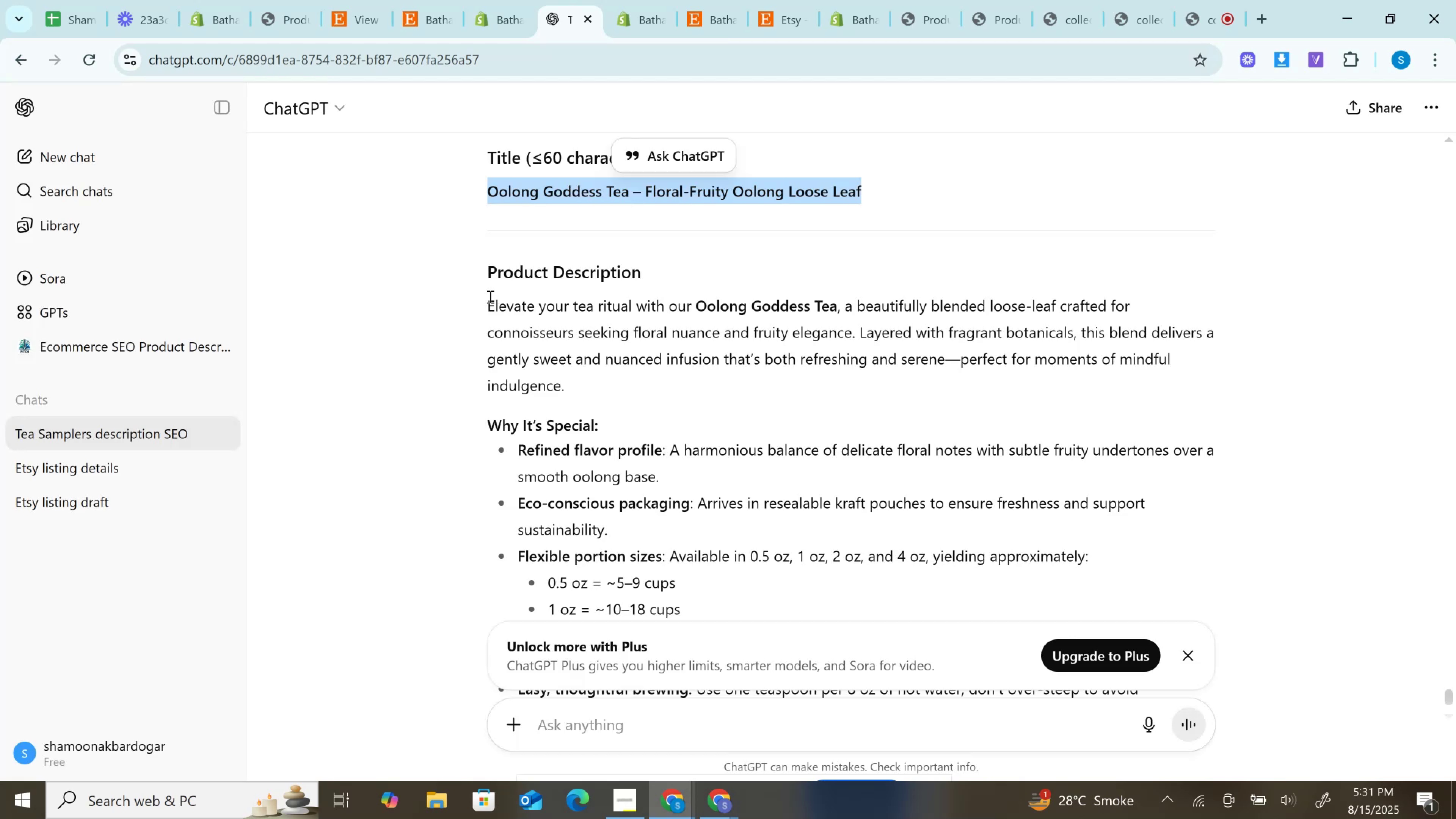 
left_click_drag(start_coordinate=[489, 297], to_coordinate=[940, 370])
 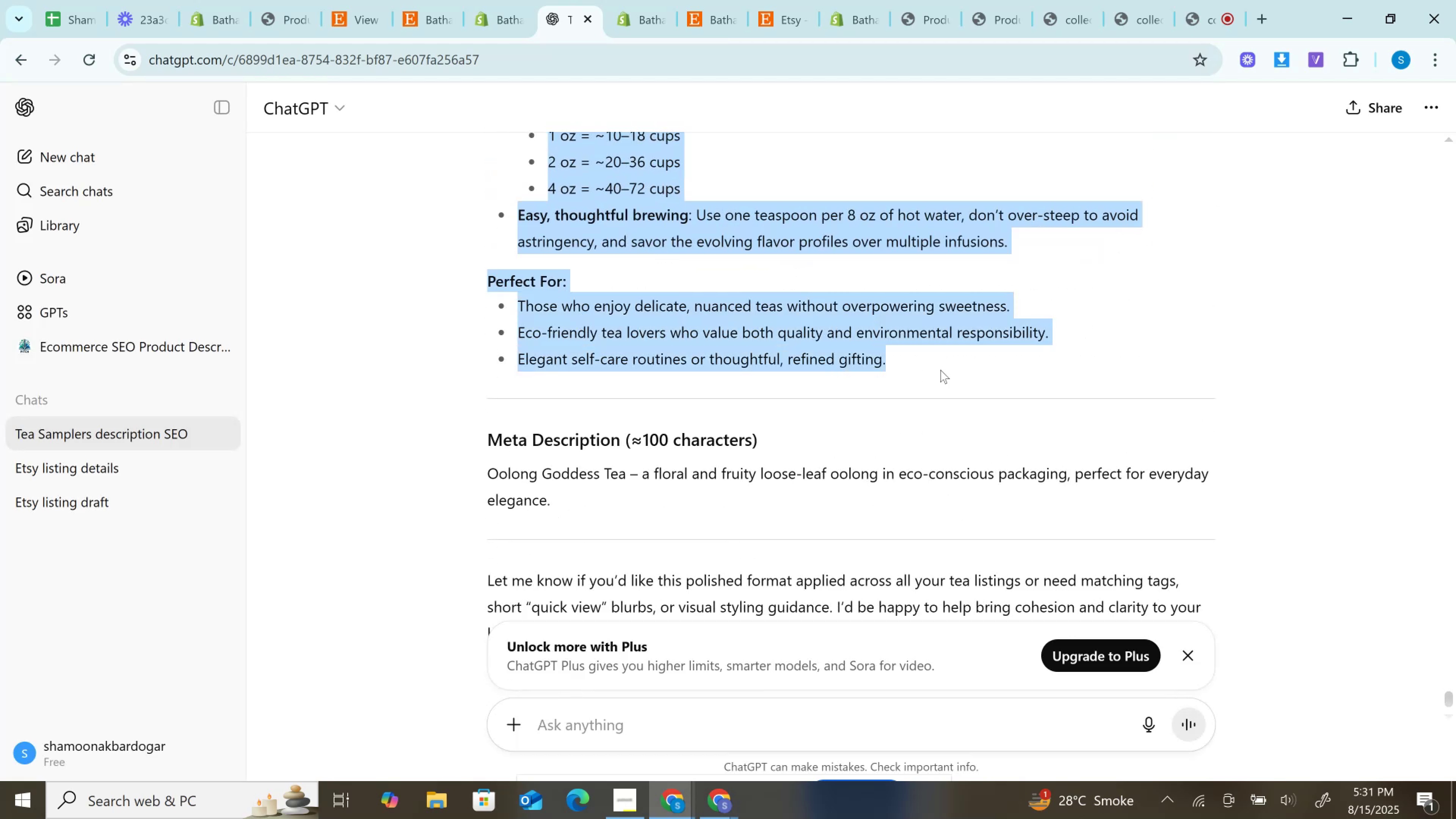 
scroll: coordinate [584, 324], scroll_direction: down, amount: 3.0
 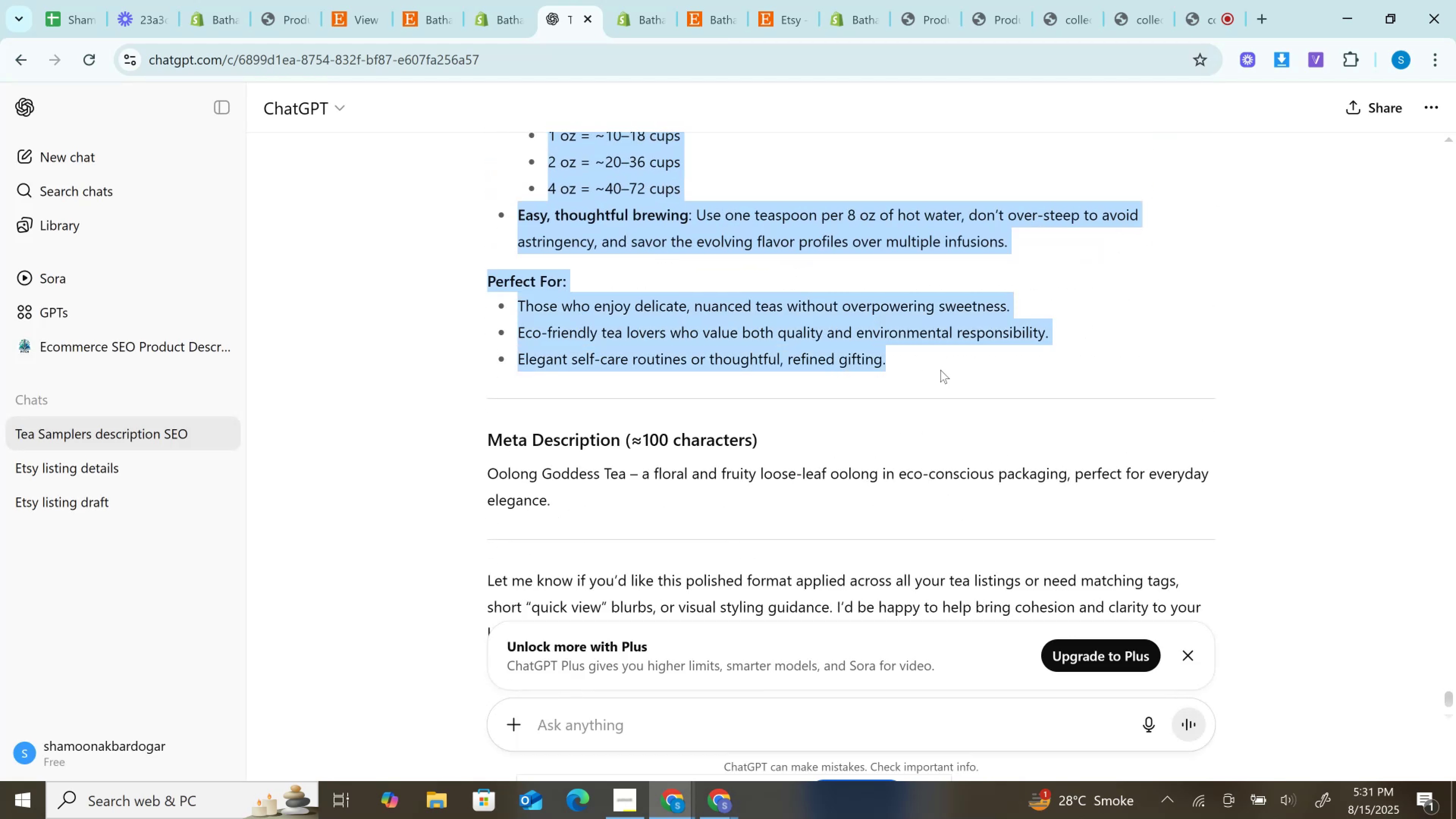 
key(Control+C)
 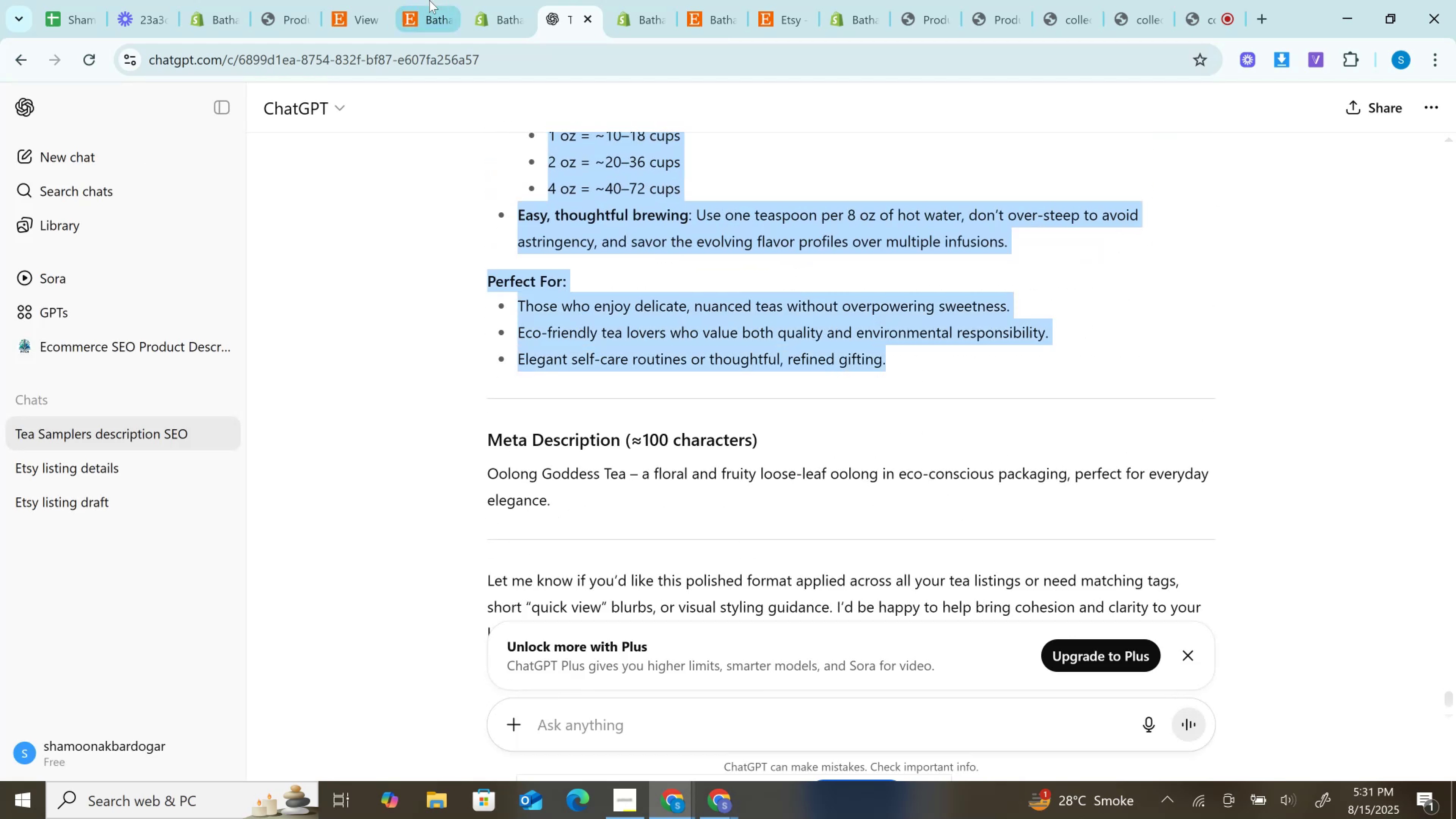 
left_click([498, 0])
 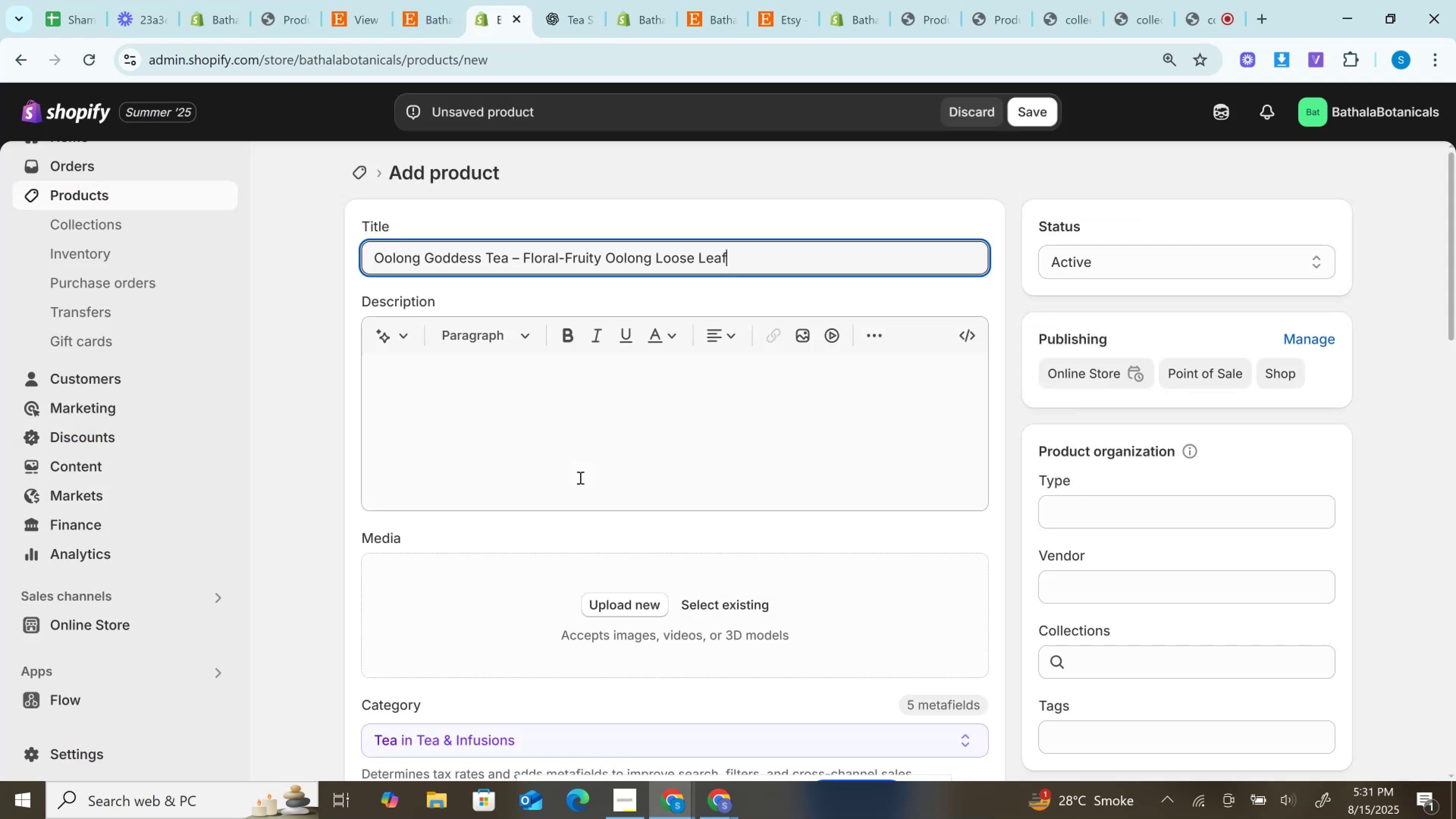 
key(Control+V)
 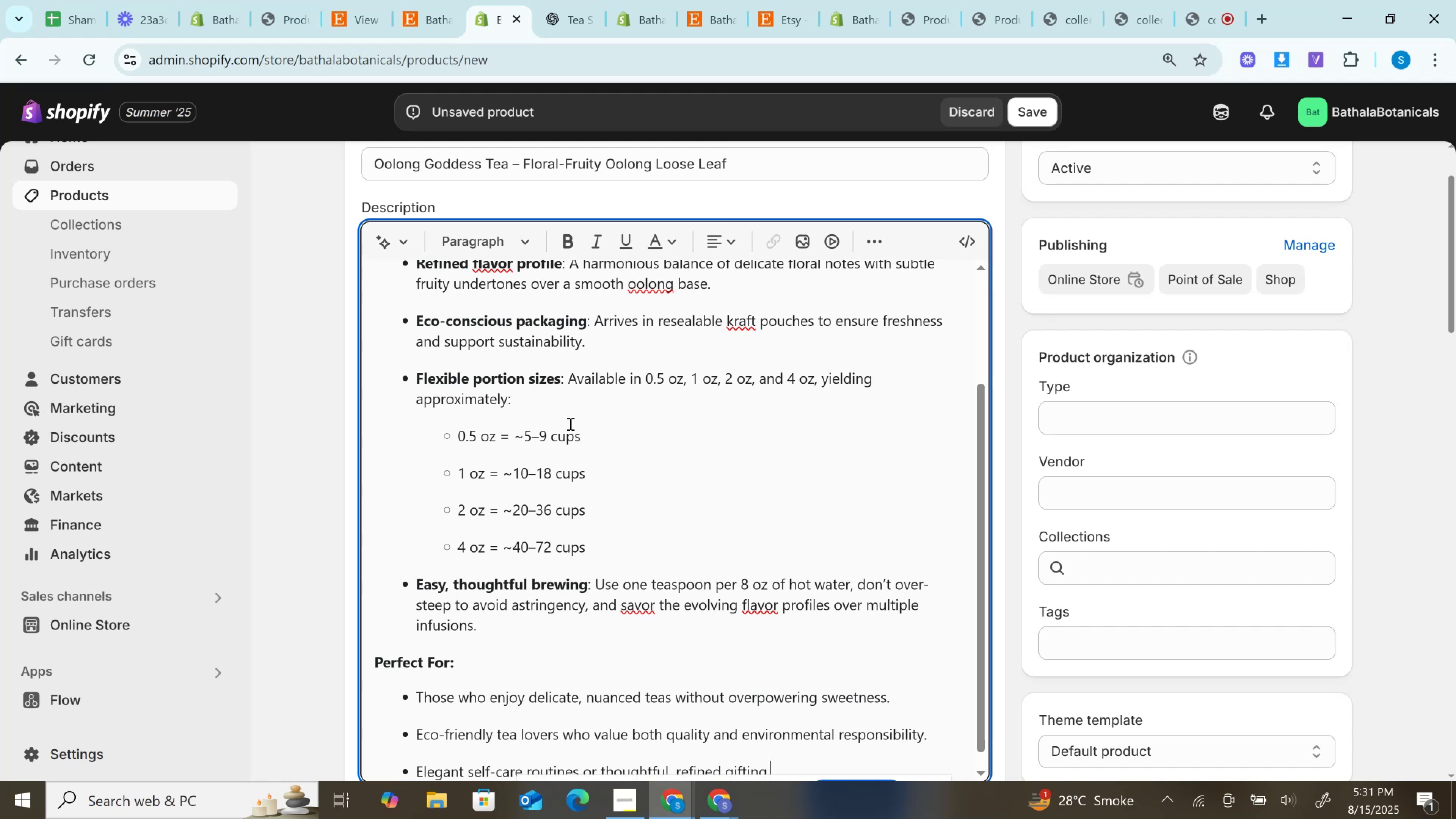 
wait(24.25)
 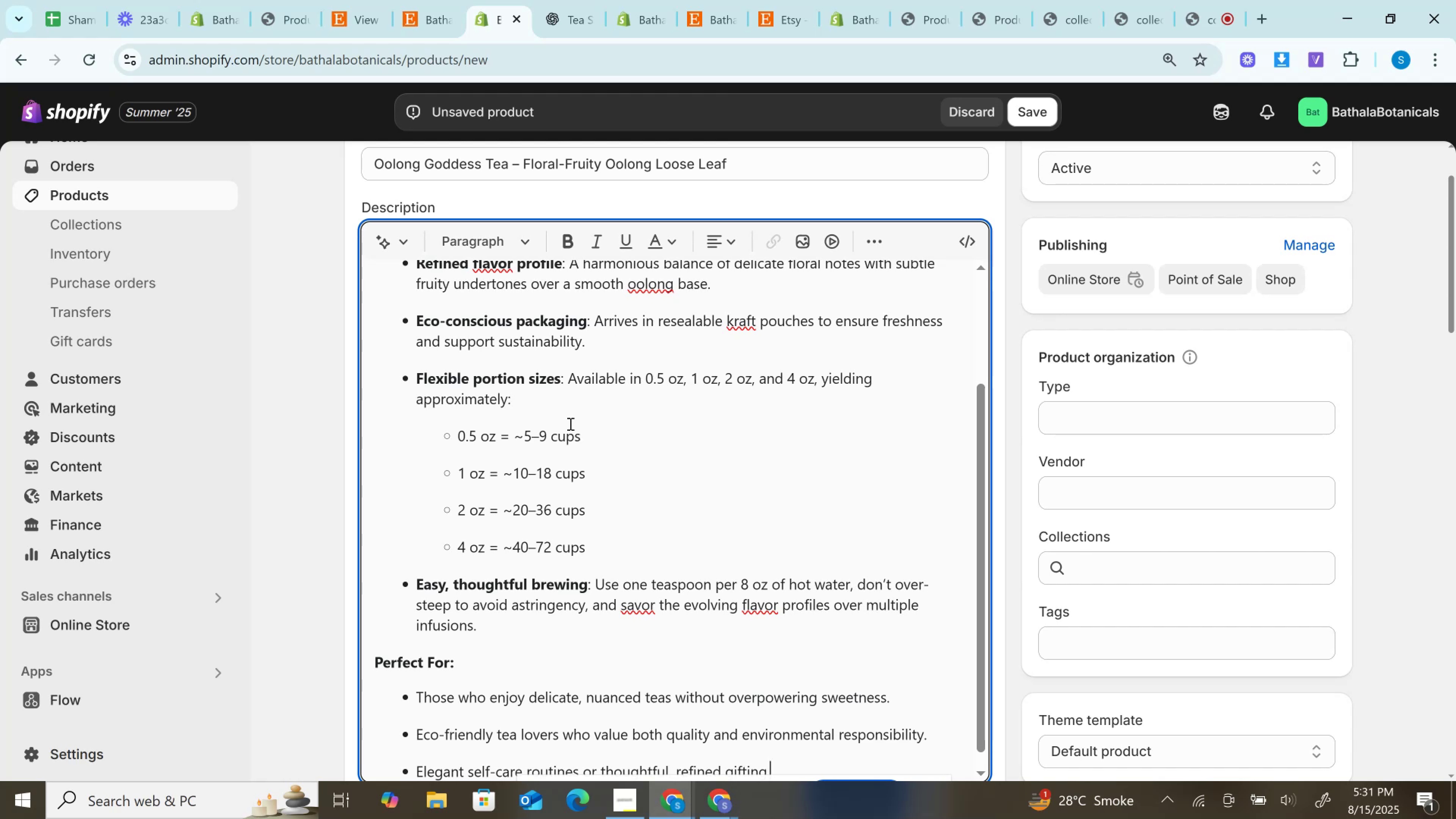 
scroll: coordinate [570, 417], scroll_direction: up, amount: 2.0
 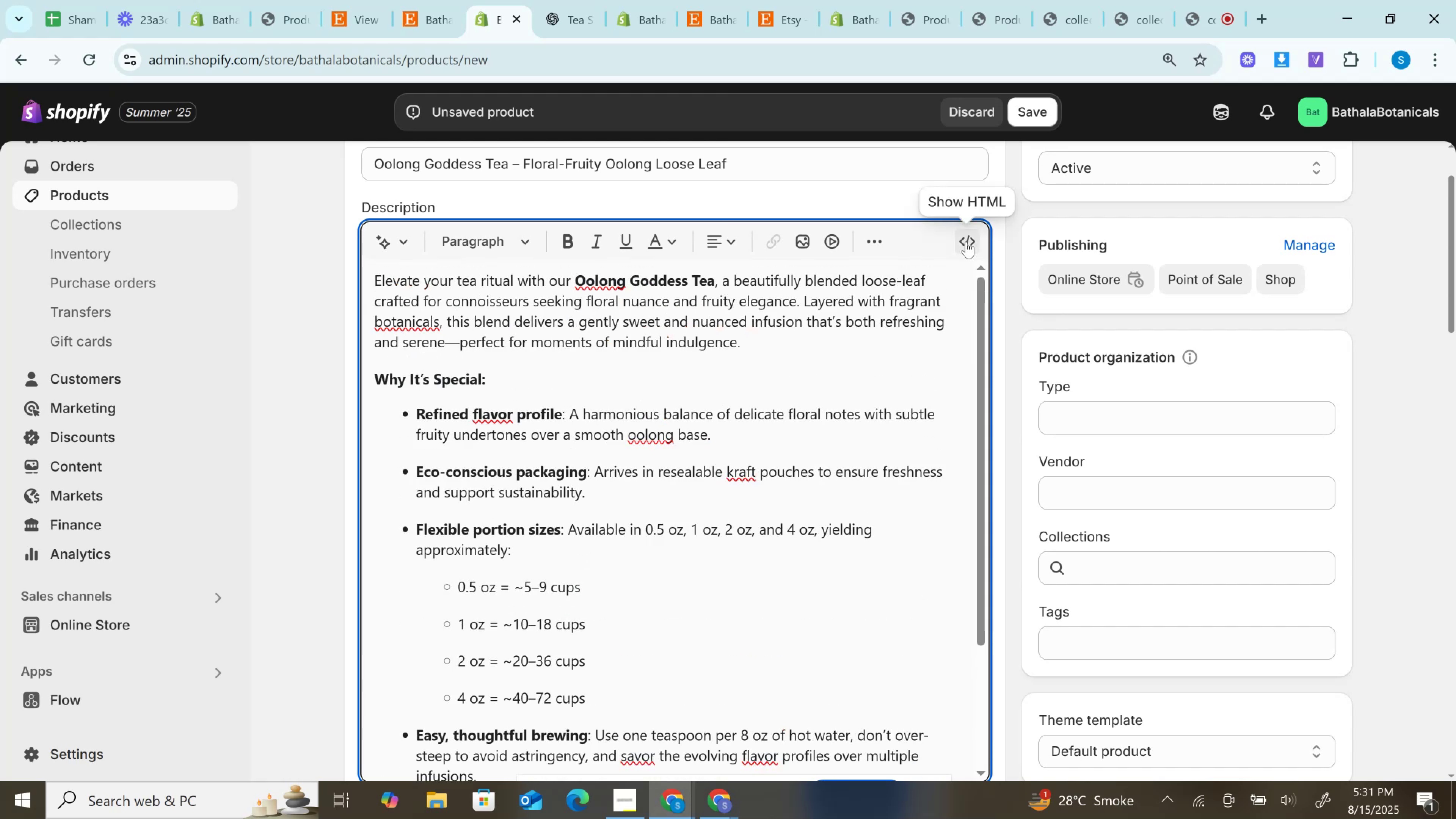 
left_click([966, 242])
 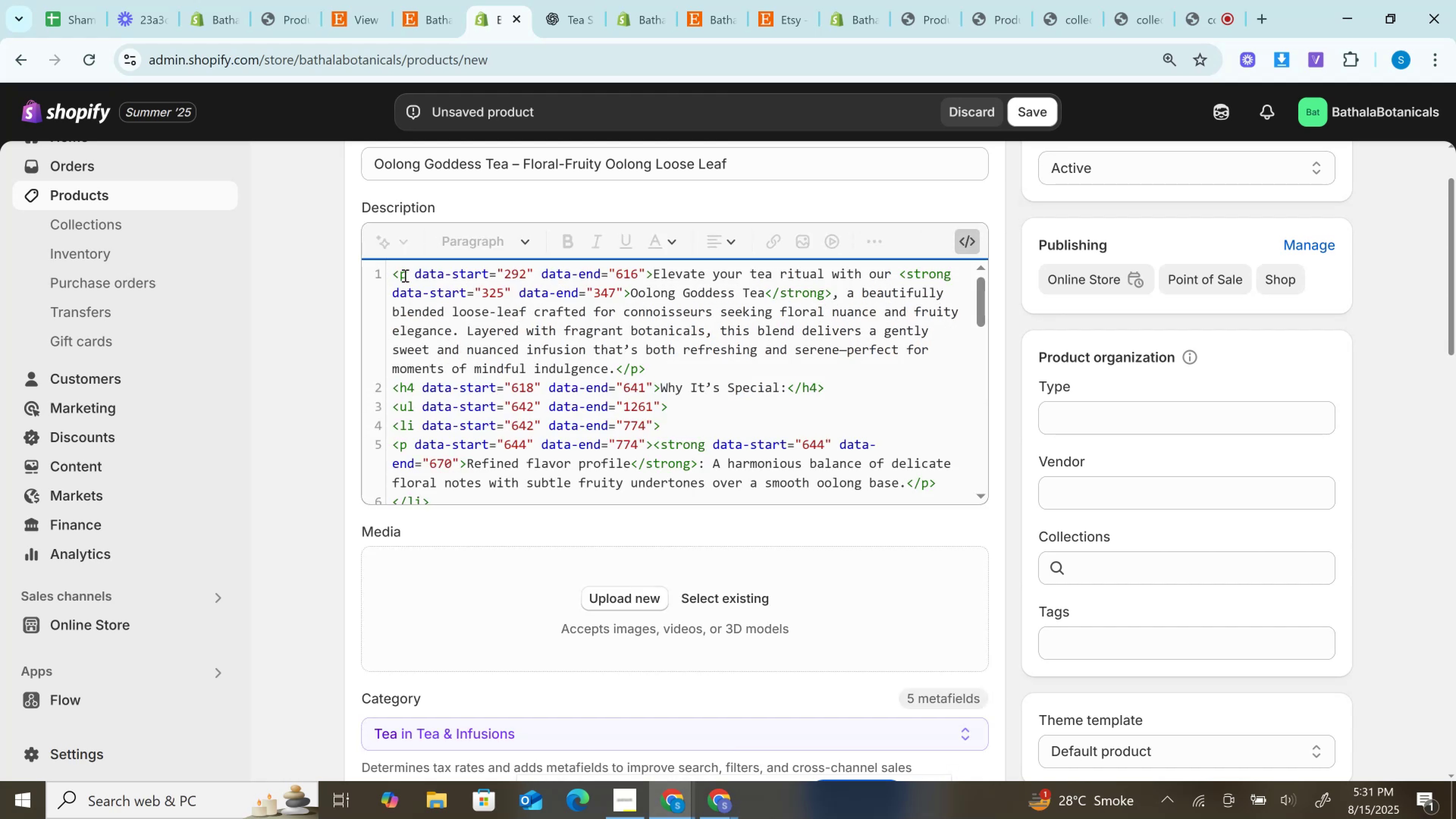 
left_click_drag(start_coordinate=[413, 275], to_coordinate=[646, 274])
 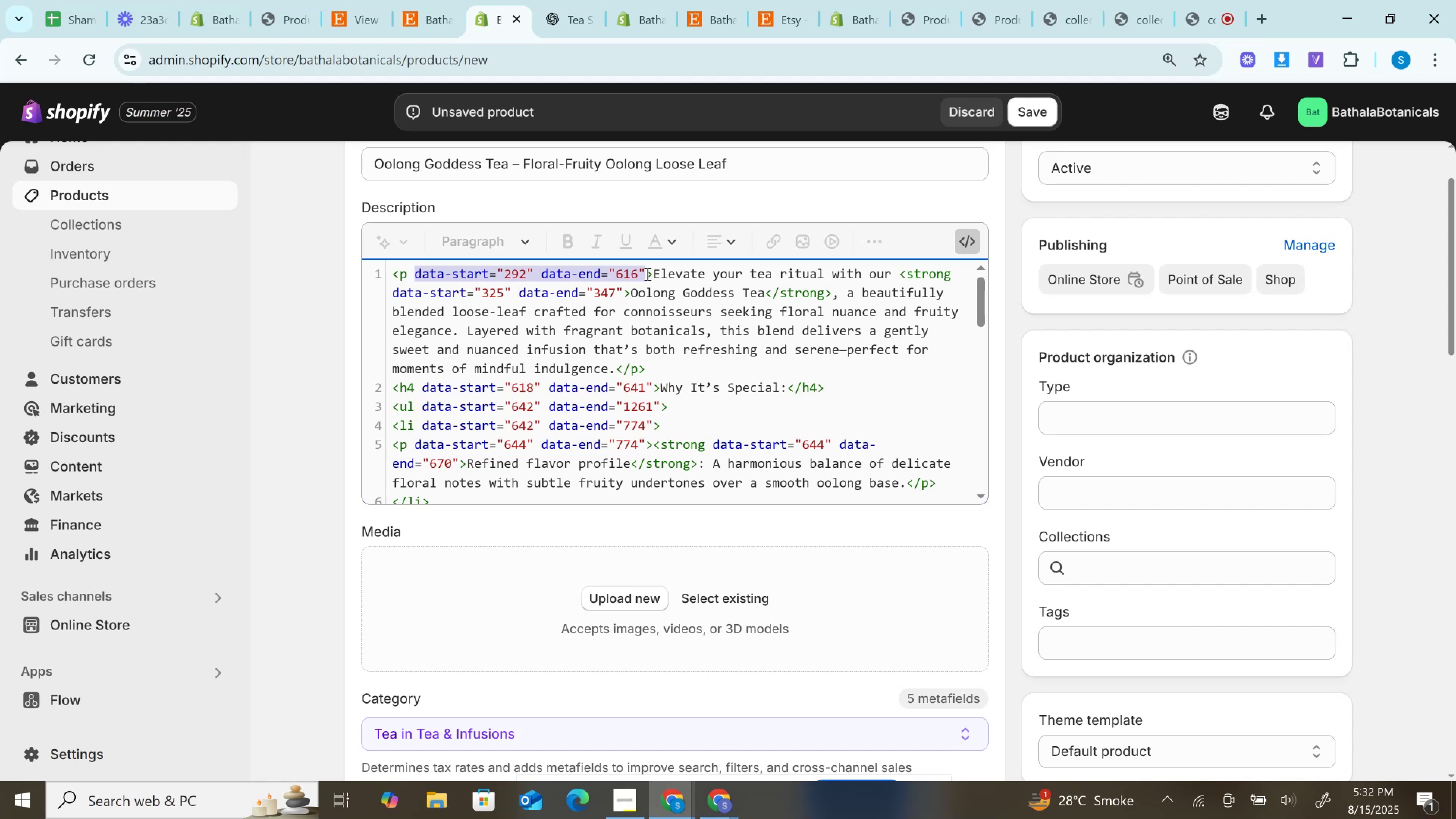 
key(Backspace)
 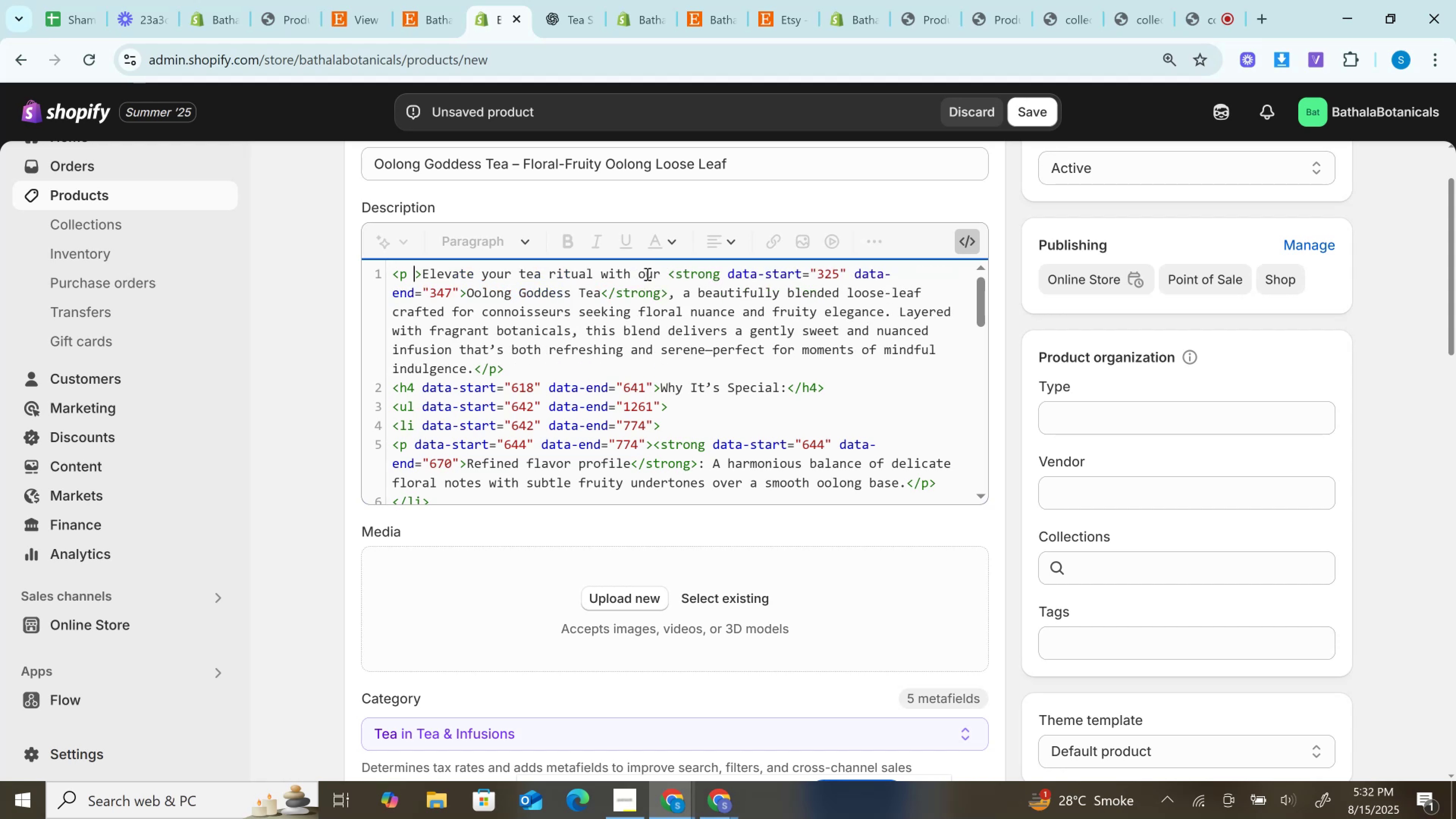 
key(Backspace)
 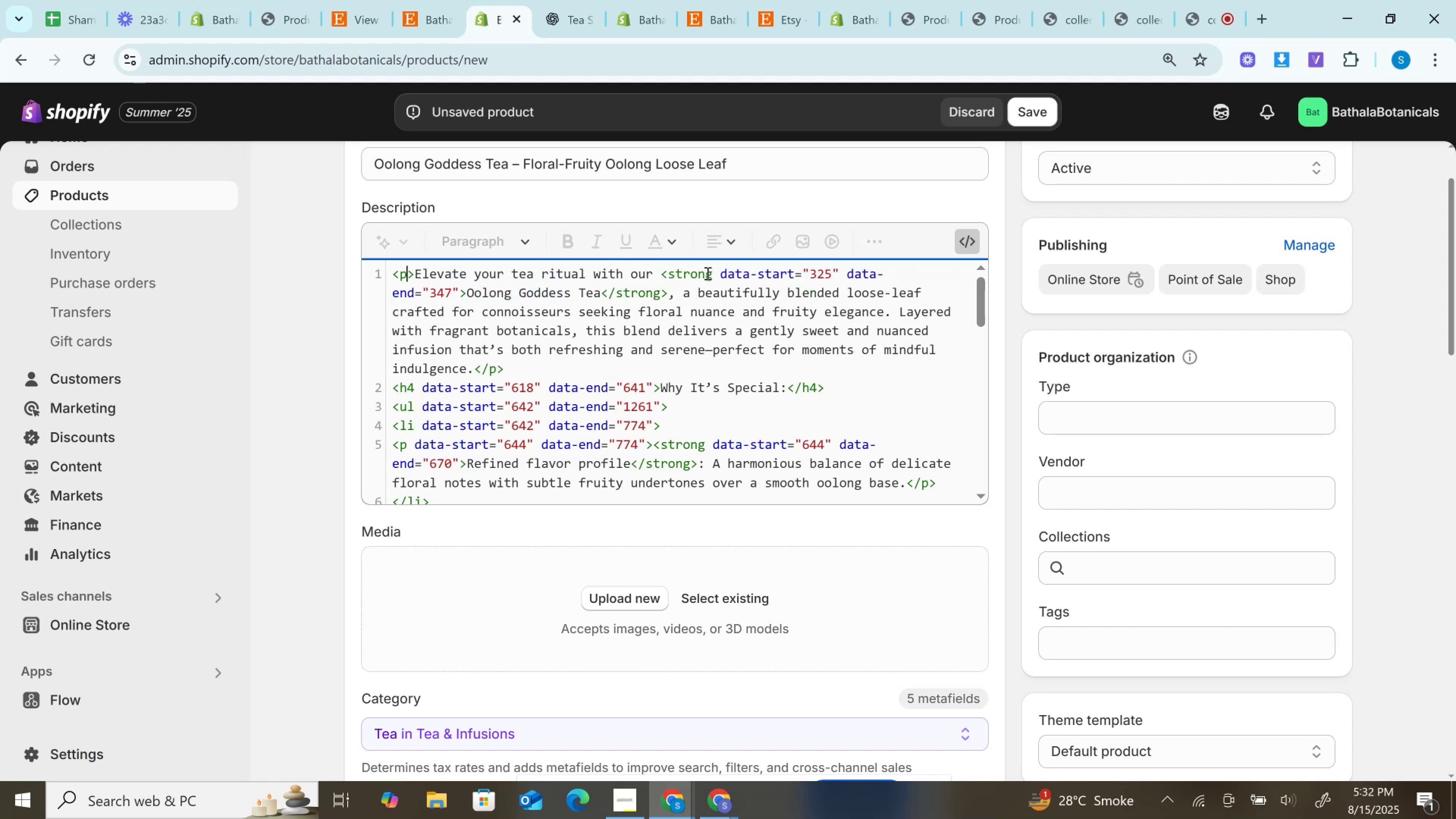 
wait(11.36)
 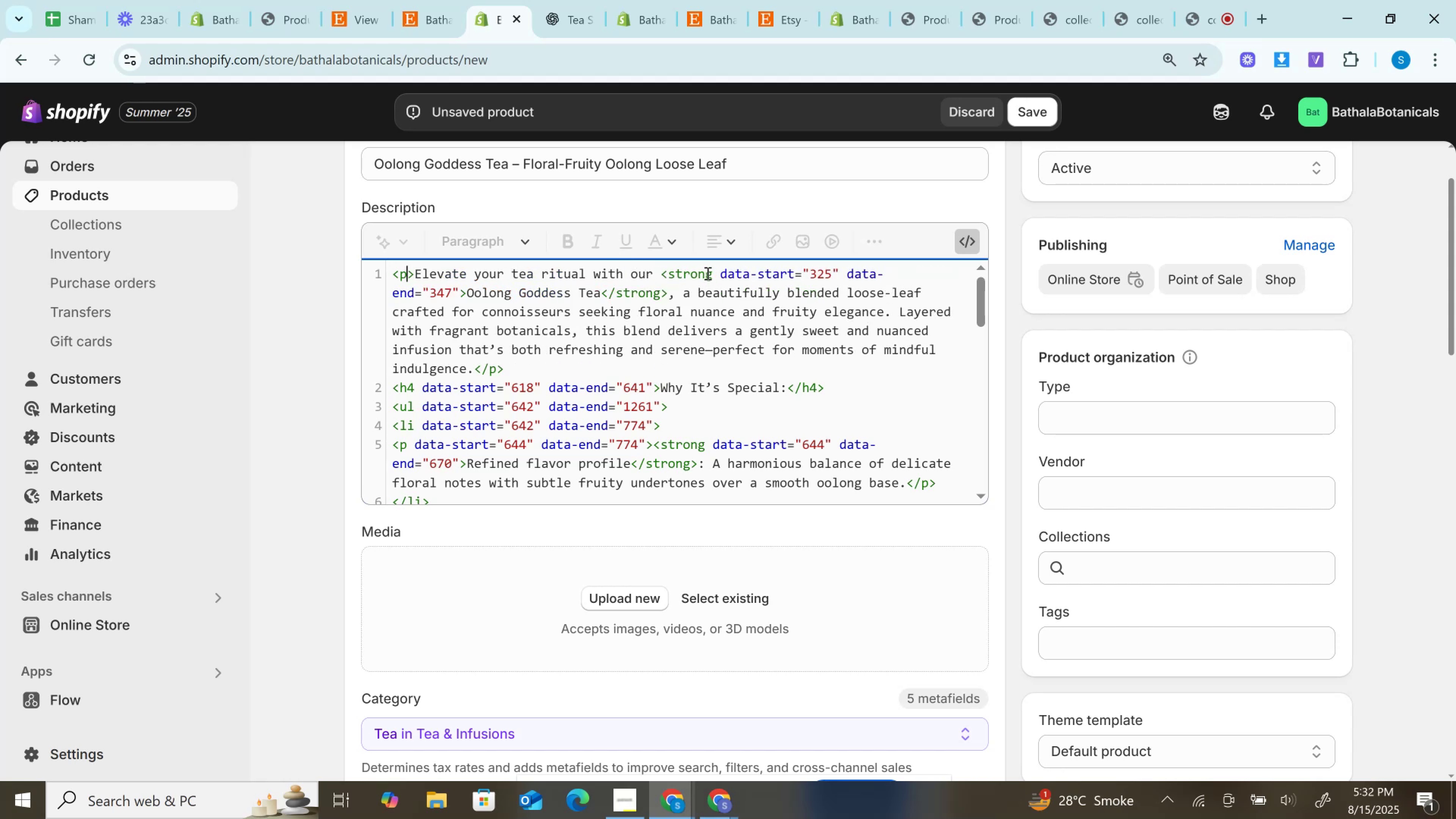 
left_click_drag(start_coordinate=[722, 271], to_coordinate=[456, 296])
 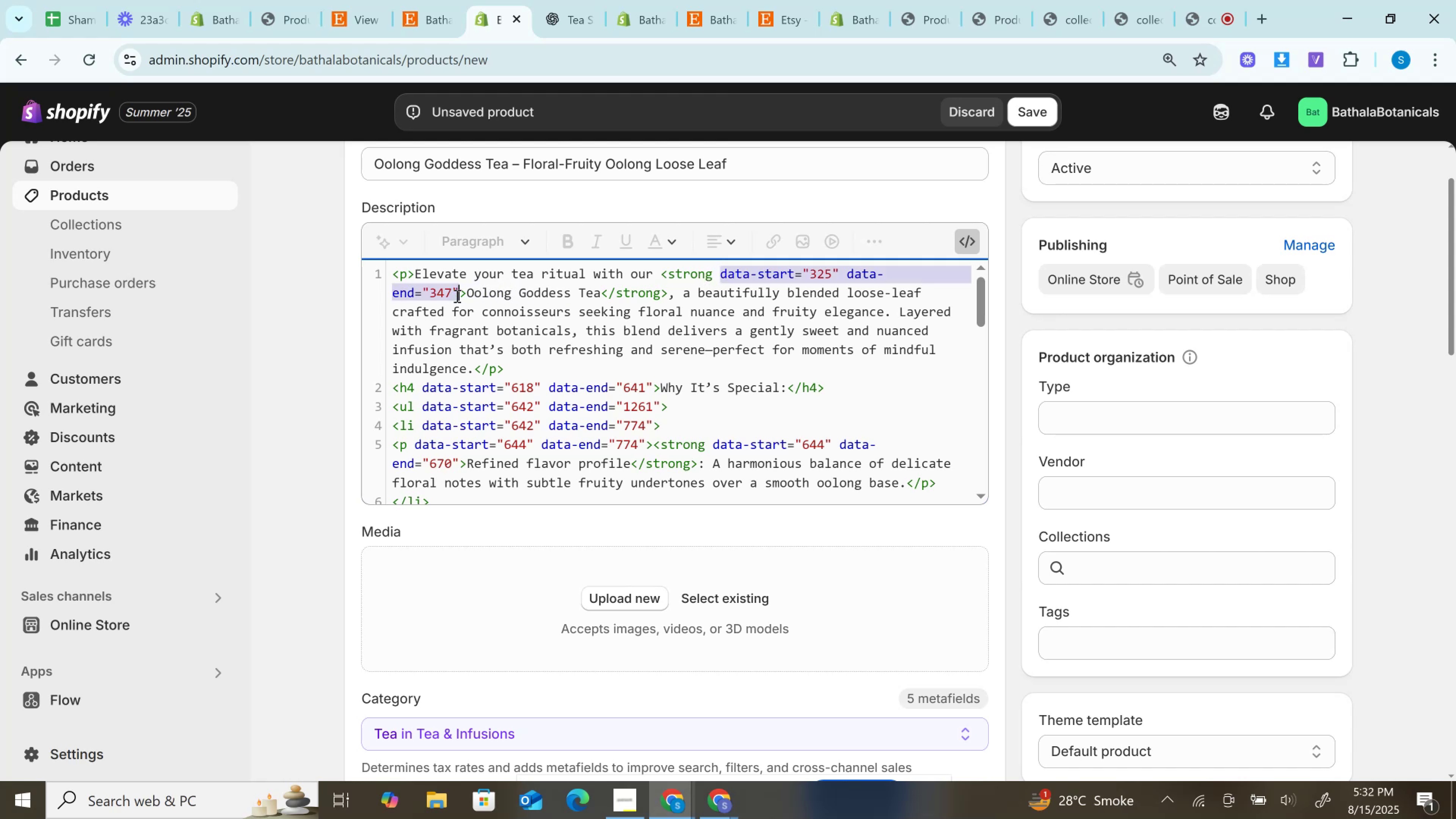 
key(Backspace)
 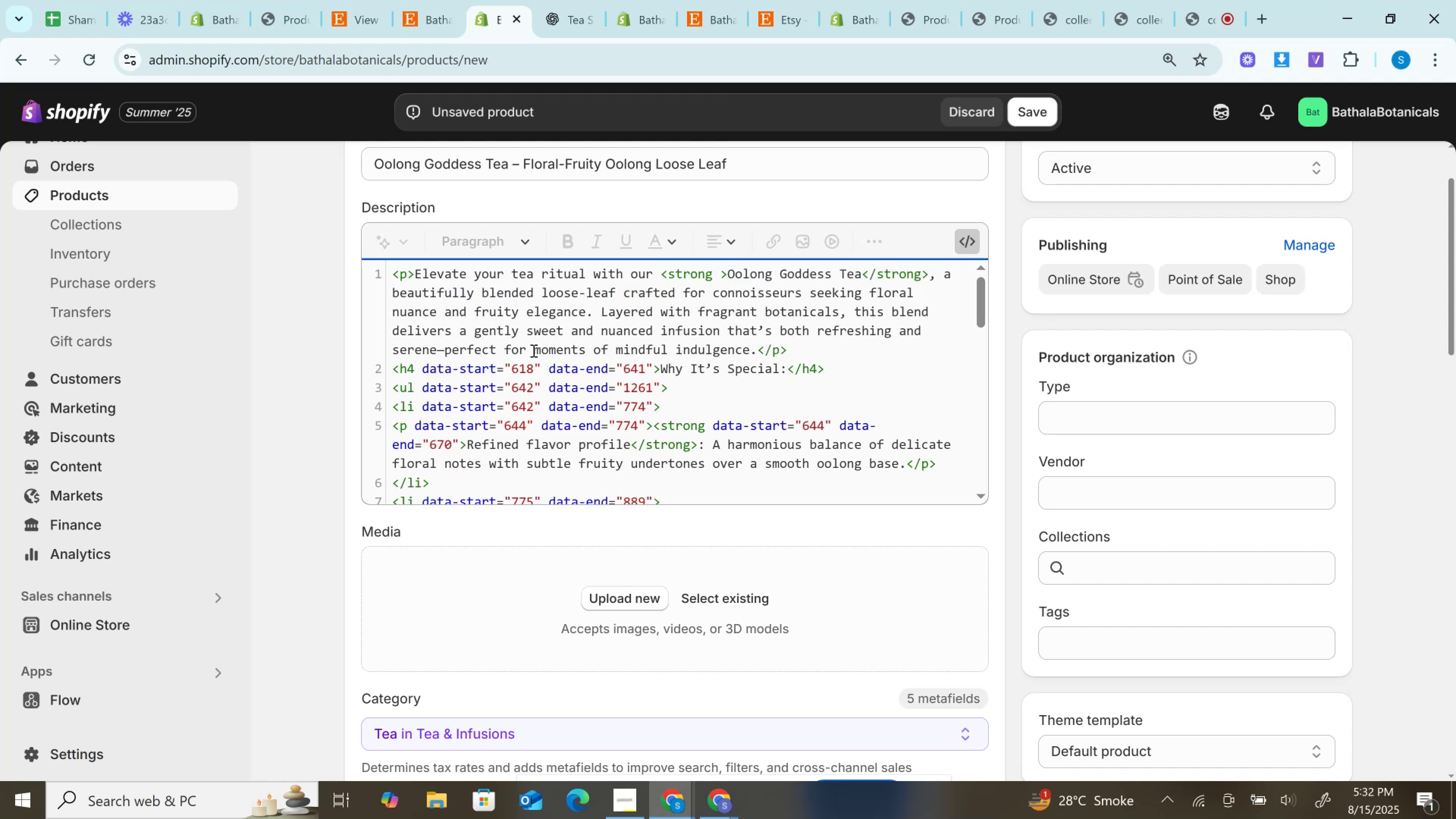 
key(Backspace)
 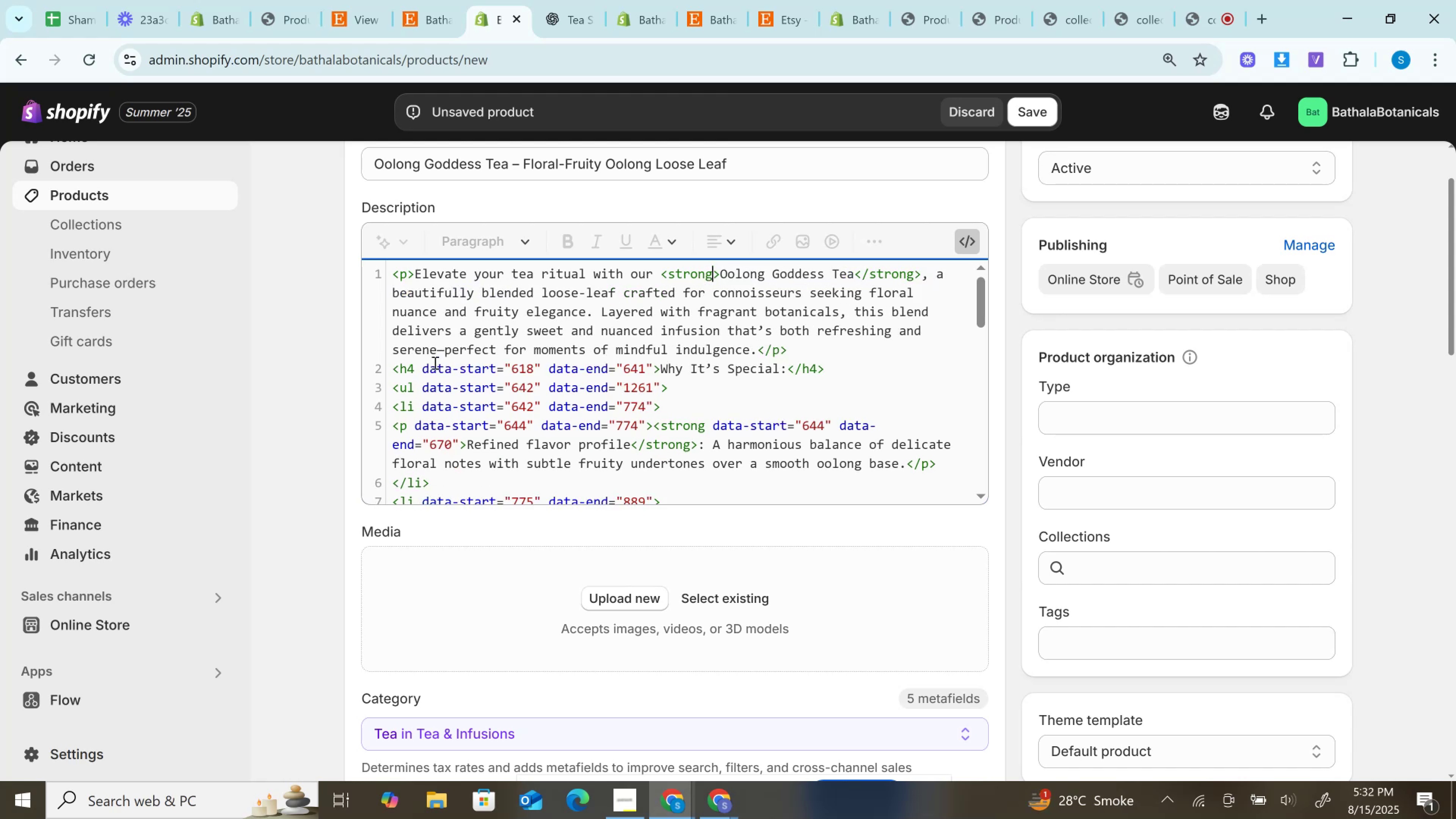 
left_click_drag(start_coordinate=[419, 370], to_coordinate=[653, 363])
 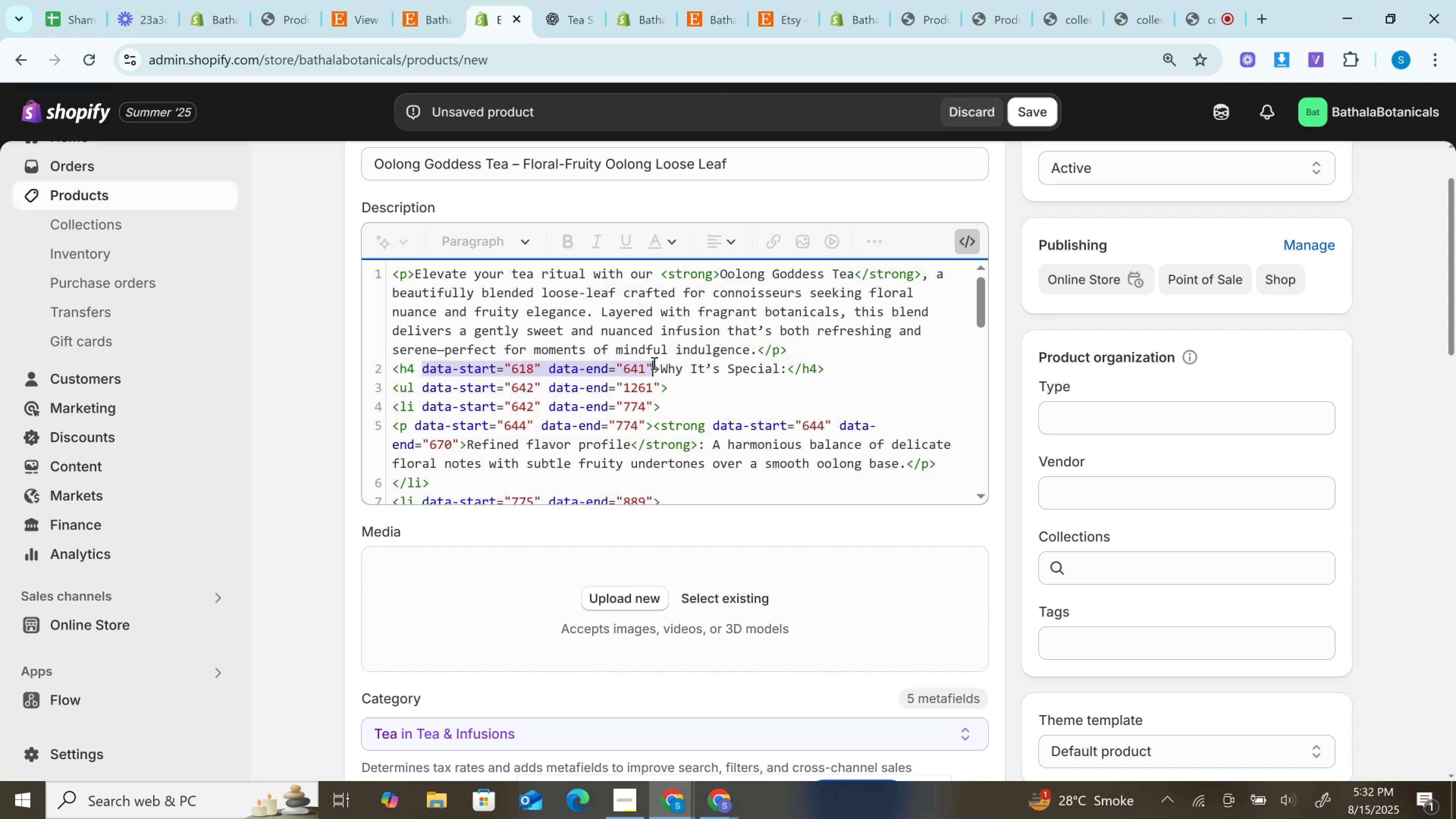 
key(Backspace)
 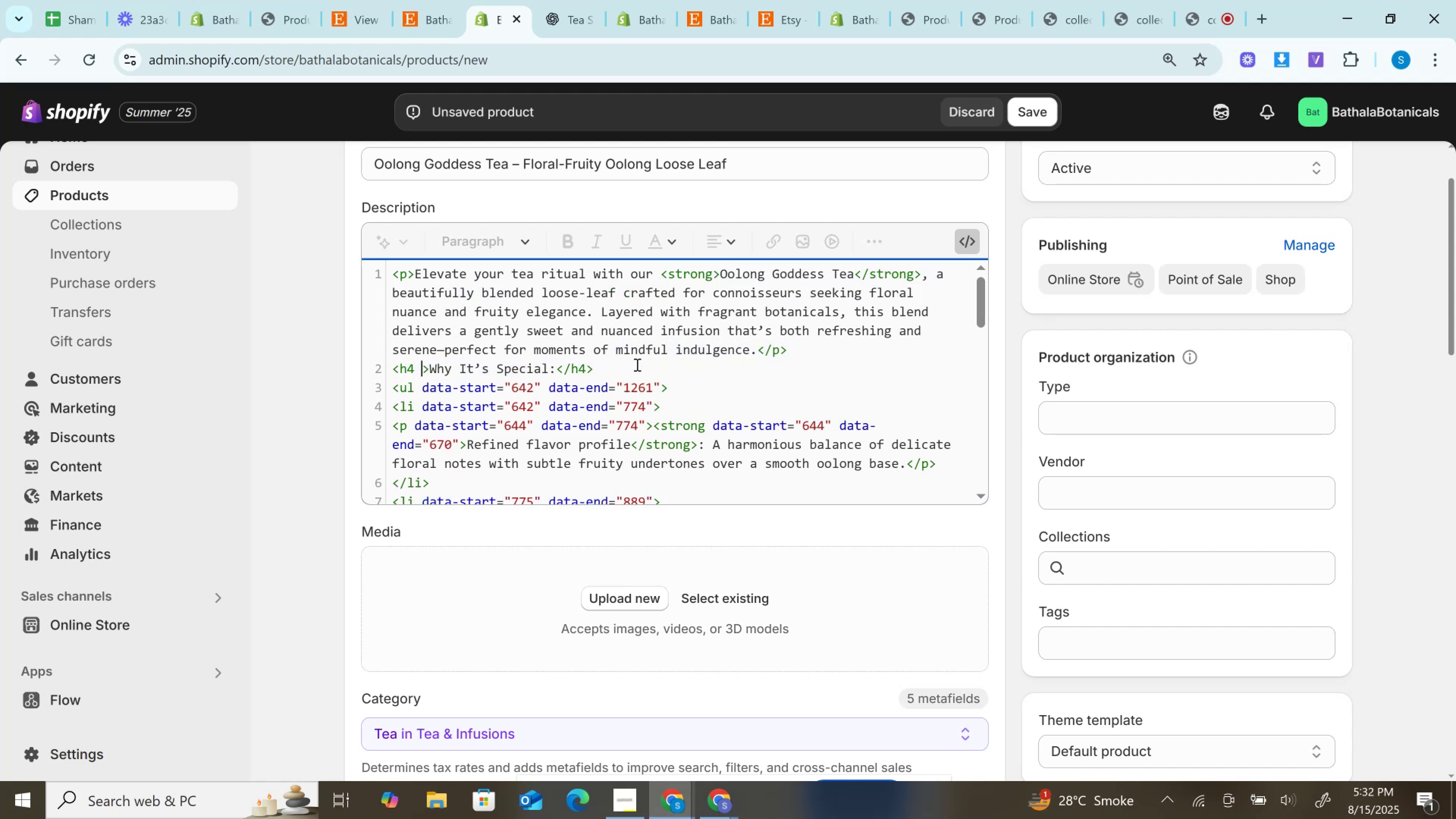 
key(Backspace)
 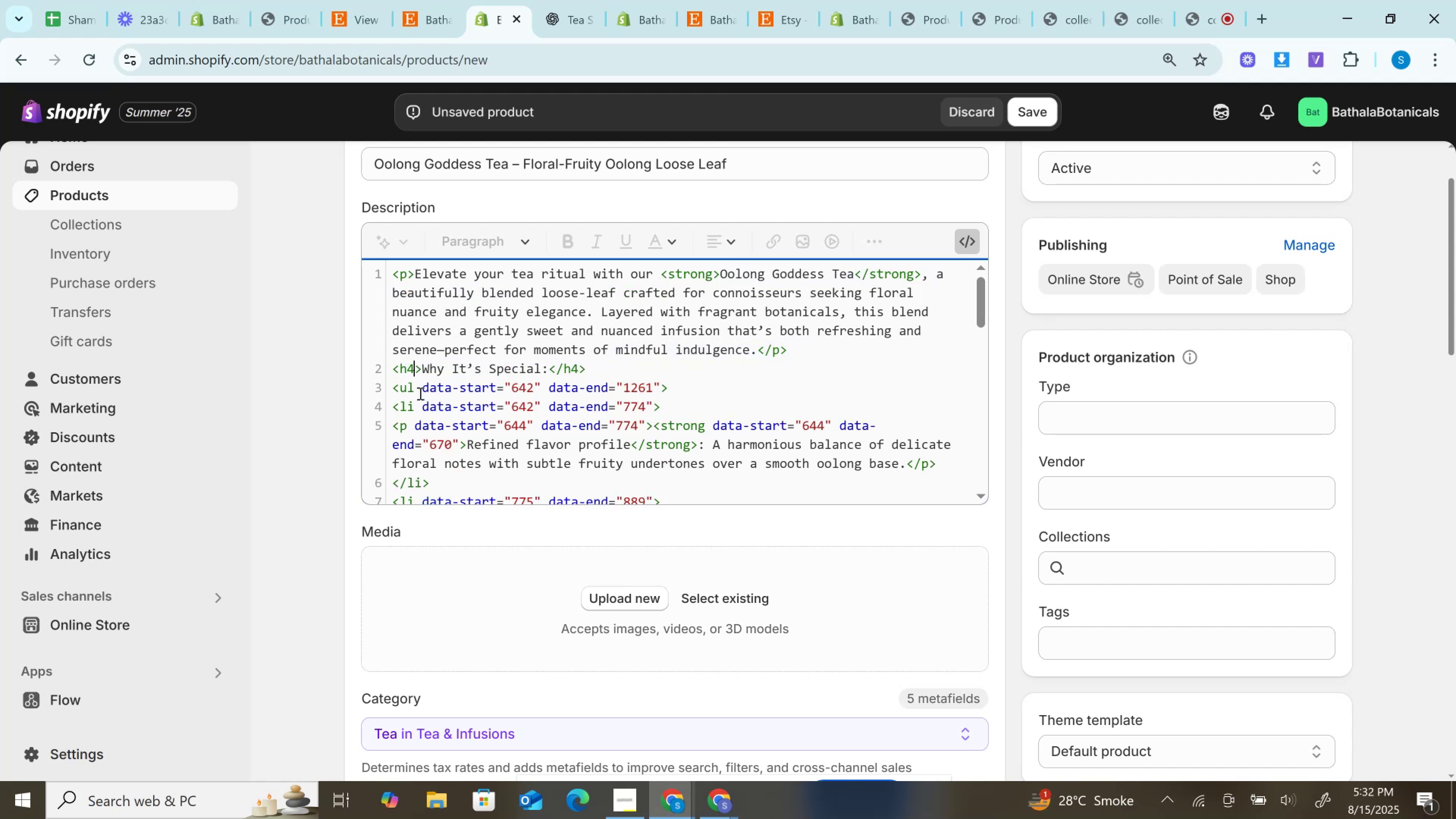 
left_click_drag(start_coordinate=[419, 391], to_coordinate=[660, 395])
 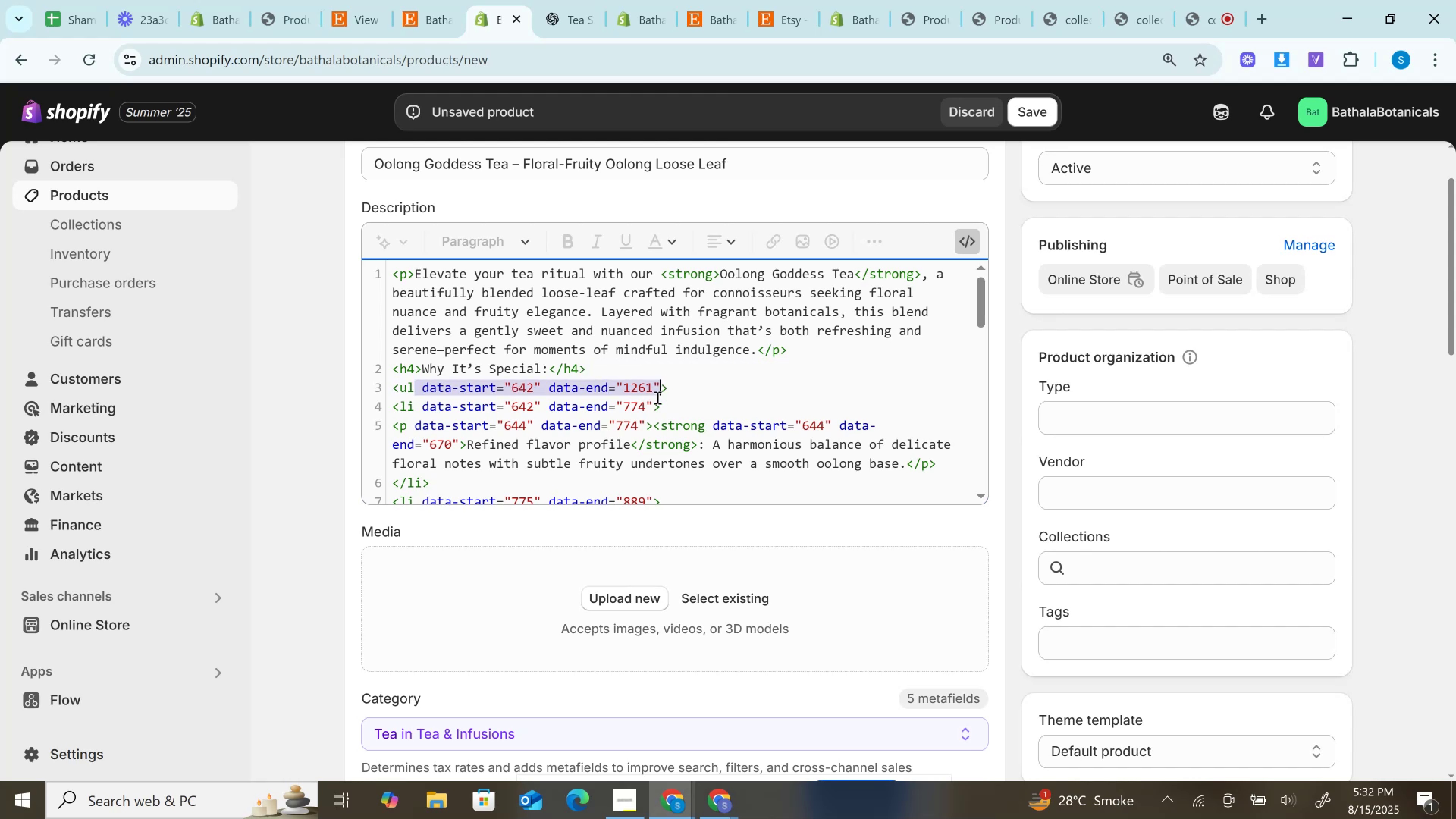 
key(Backspace)
 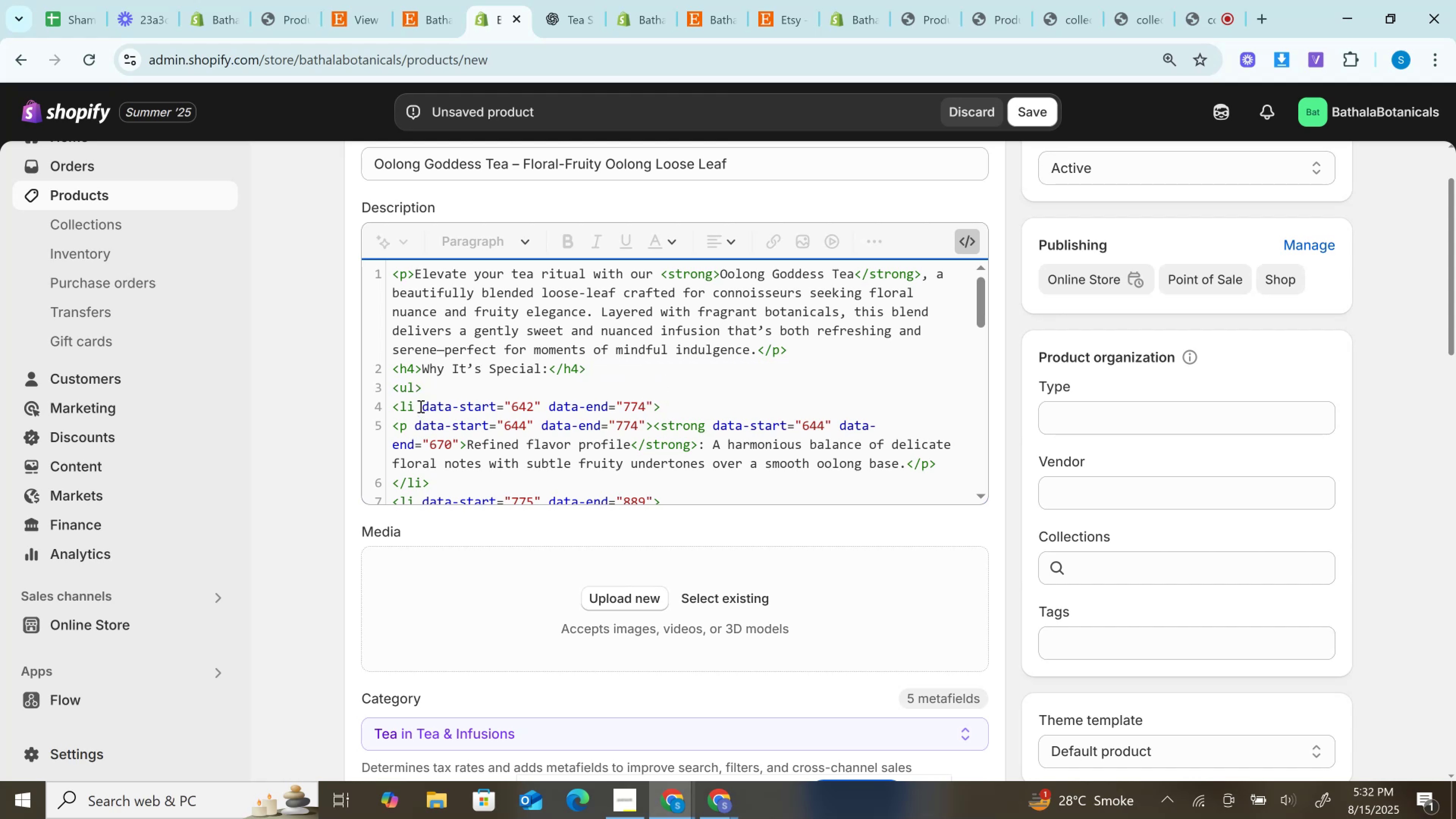 
left_click_drag(start_coordinate=[414, 403], to_coordinate=[651, 402])
 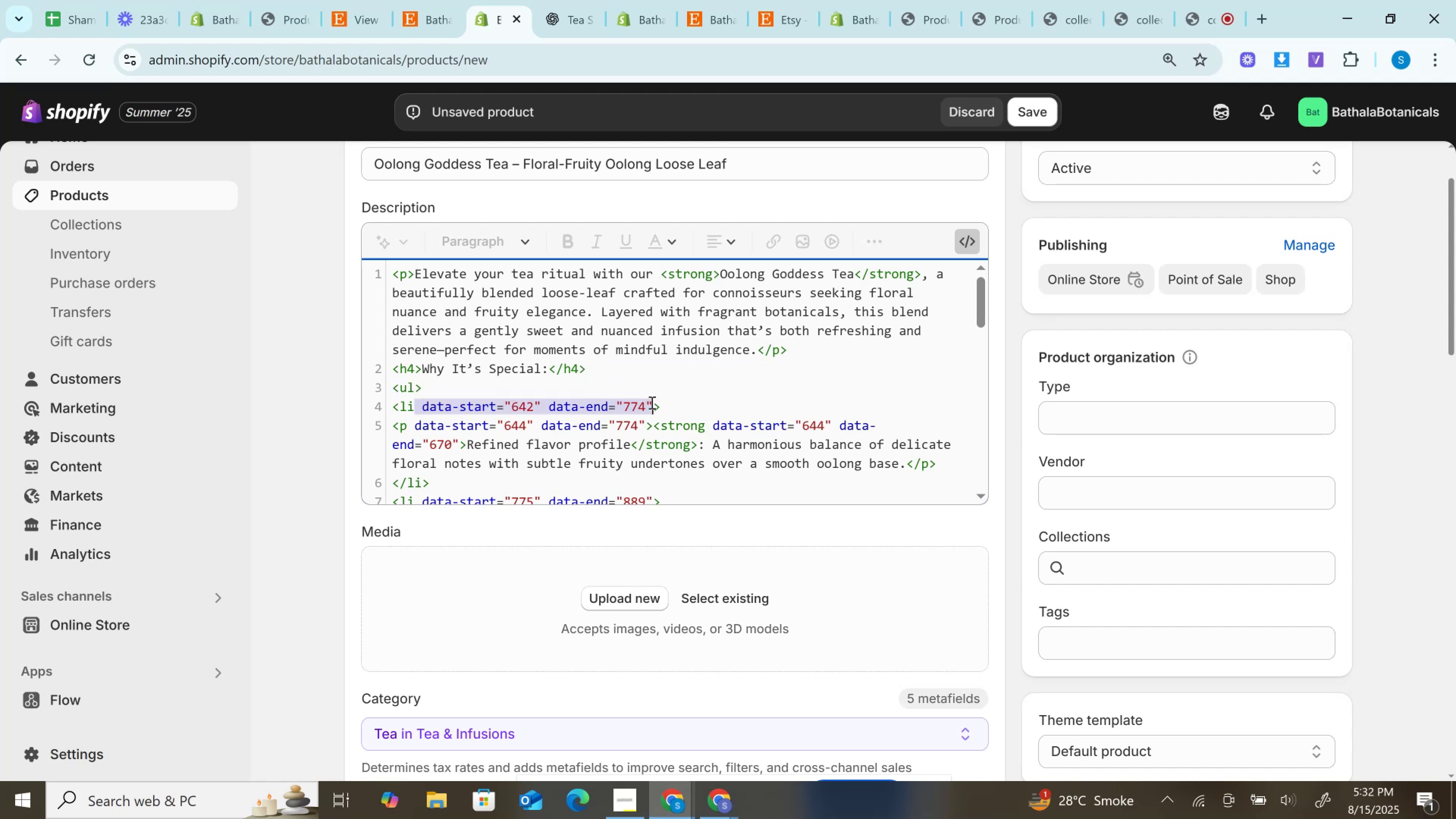 
key(Backspace)
 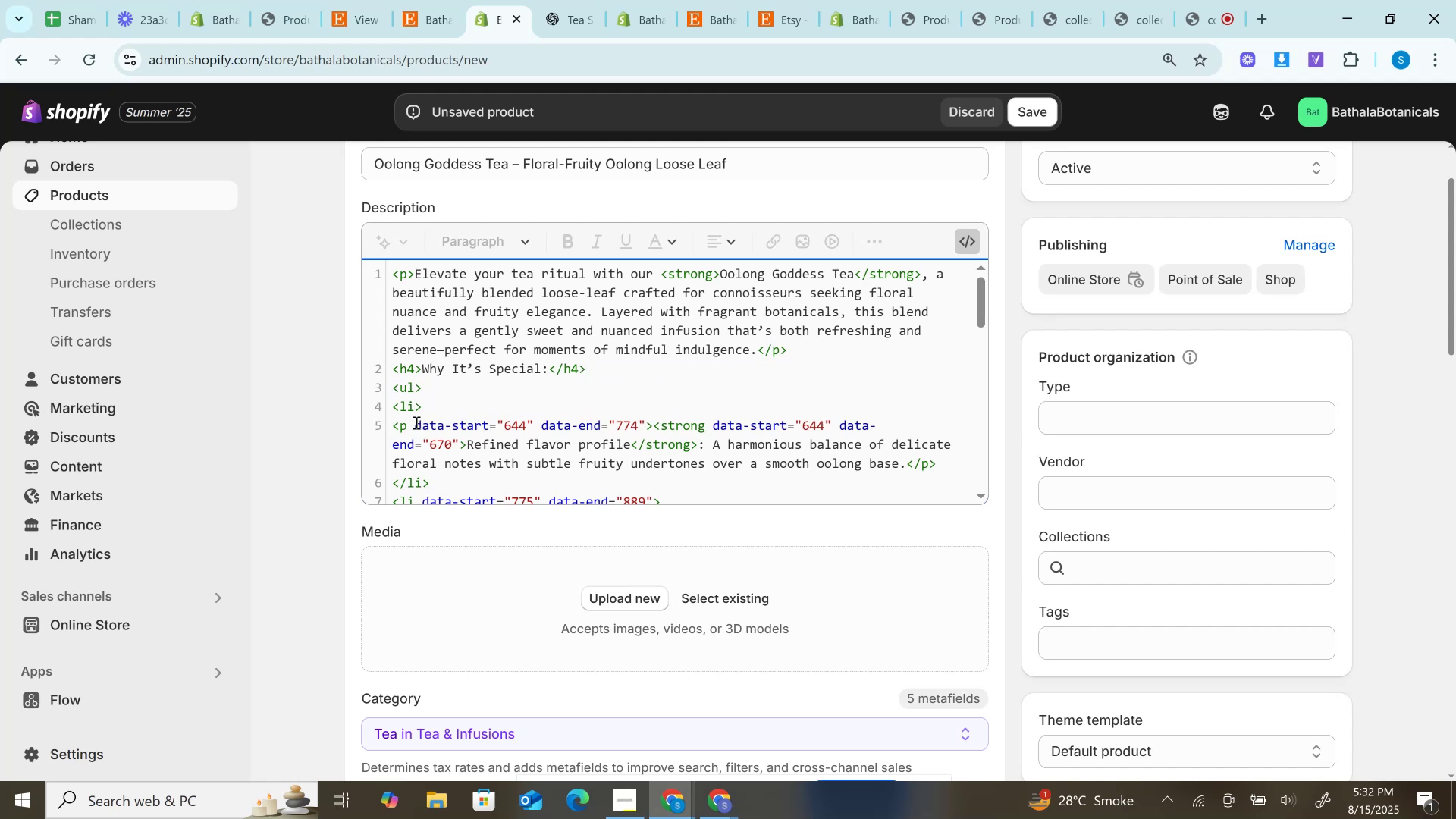 
left_click_drag(start_coordinate=[413, 422], to_coordinate=[648, 420])
 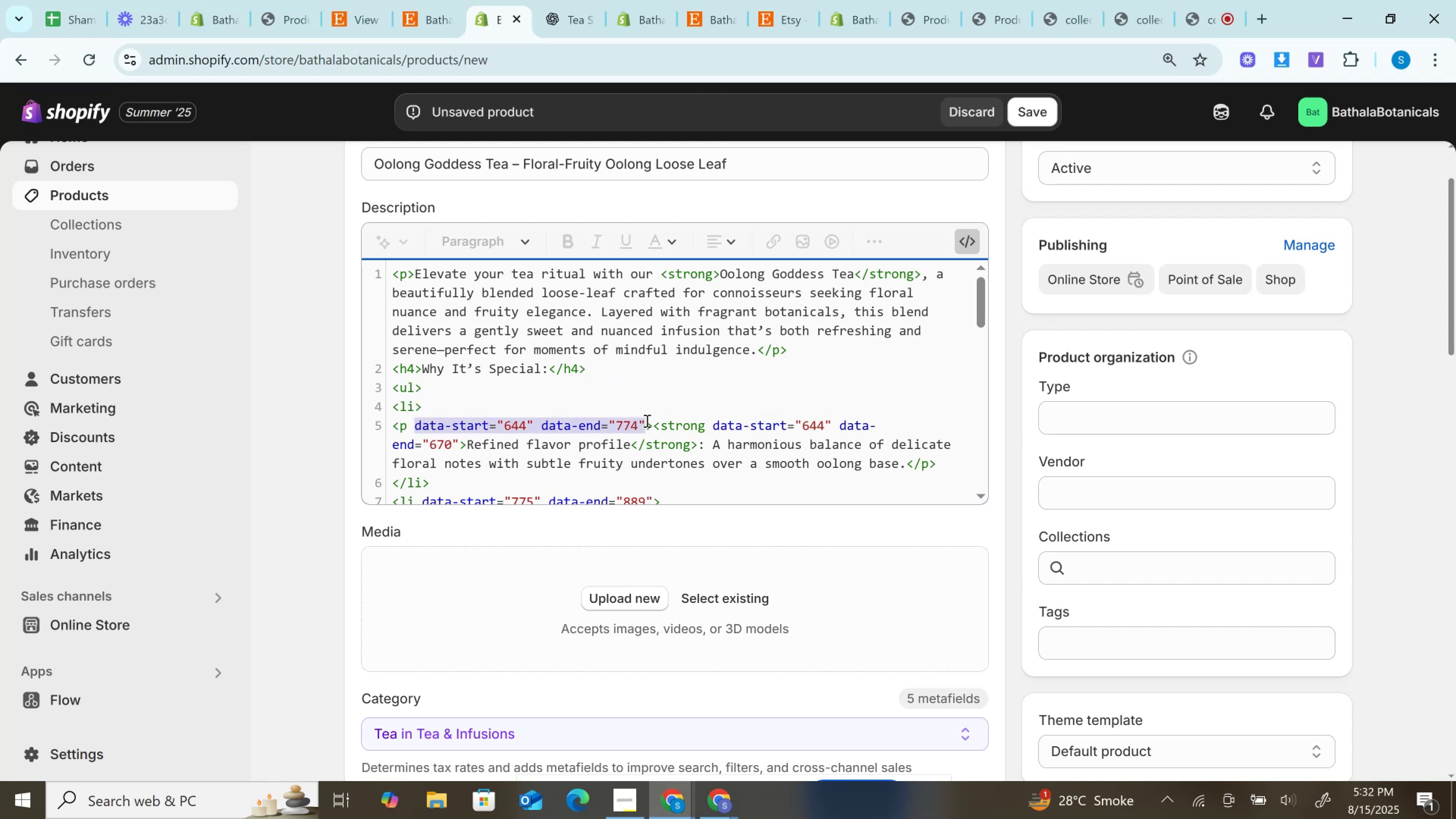 
key(Backspace)
 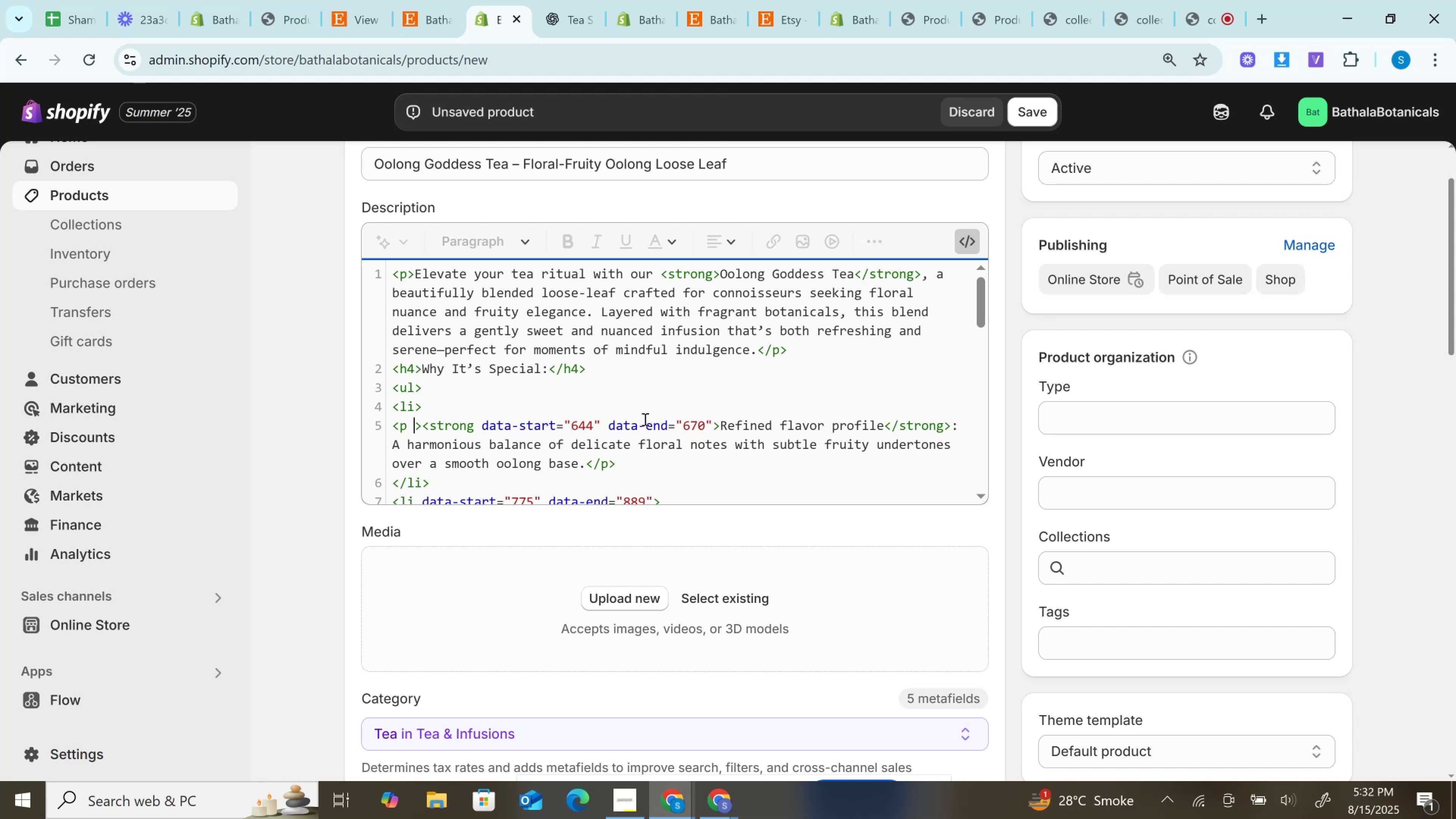 
wait(16.31)
 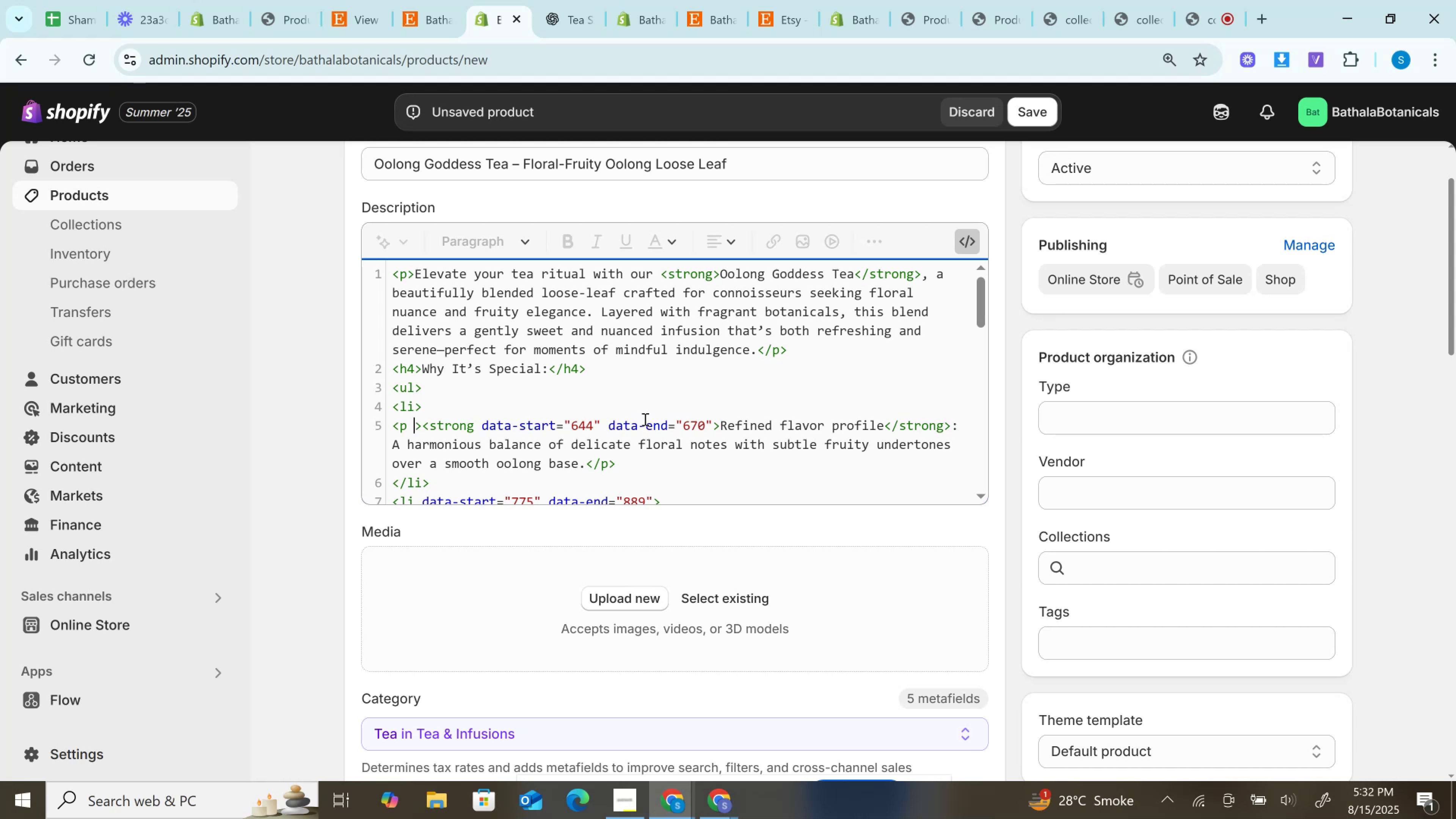 
key(Backspace)
 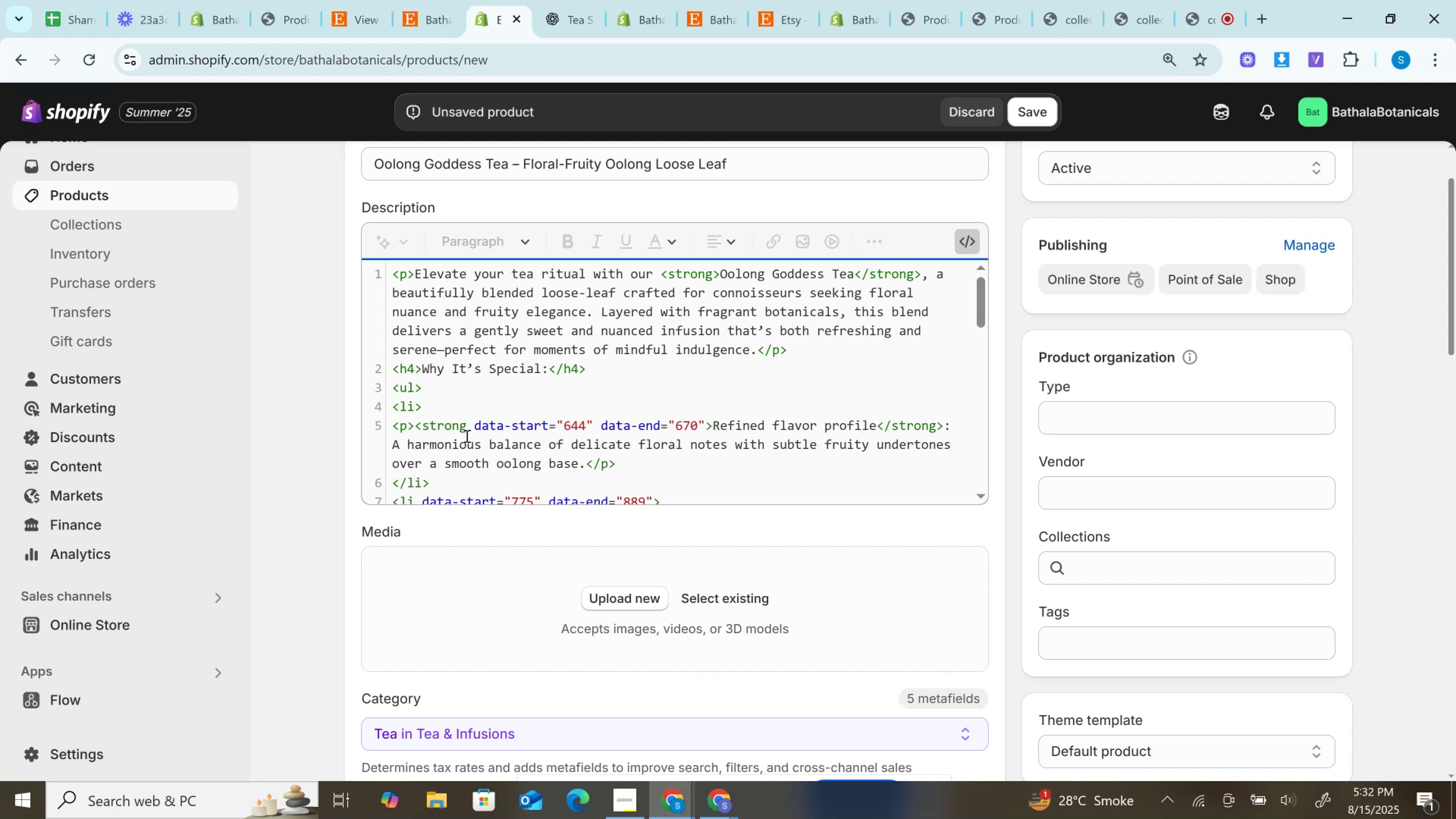 
left_click_drag(start_coordinate=[467, 430], to_coordinate=[704, 425])
 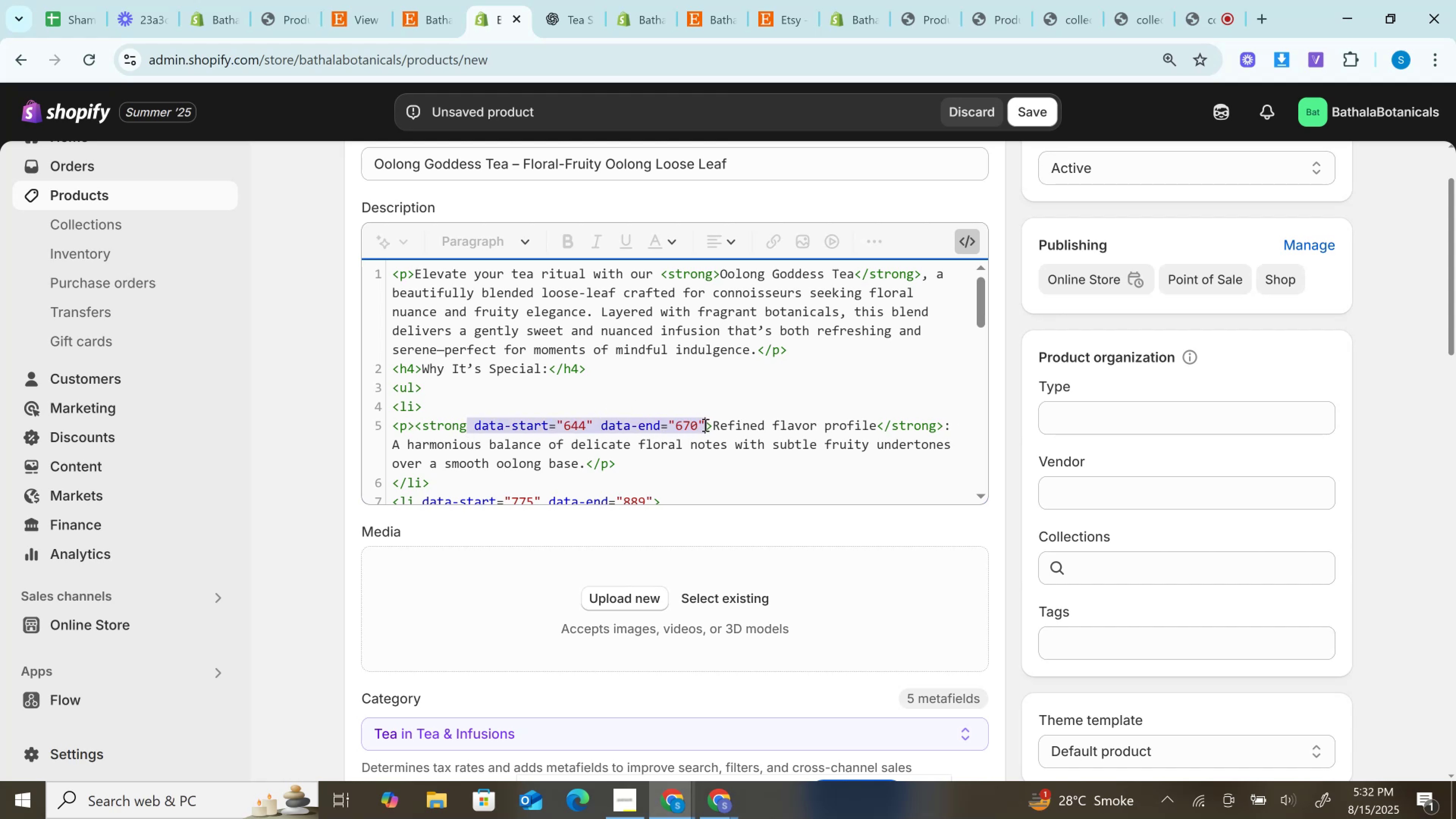 
key(Backspace)
 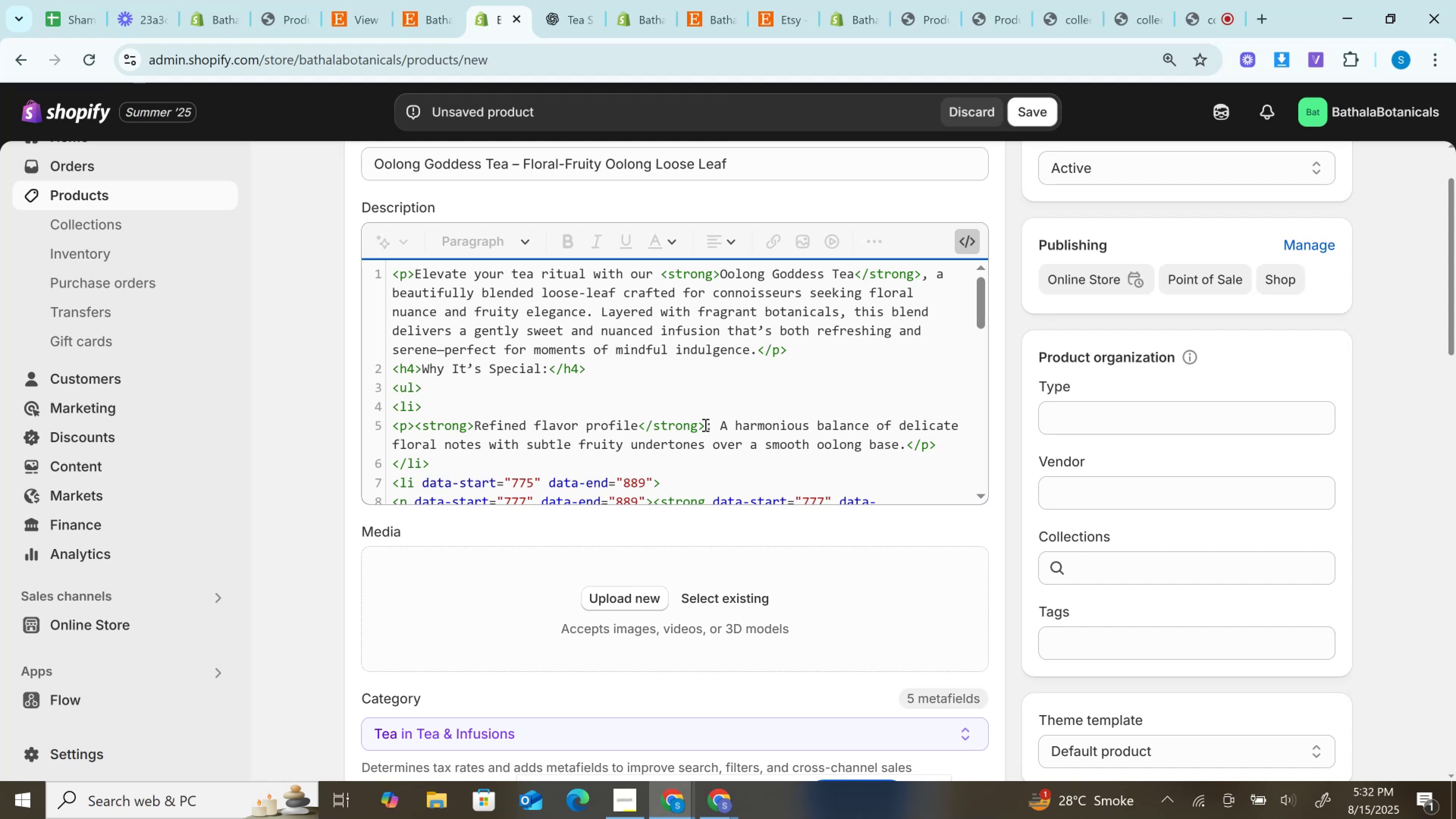 
wait(7.38)
 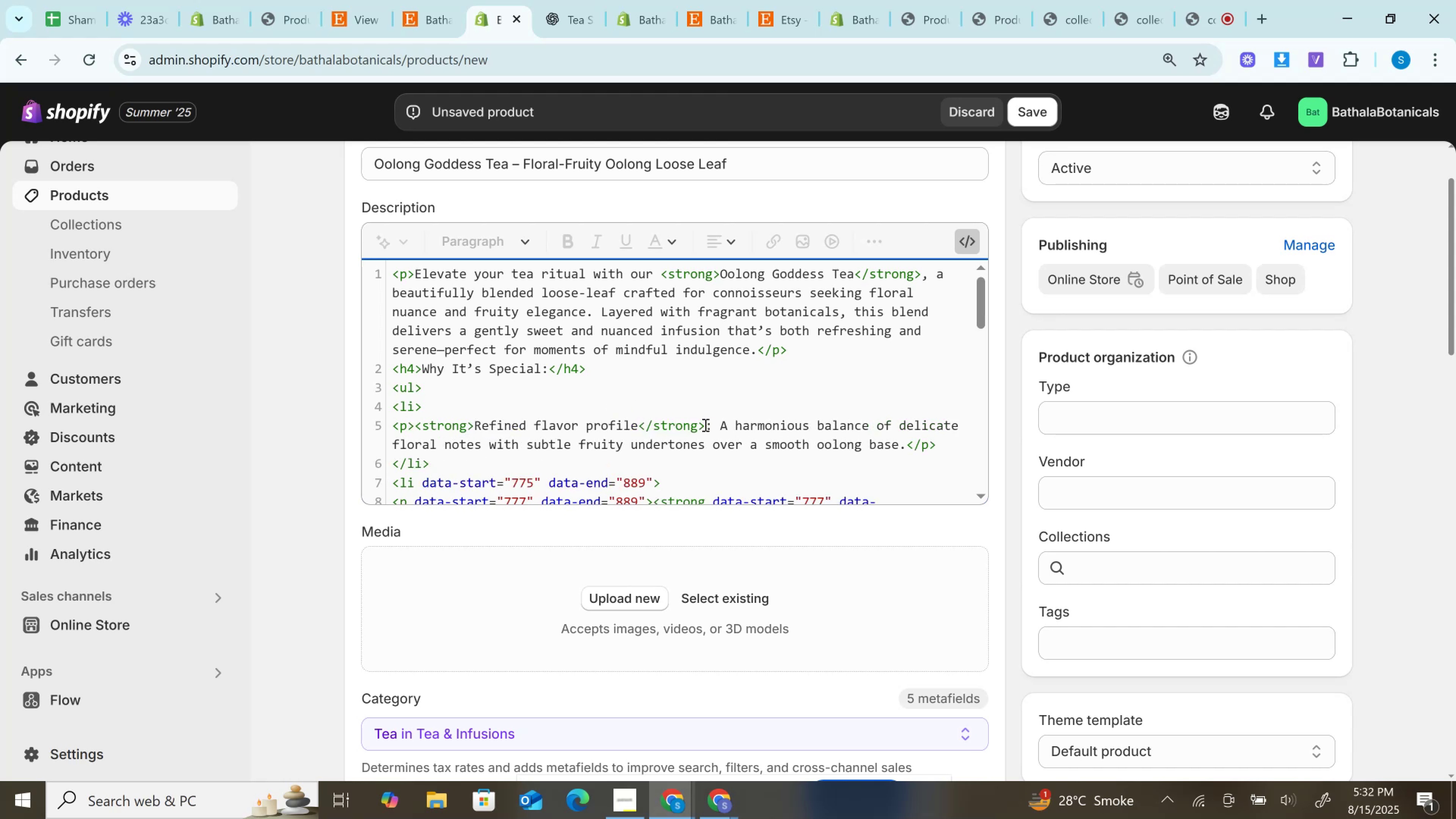 
left_click_drag(start_coordinate=[417, 484], to_coordinate=[656, 482])
 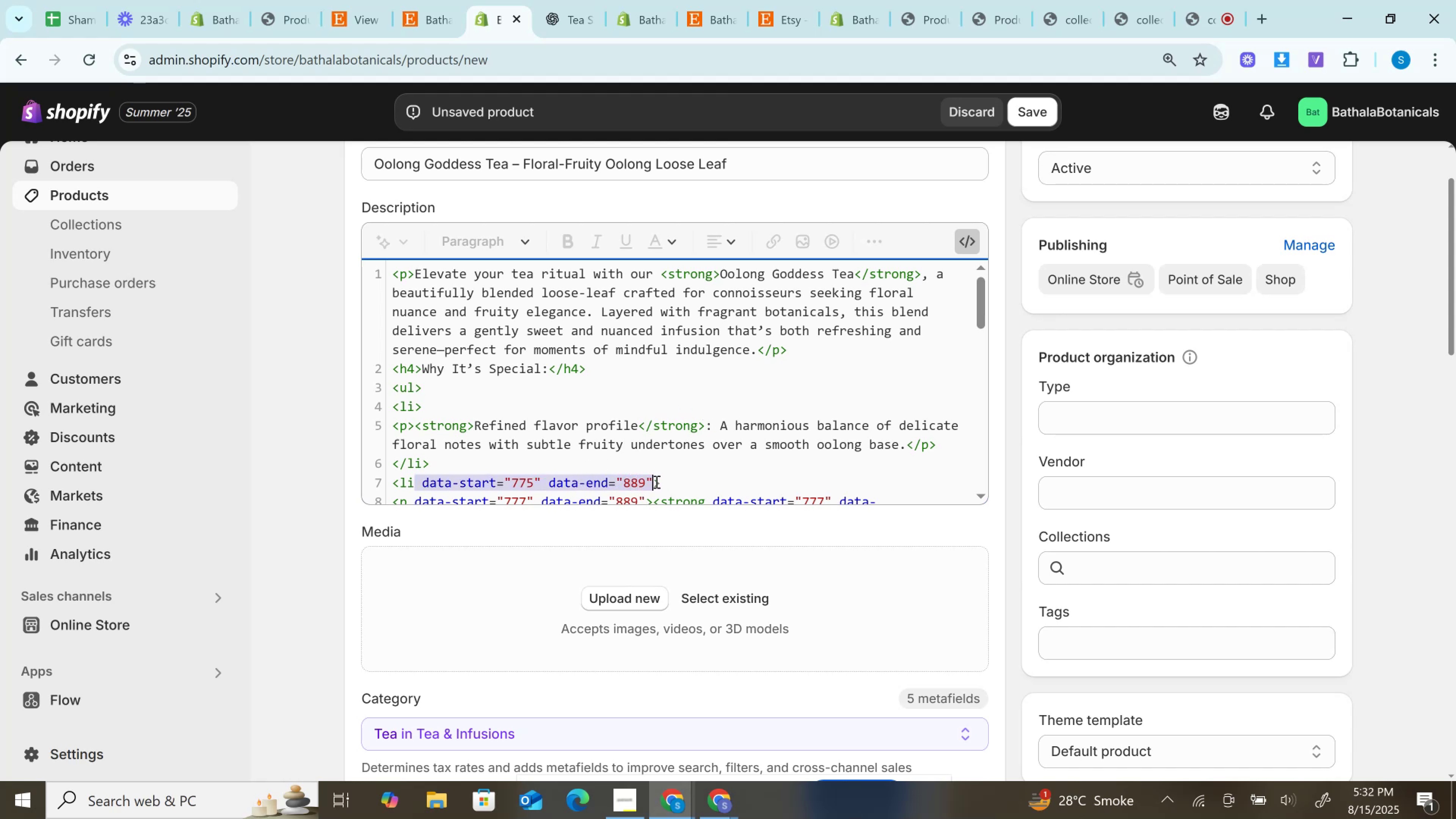 
key(Backspace)
 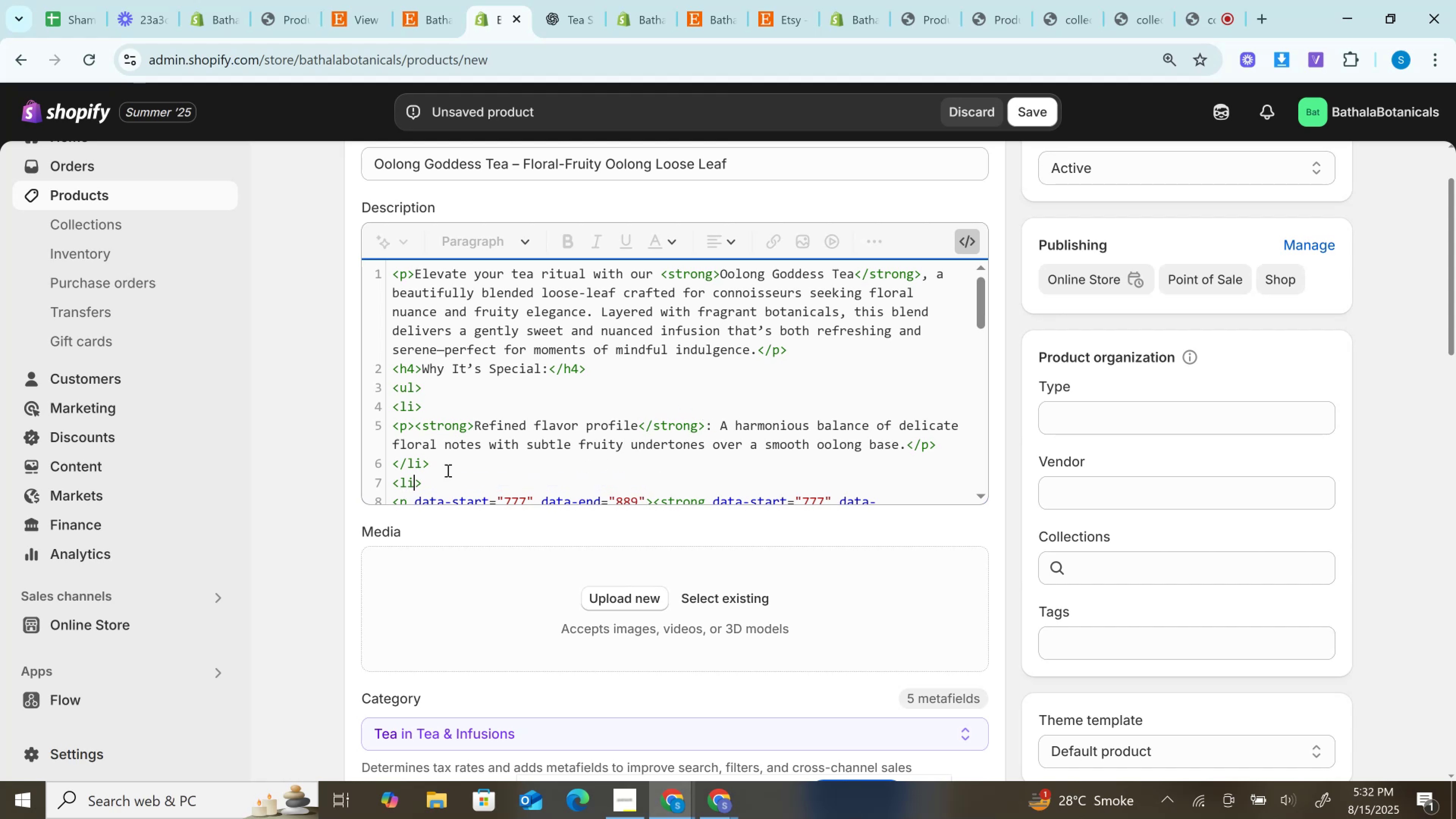 
scroll: coordinate [541, 428], scroll_direction: down, amount: 1.0
 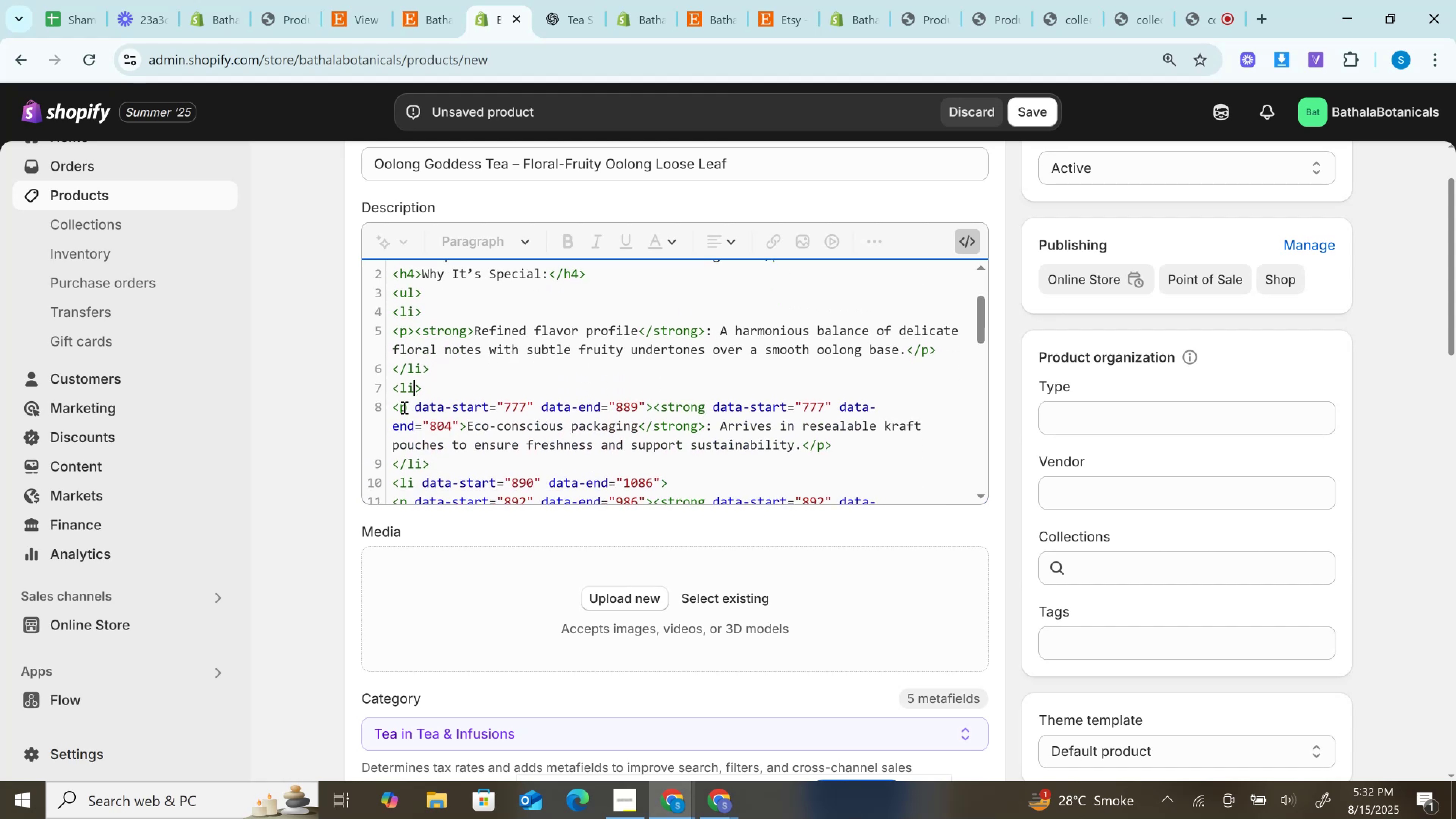 
left_click_drag(start_coordinate=[409, 405], to_coordinate=[642, 405])
 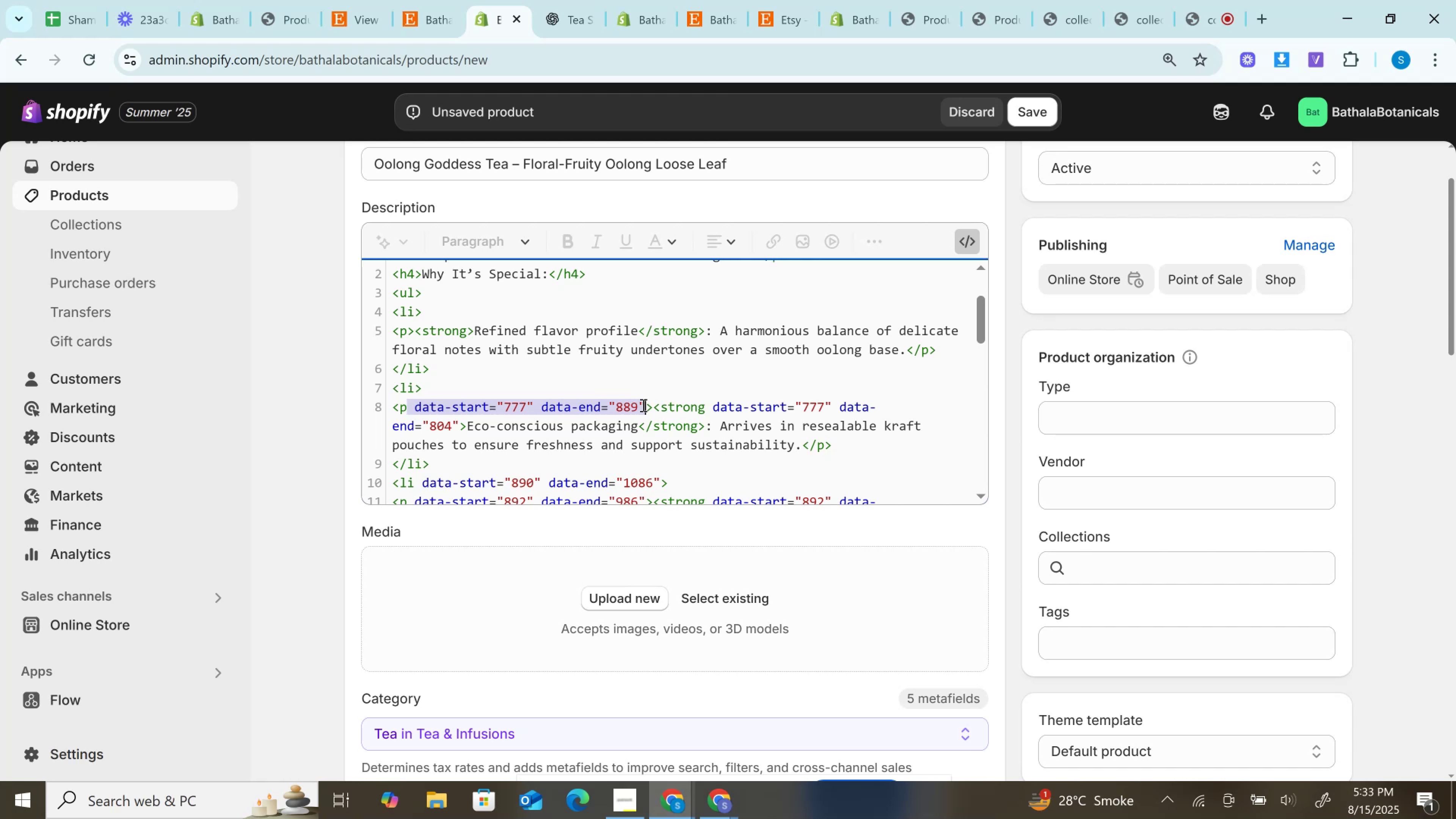 
key(Backspace)
 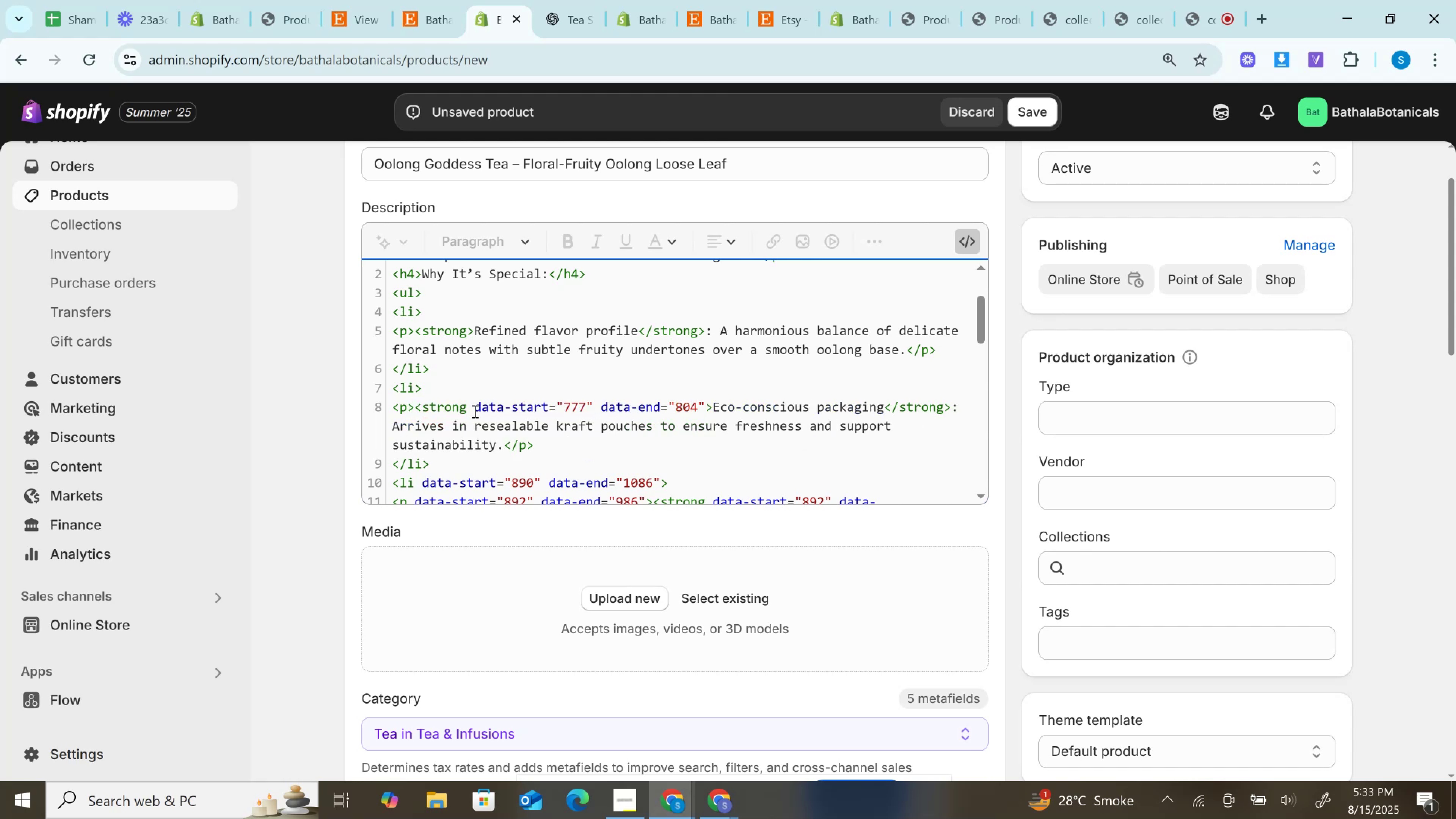 
left_click_drag(start_coordinate=[471, 410], to_coordinate=[704, 402])
 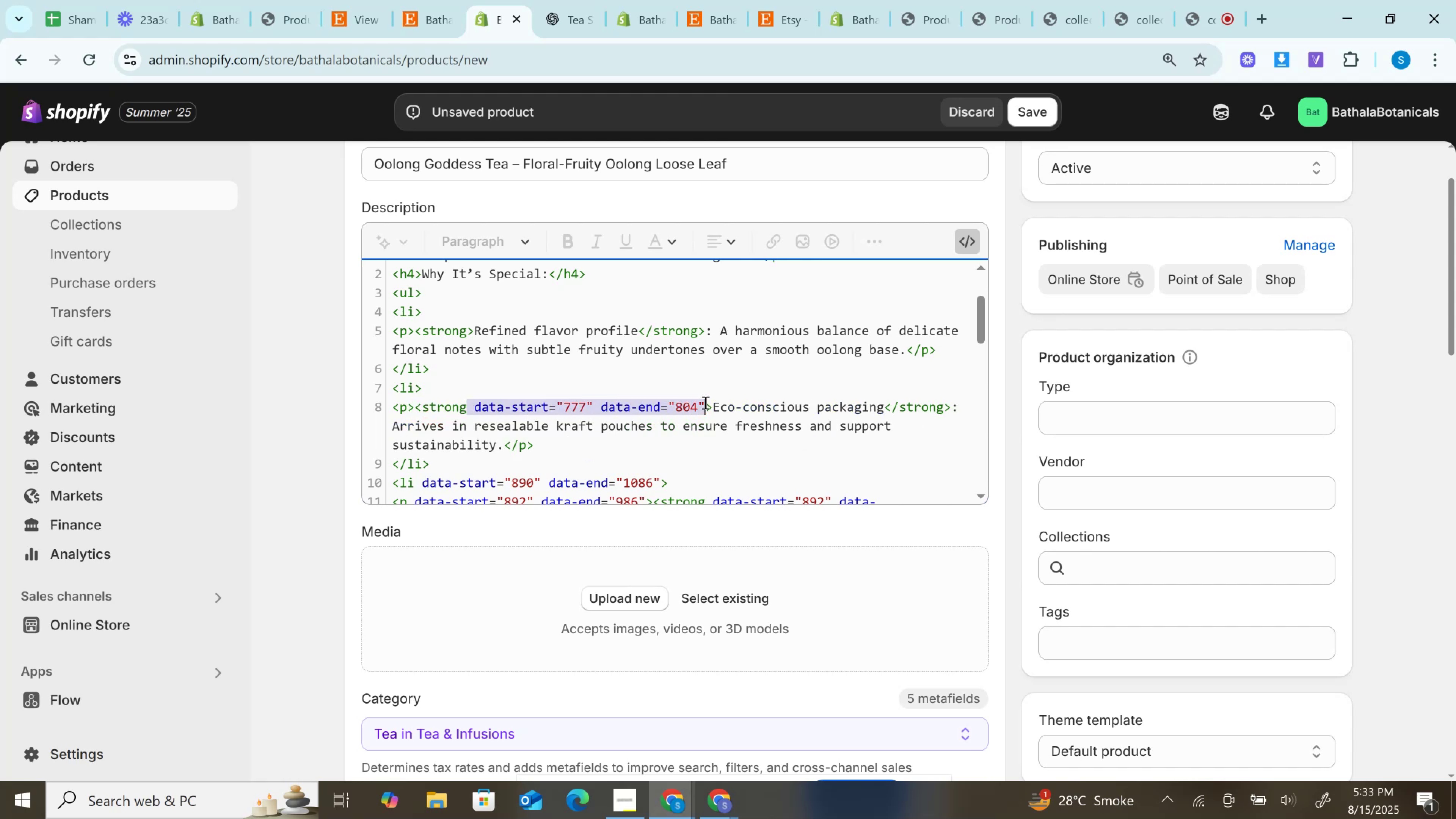 
key(Backspace)
 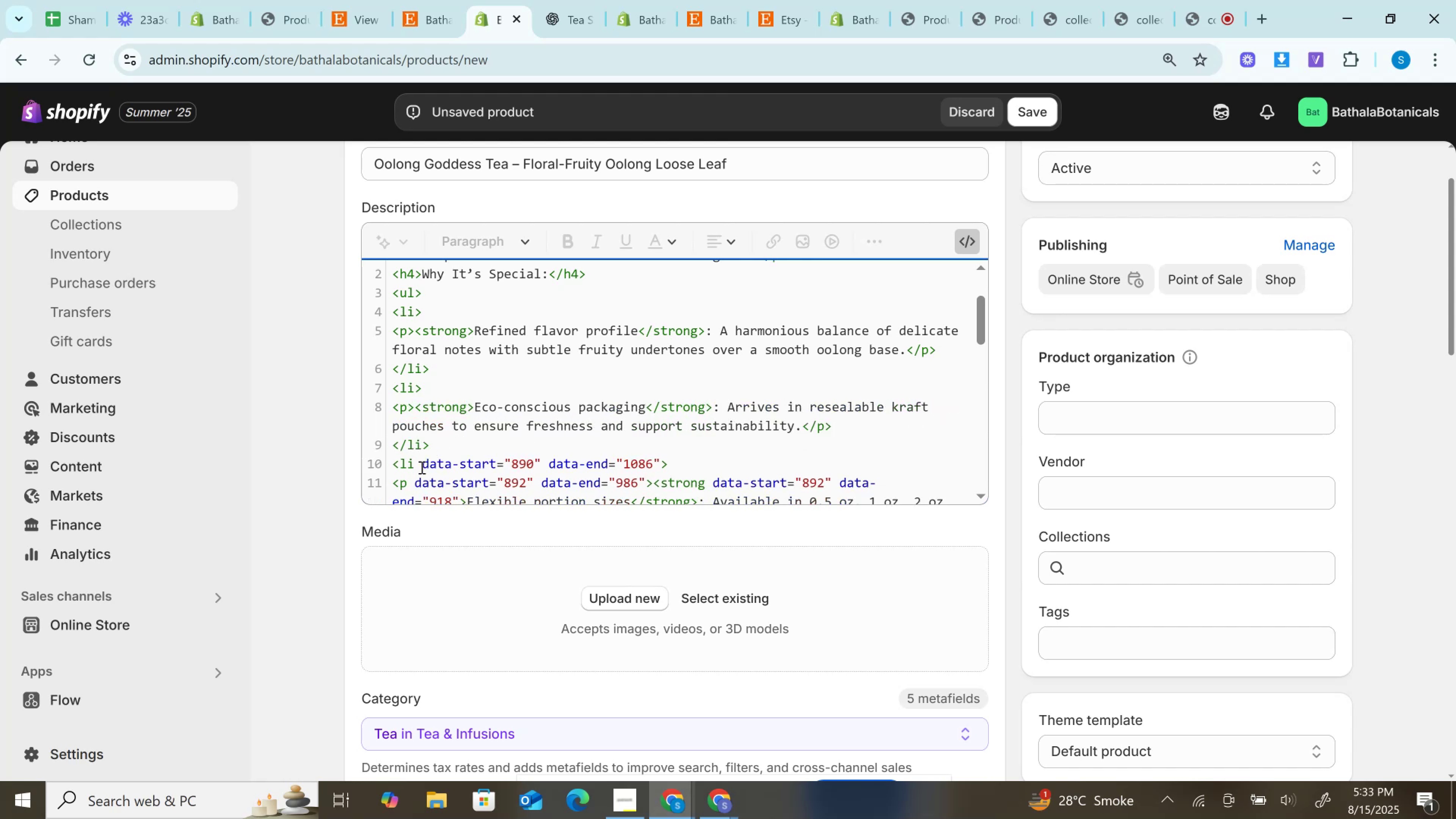 
left_click_drag(start_coordinate=[419, 469], to_coordinate=[658, 461])
 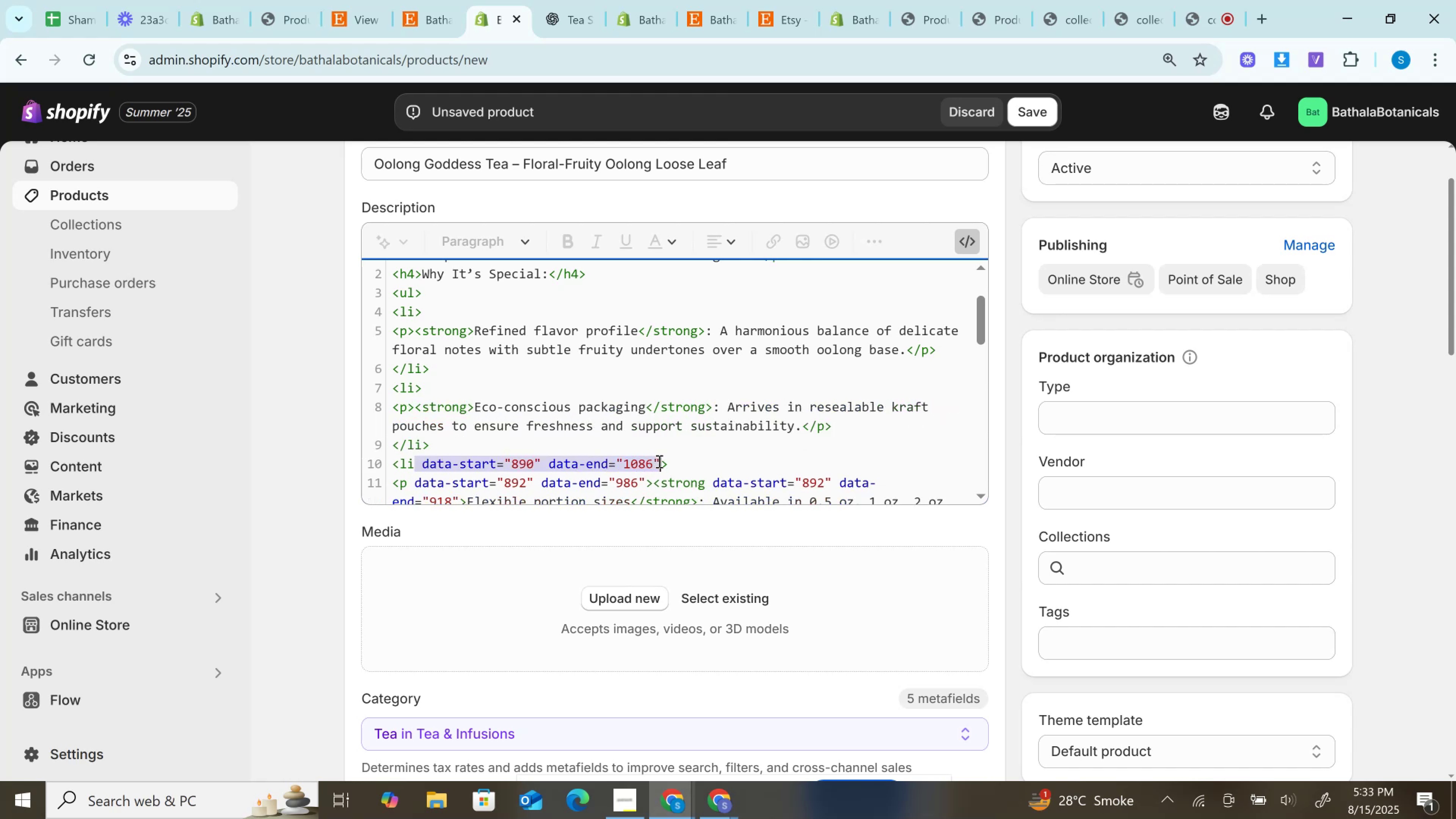 
key(Backspace)
 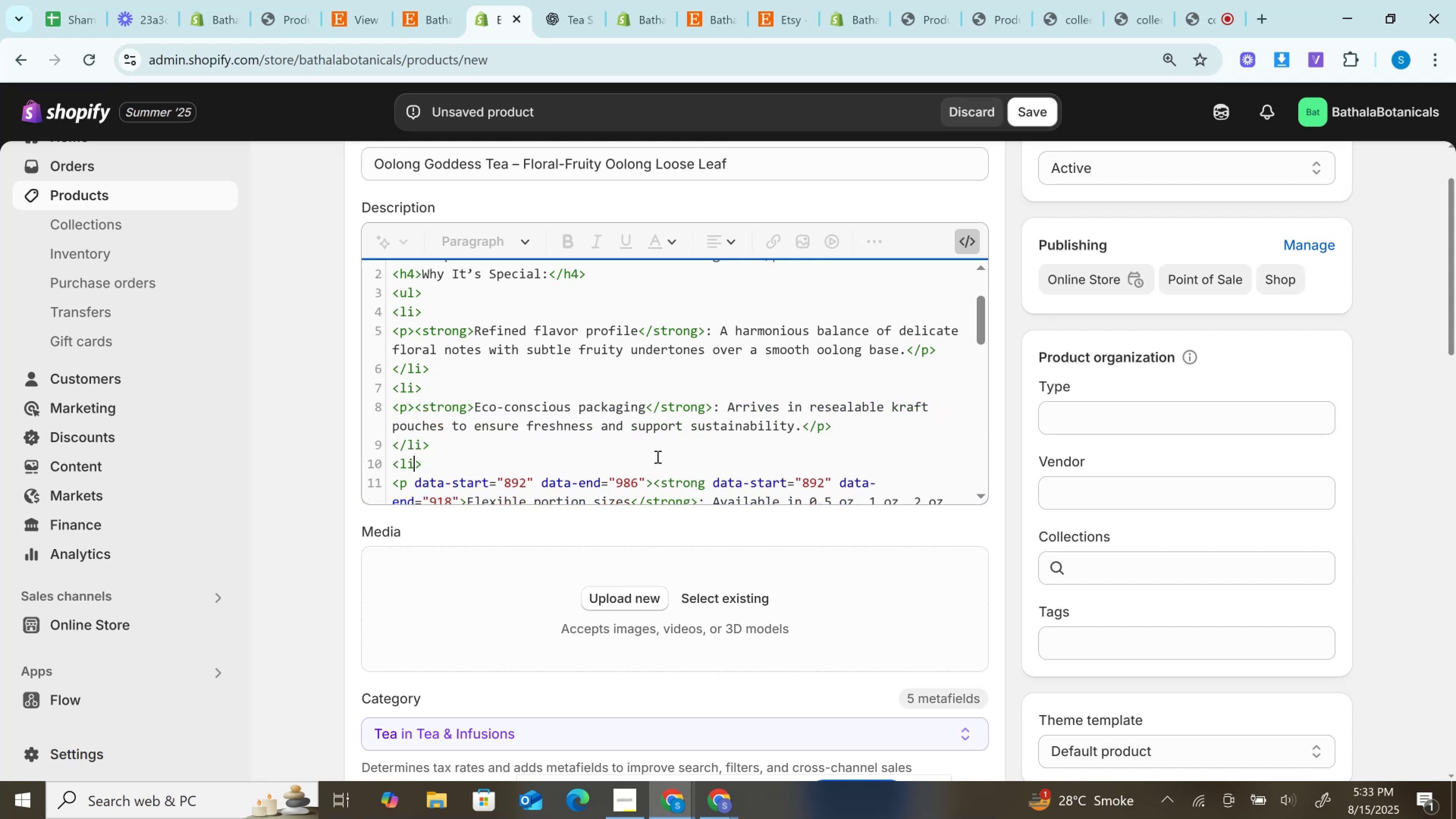 
scroll: coordinate [582, 340], scroll_direction: down, amount: 1.0
 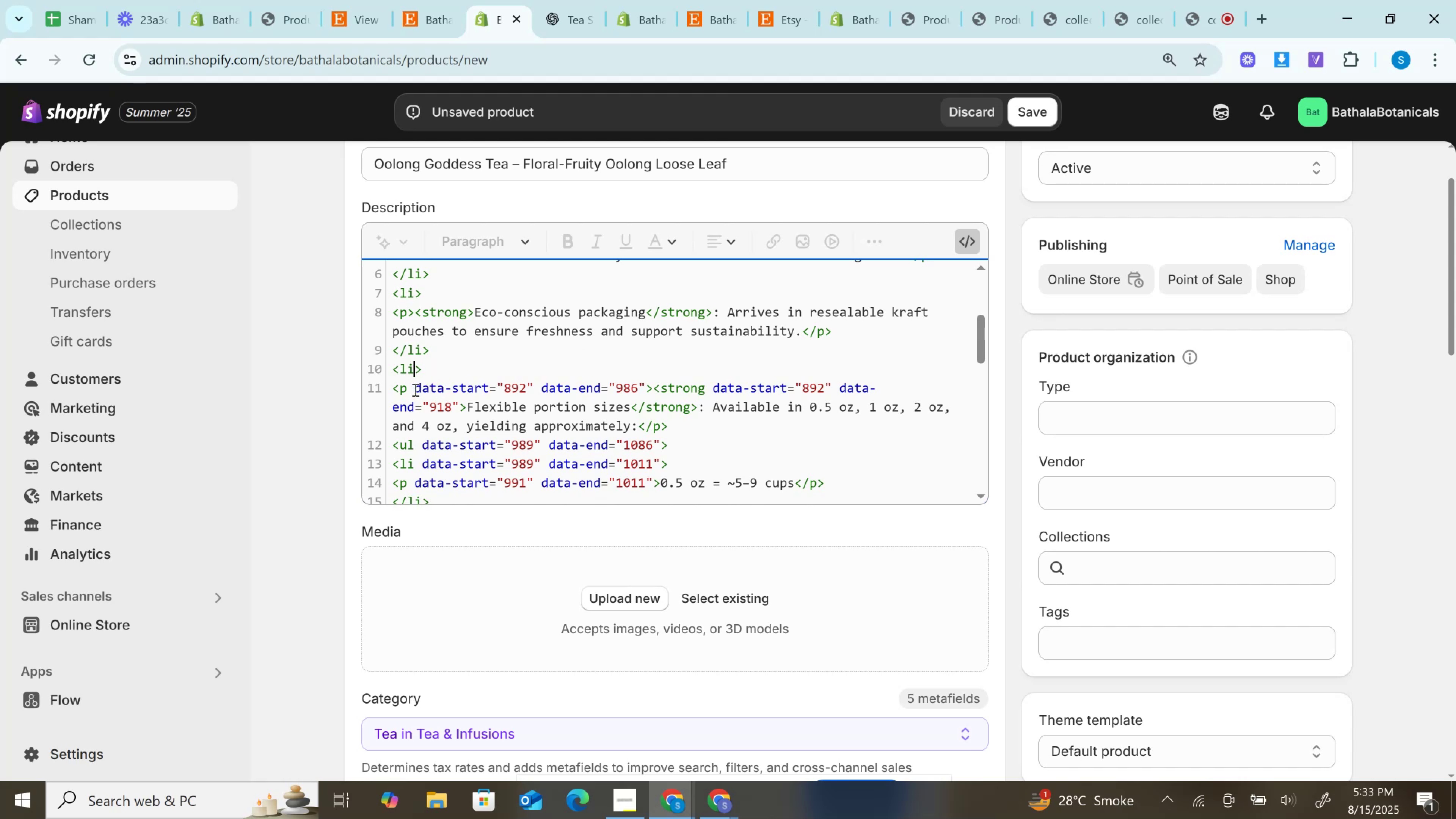 
left_click_drag(start_coordinate=[408, 386], to_coordinate=[647, 392])
 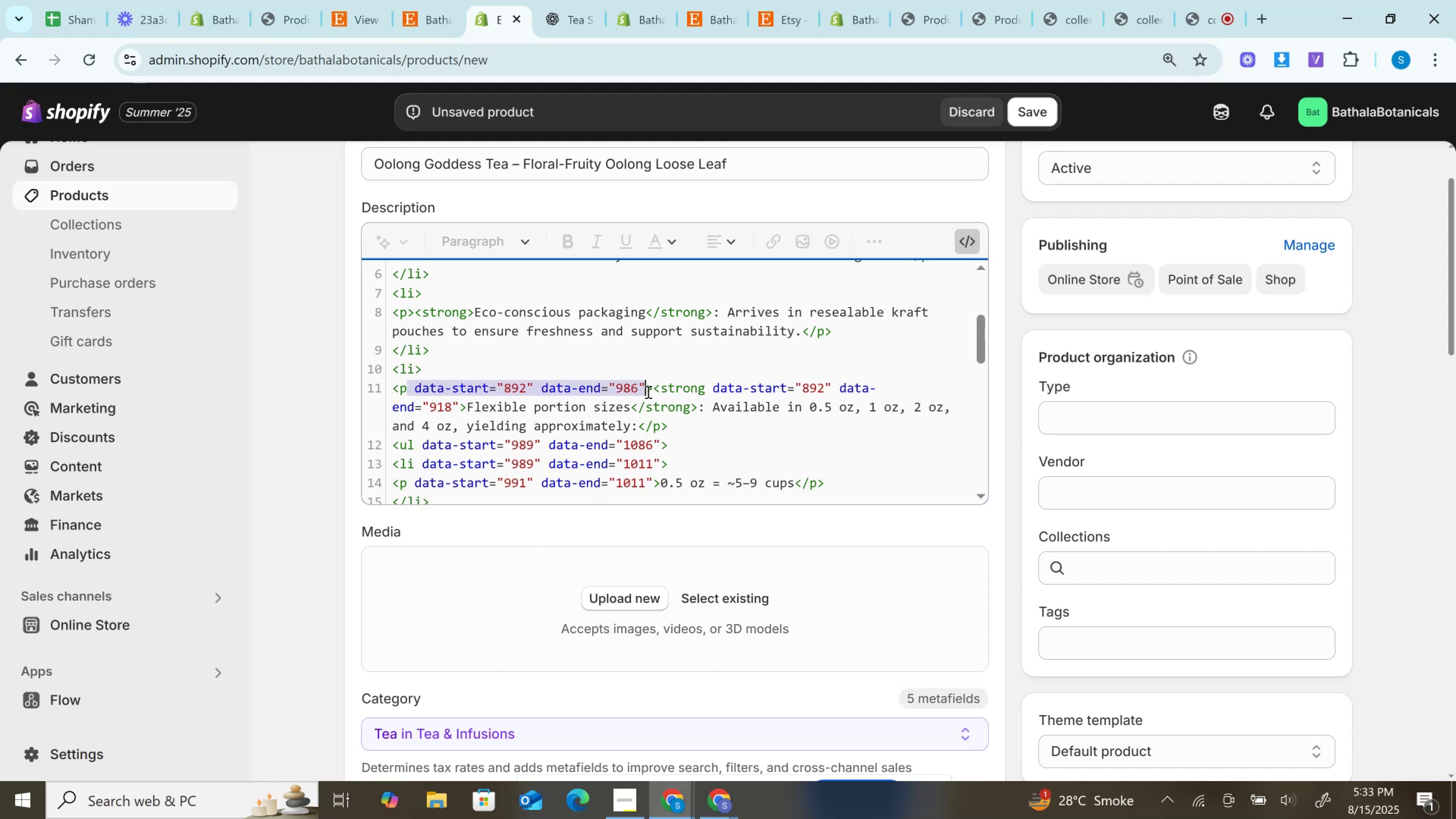 
key(Backspace)
 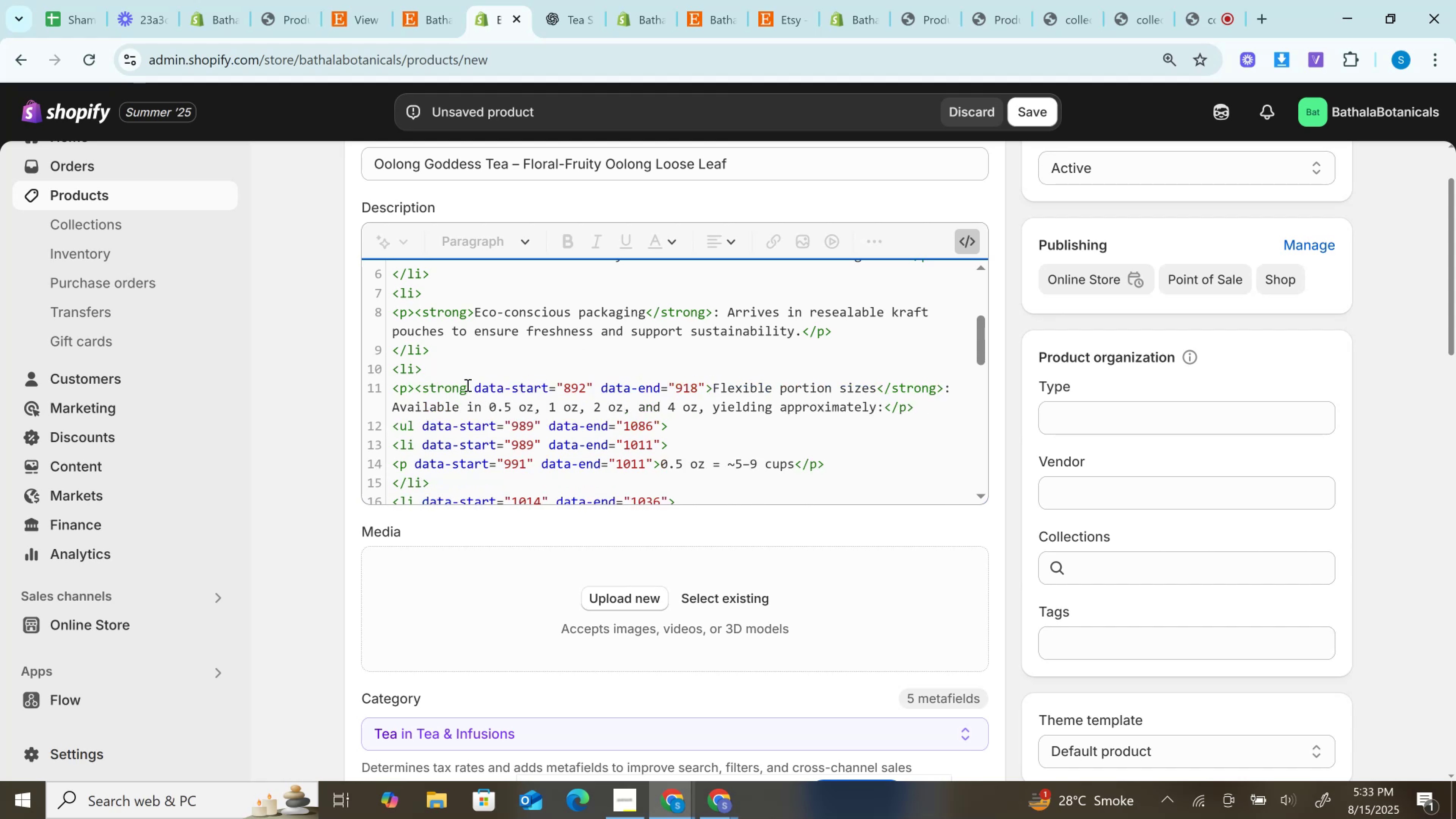 
left_click_drag(start_coordinate=[467, 385], to_coordinate=[705, 383])
 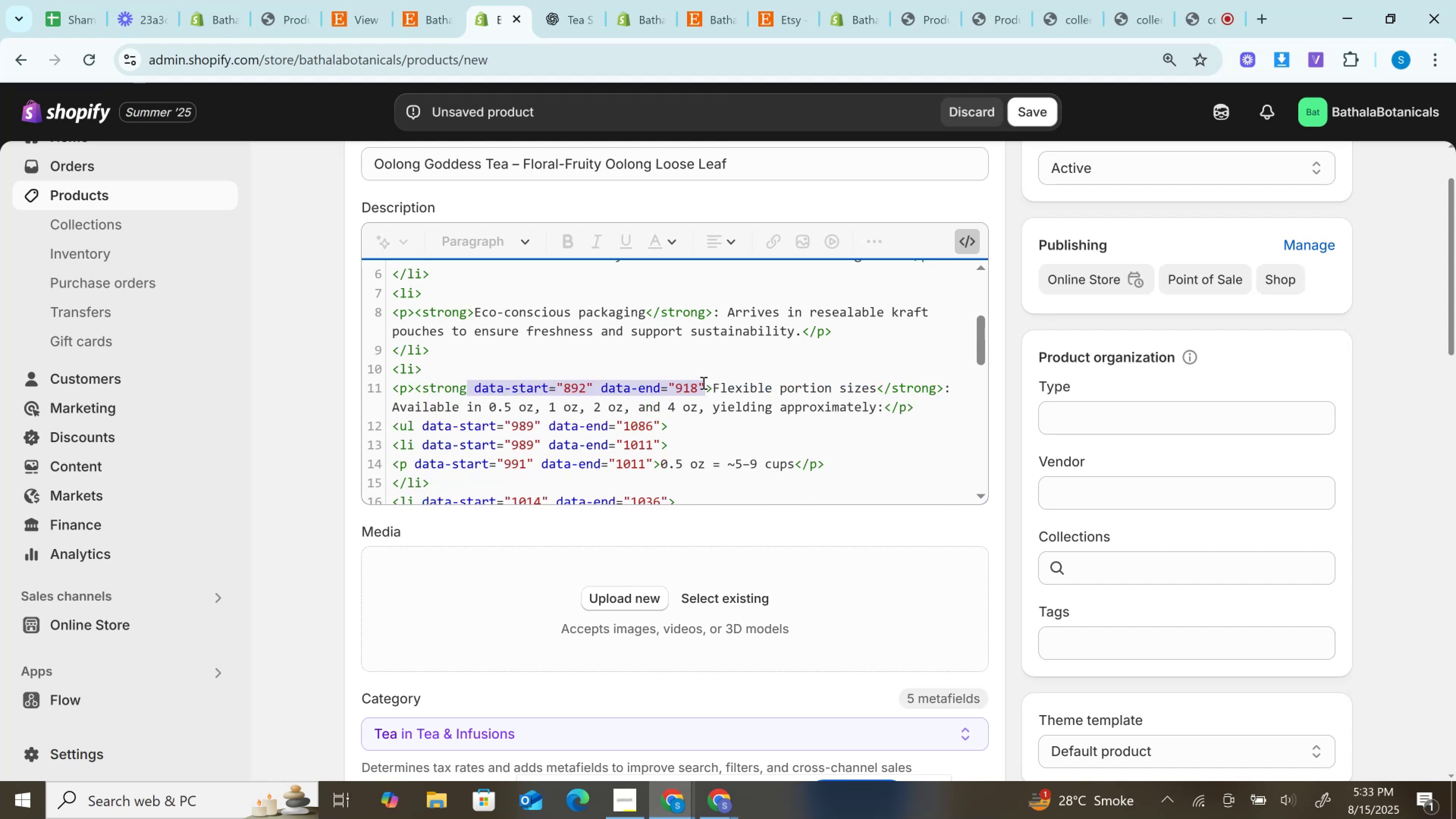 
key(Backspace)
 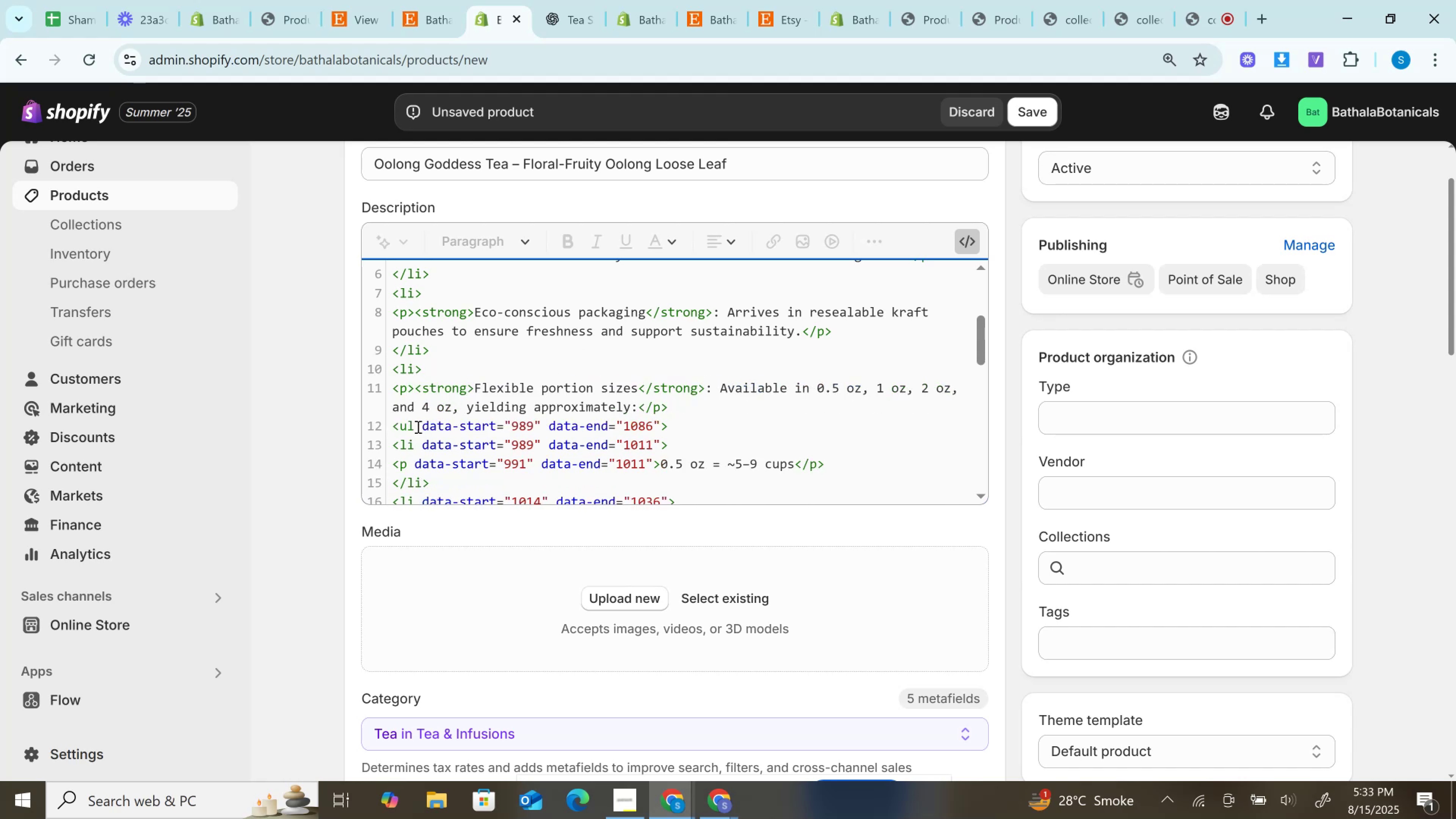 
left_click_drag(start_coordinate=[416, 424], to_coordinate=[659, 420])
 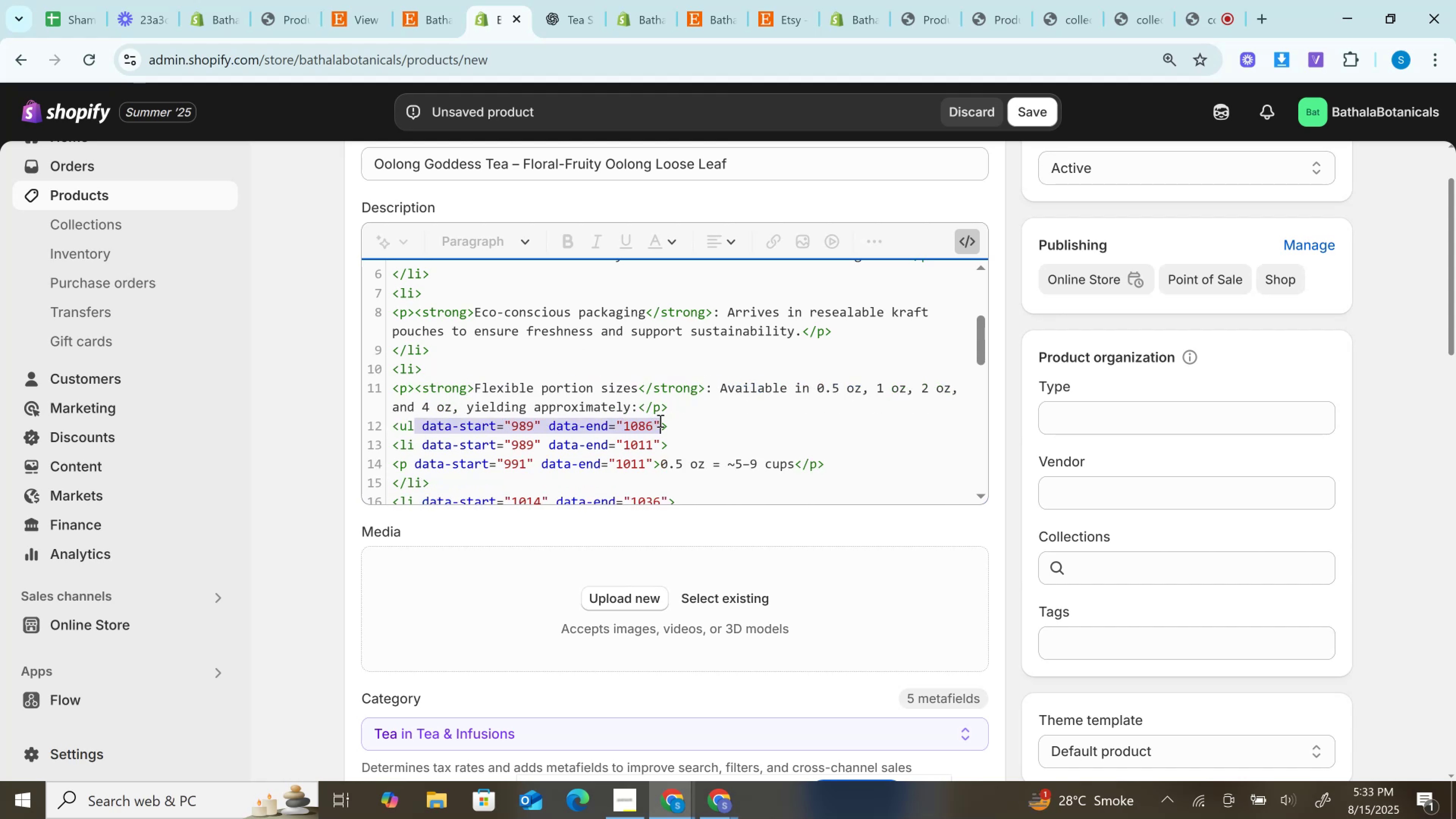 
key(Backspace)
 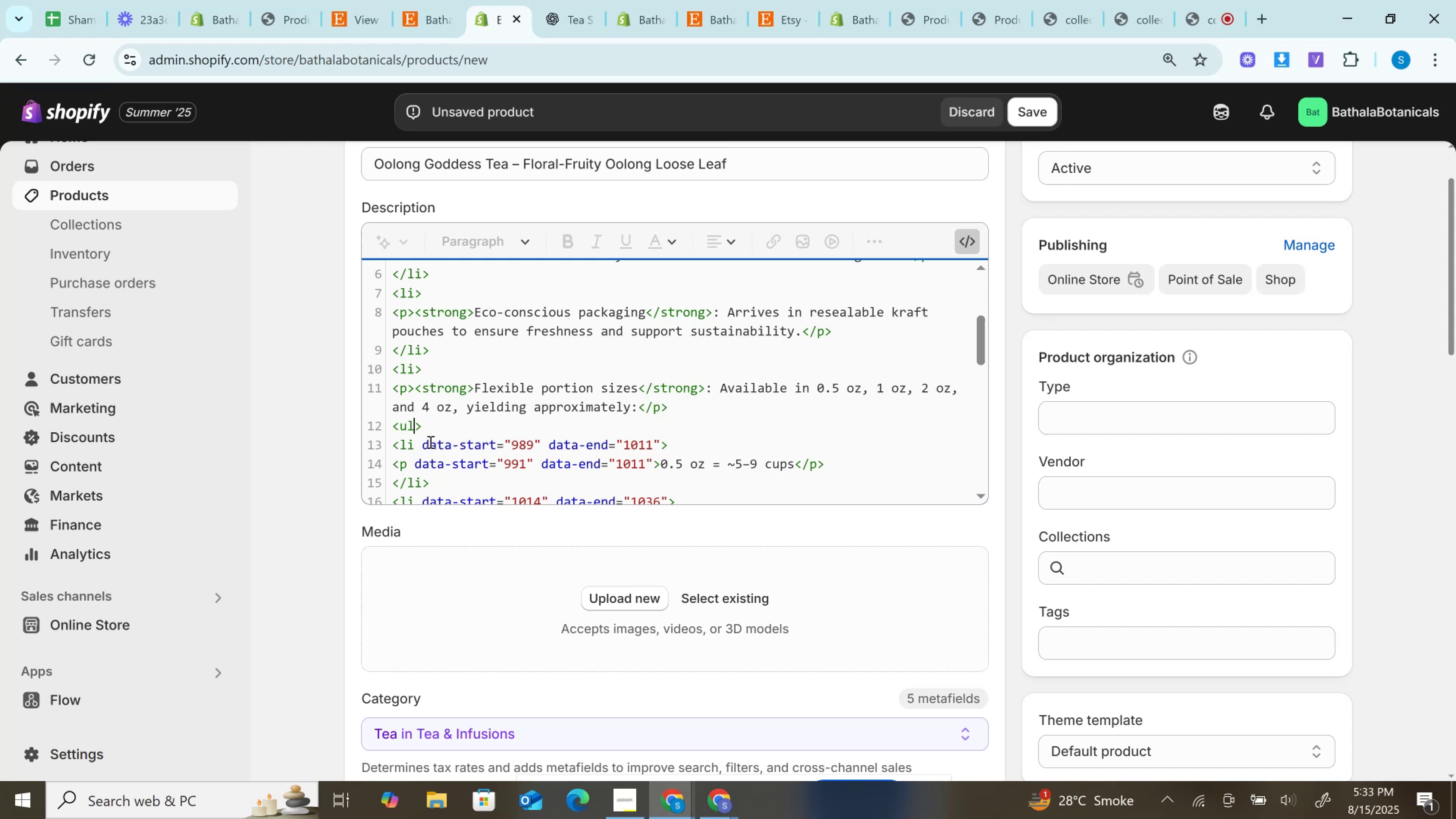 
left_click_drag(start_coordinate=[420, 444], to_coordinate=[662, 436])
 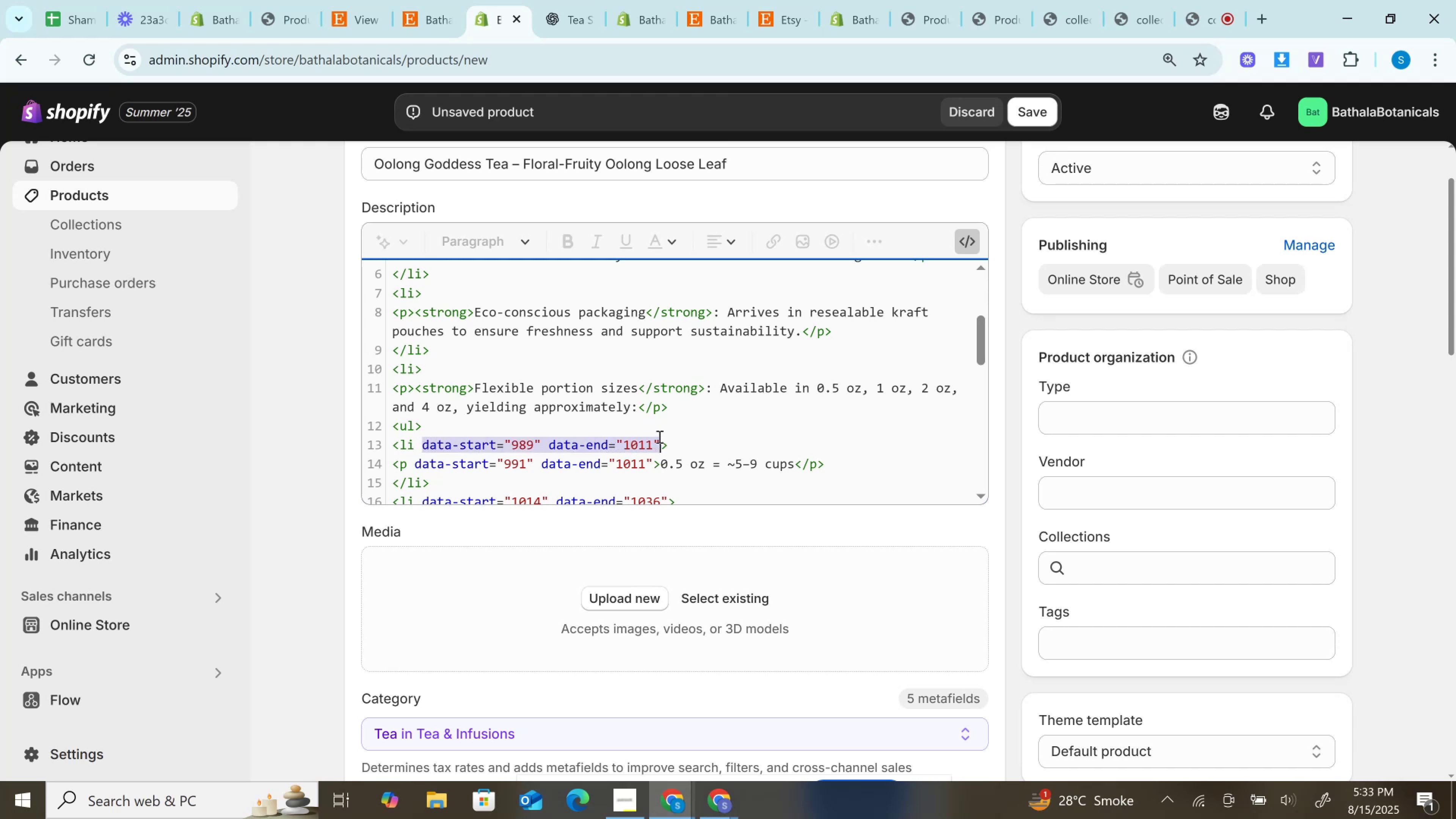 
key(Backspace)
 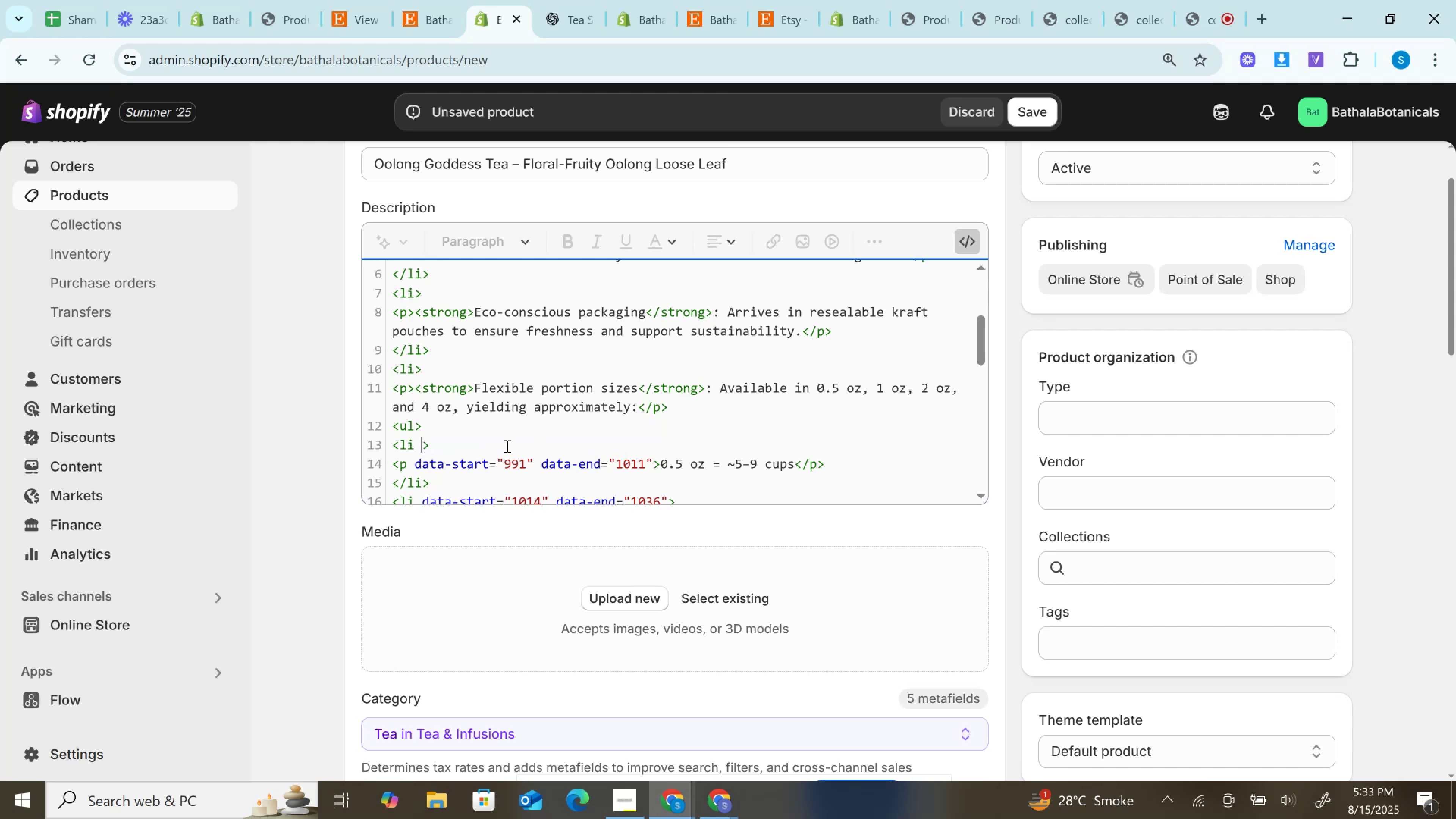 
key(Backspace)
 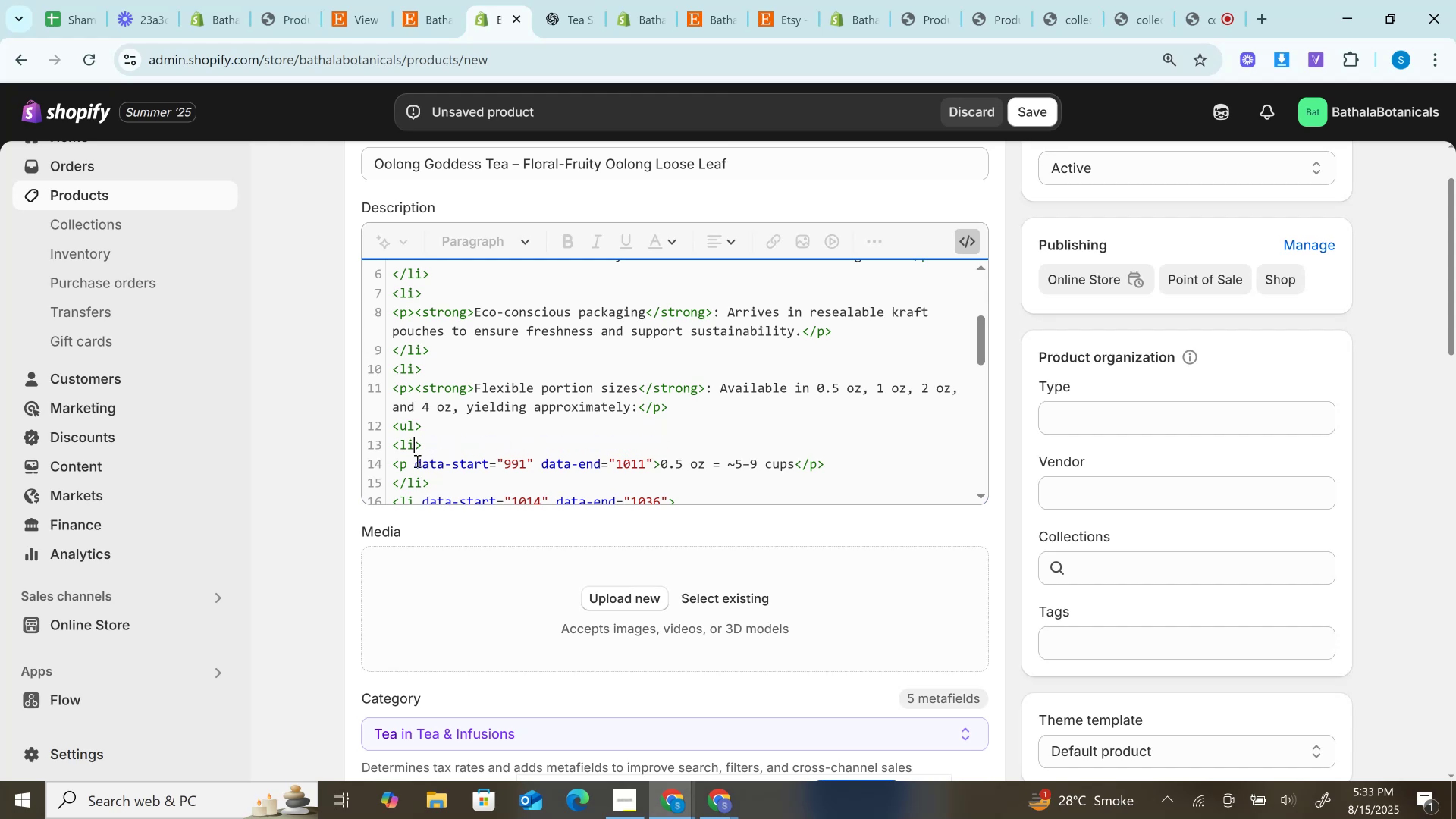 
left_click_drag(start_coordinate=[408, 462], to_coordinate=[653, 457])
 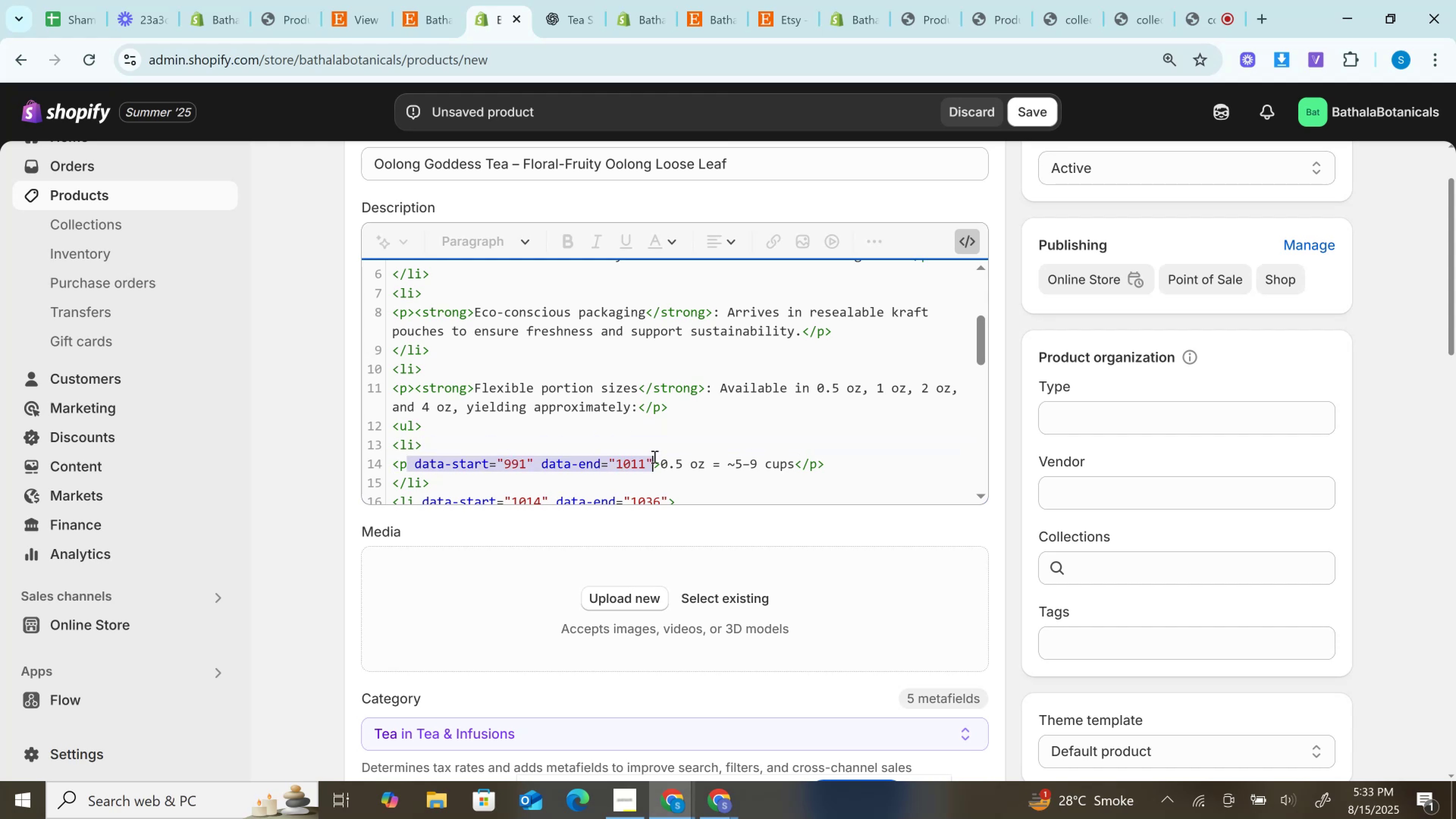 
key(Backspace)
 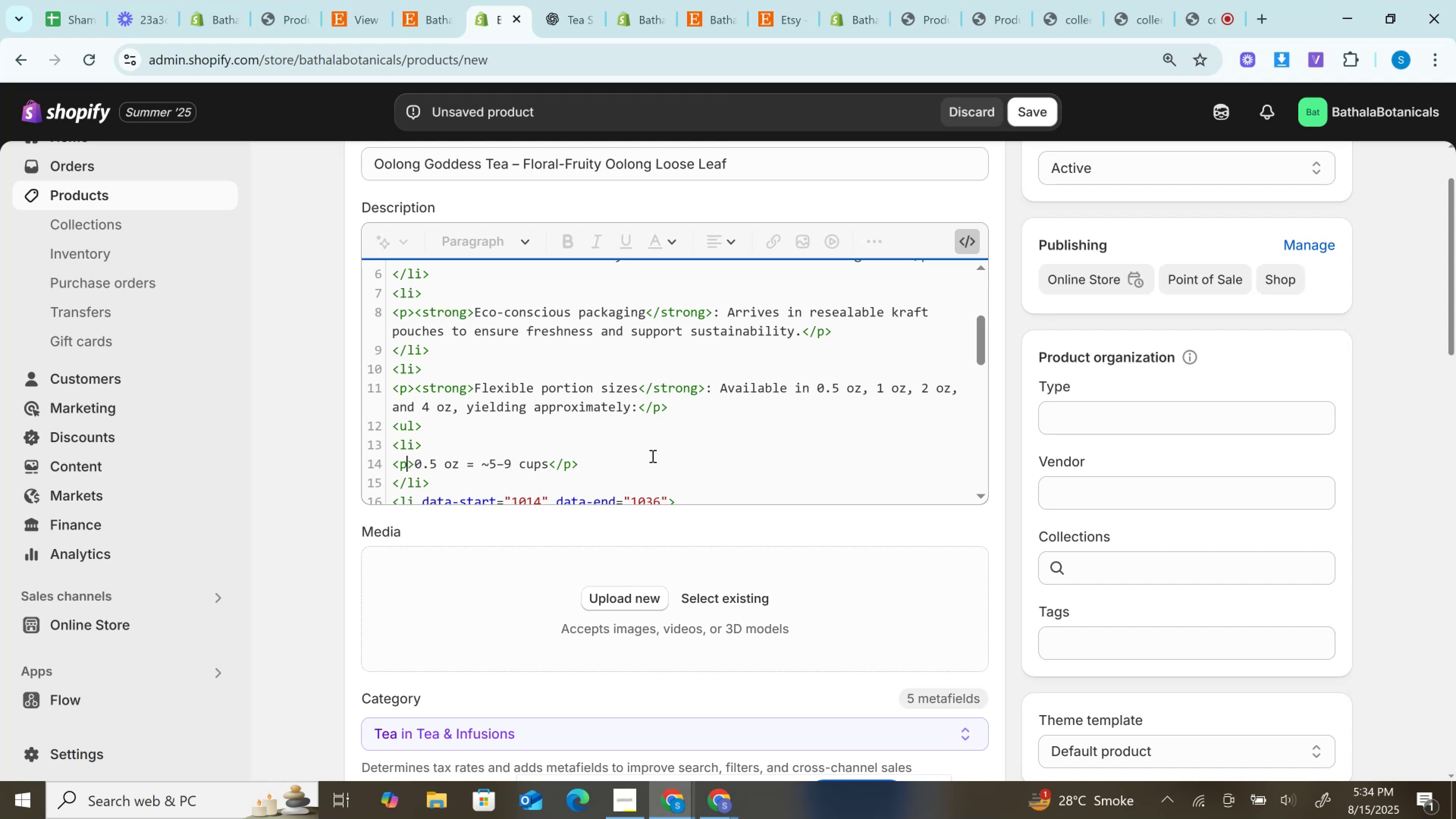 
wait(48.82)
 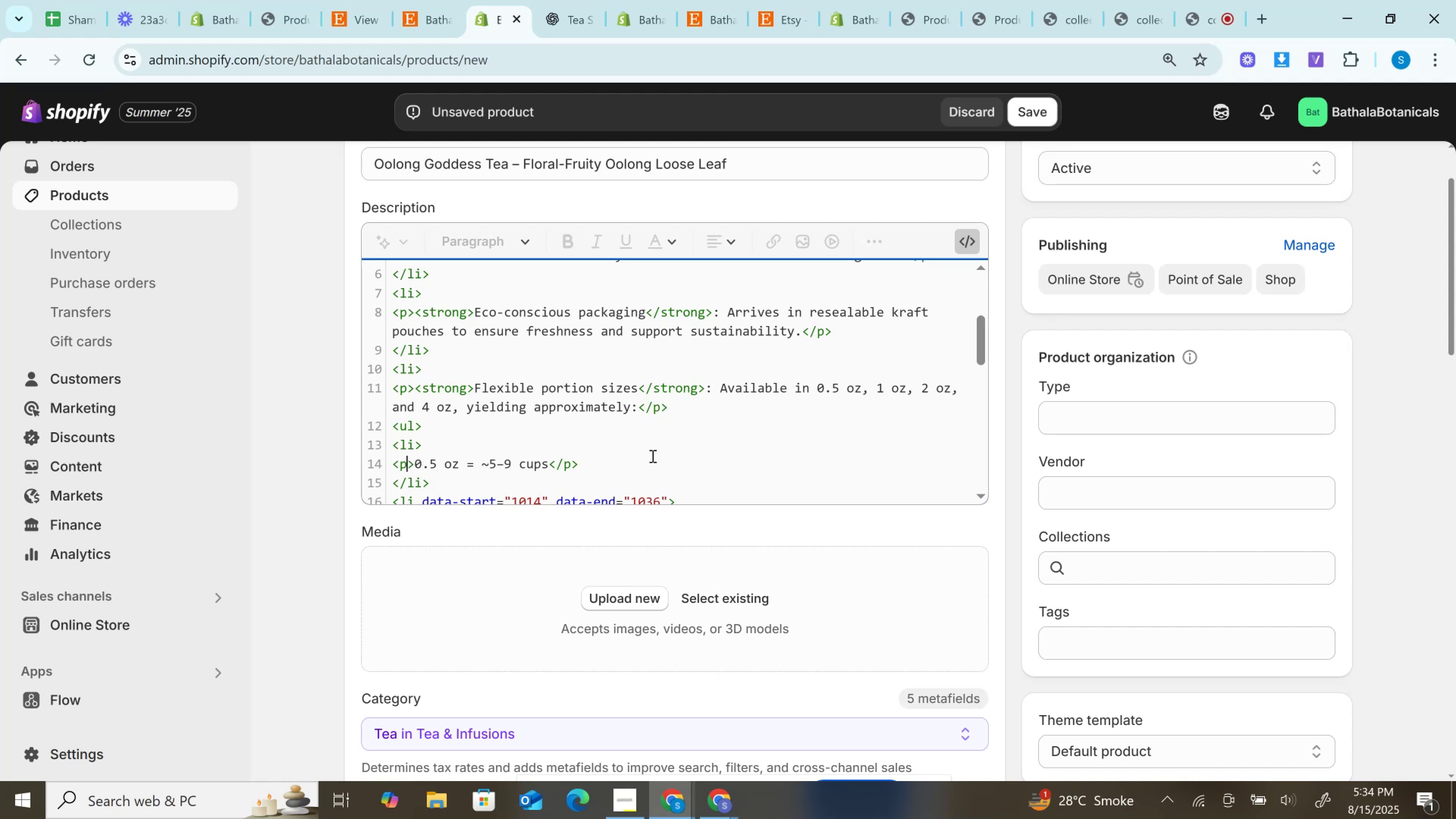 
scroll: coordinate [577, 311], scroll_direction: down, amount: 2.0
 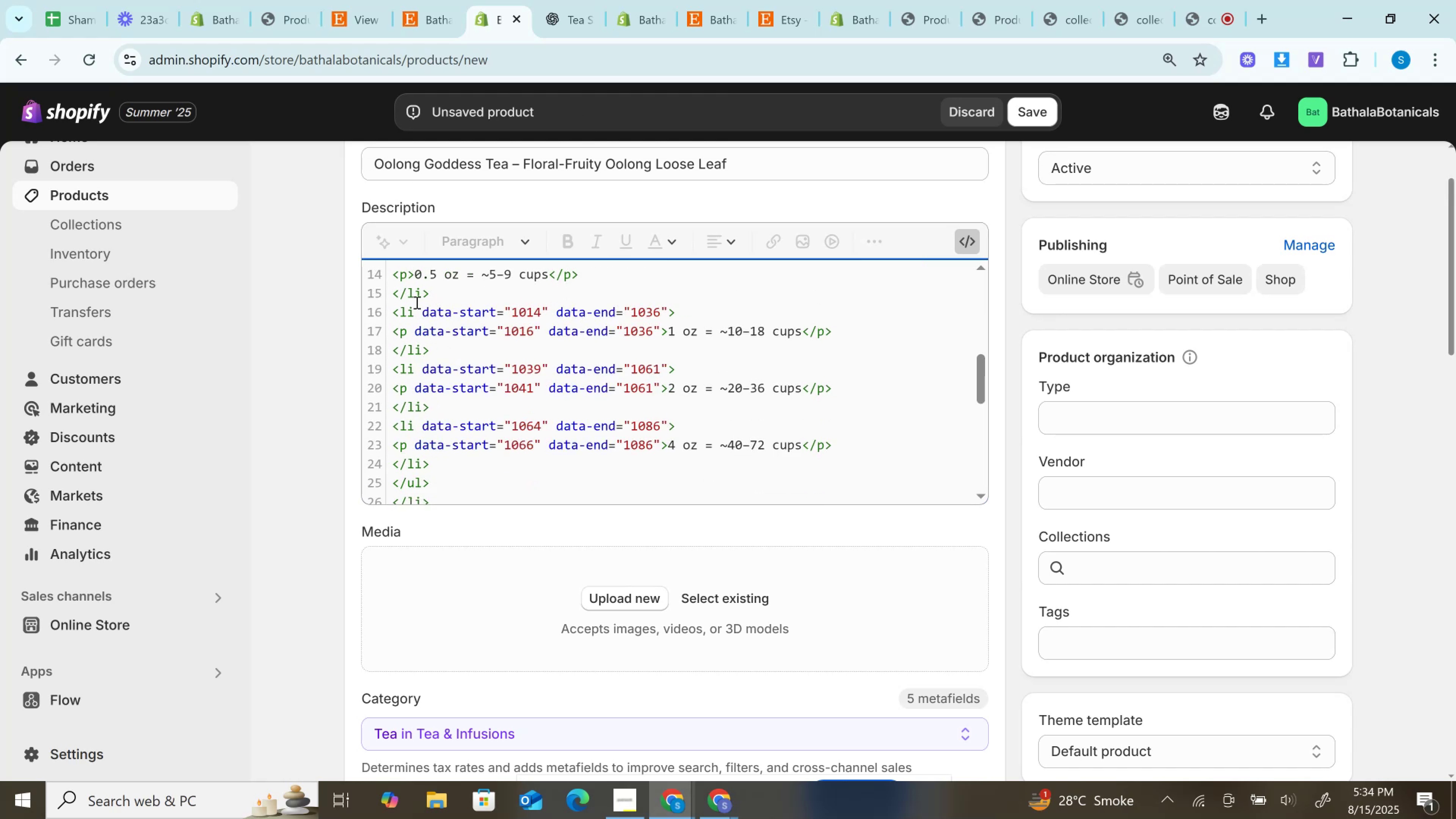 
left_click_drag(start_coordinate=[414, 305], to_coordinate=[667, 317])
 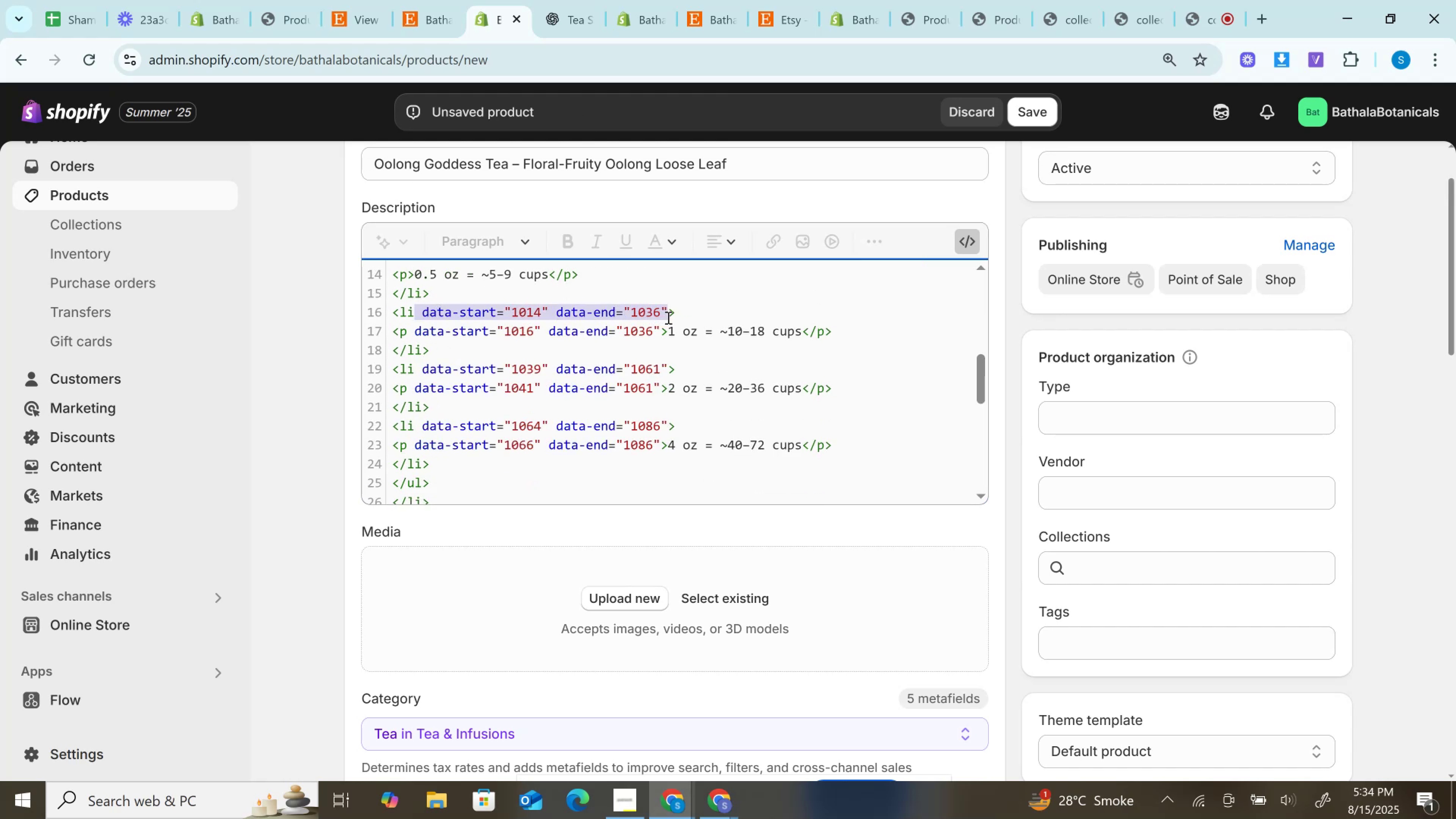 
key(Backspace)
 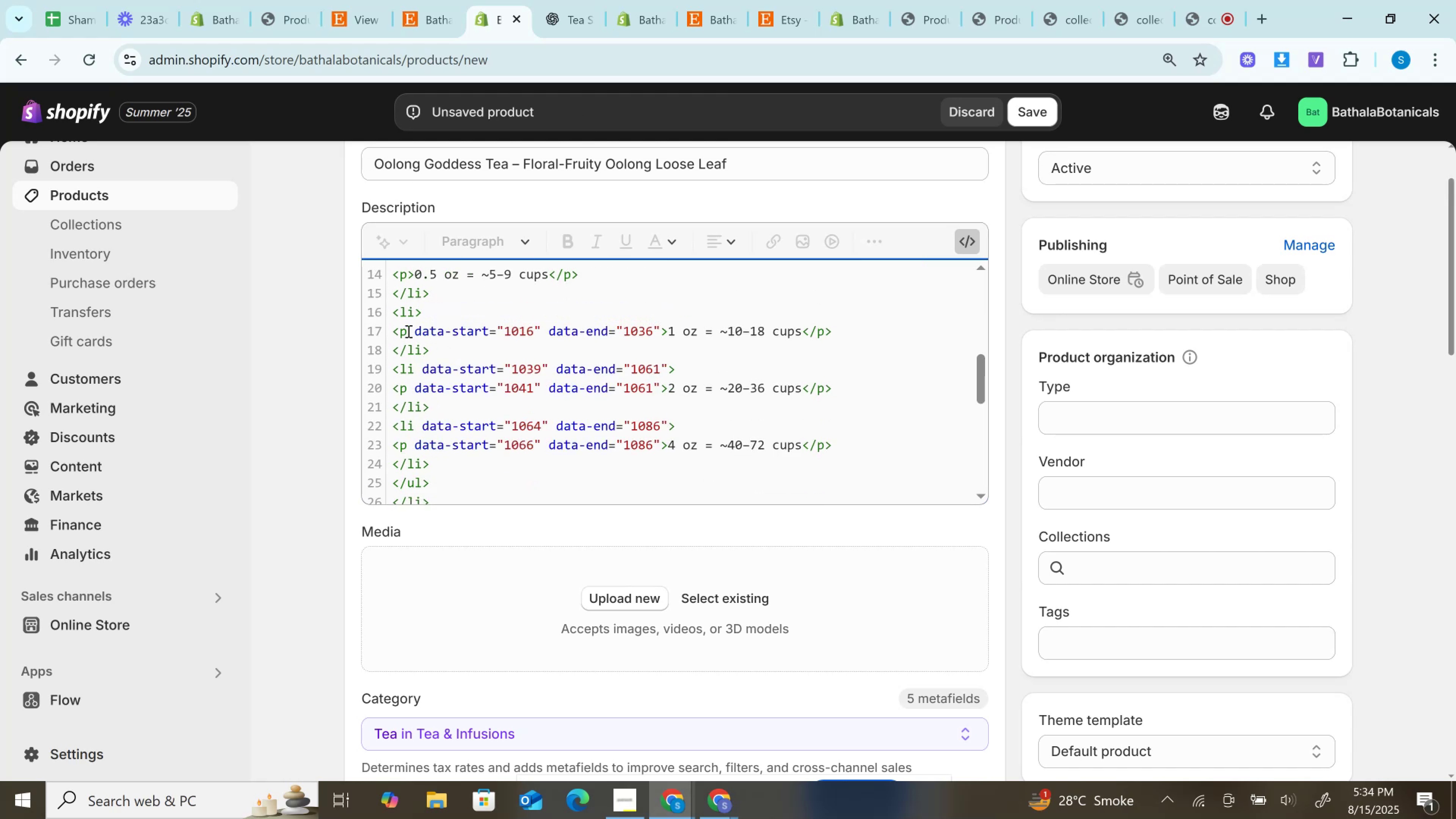 
left_click_drag(start_coordinate=[410, 333], to_coordinate=[661, 333])
 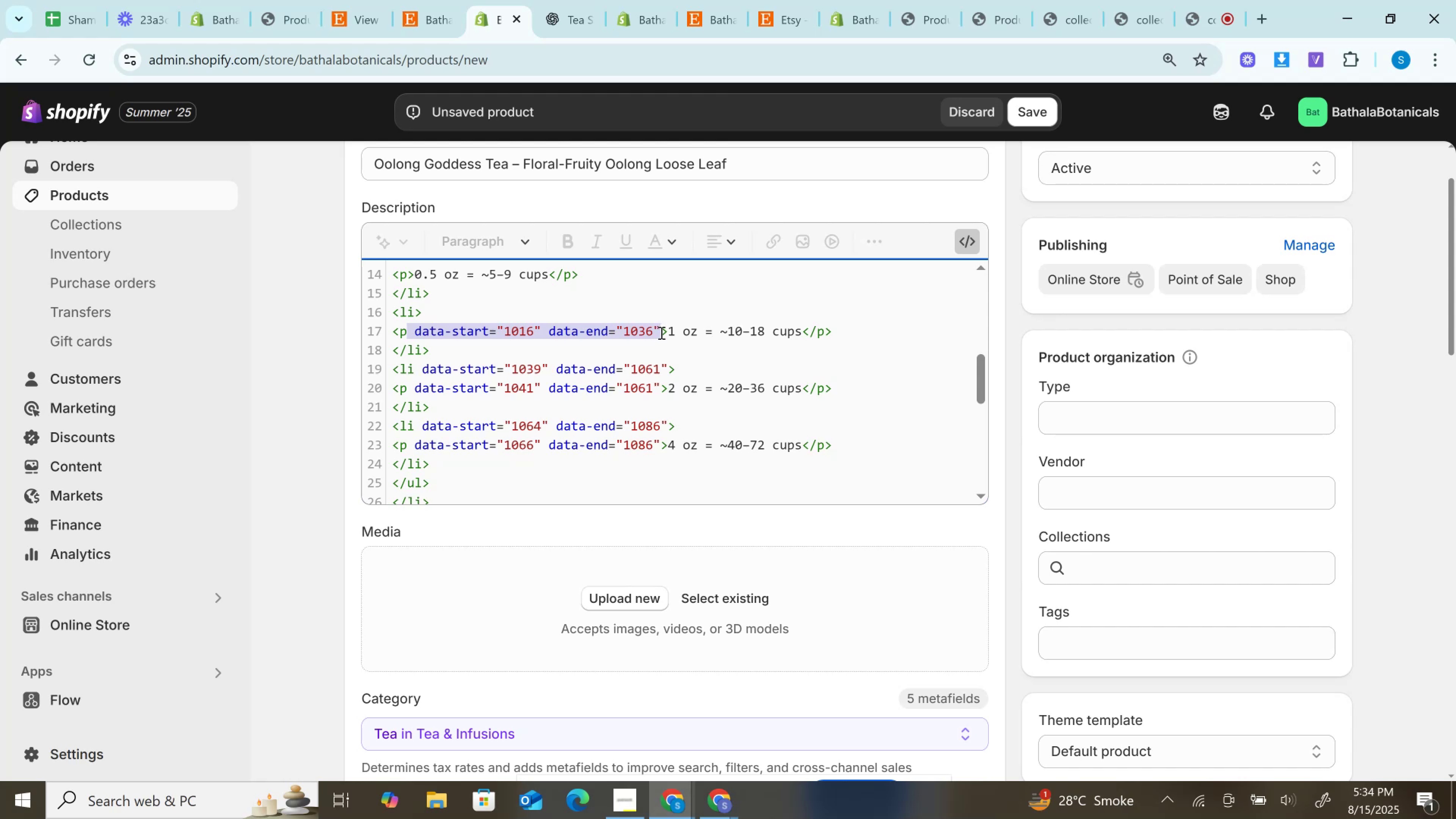 
key(Backspace)
 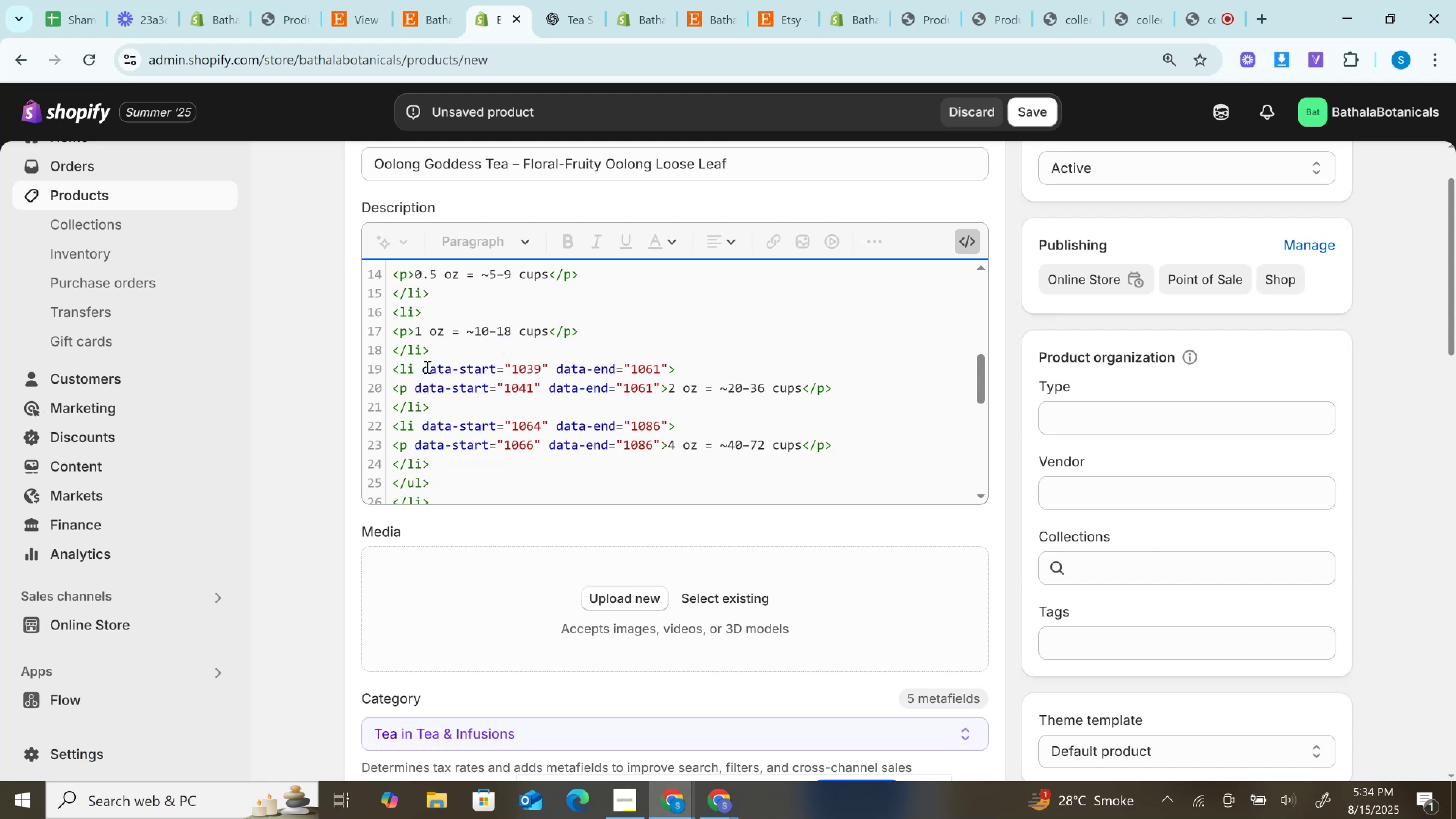 
left_click_drag(start_coordinate=[416, 368], to_coordinate=[670, 371])
 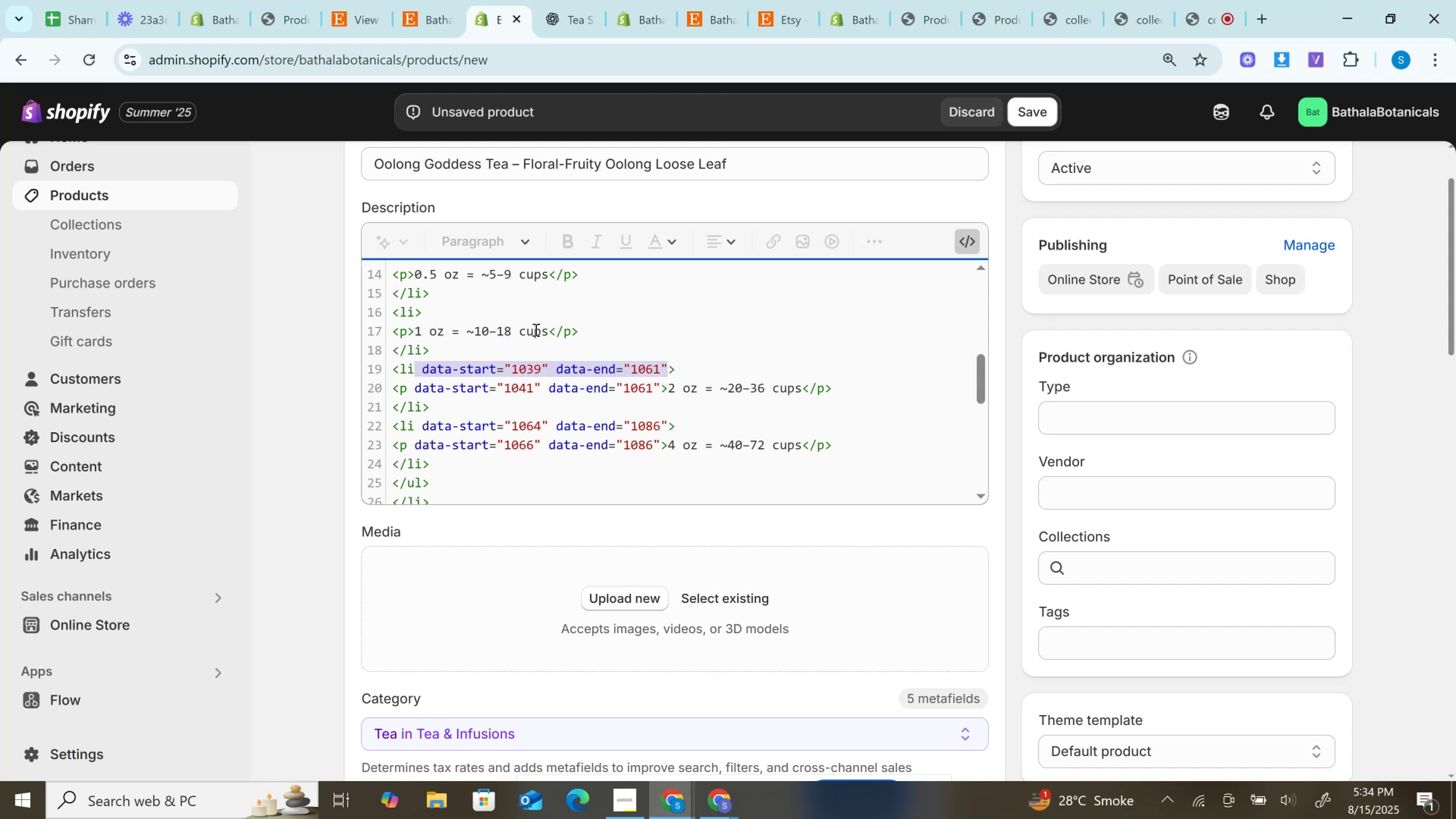 
key(Backspace)
 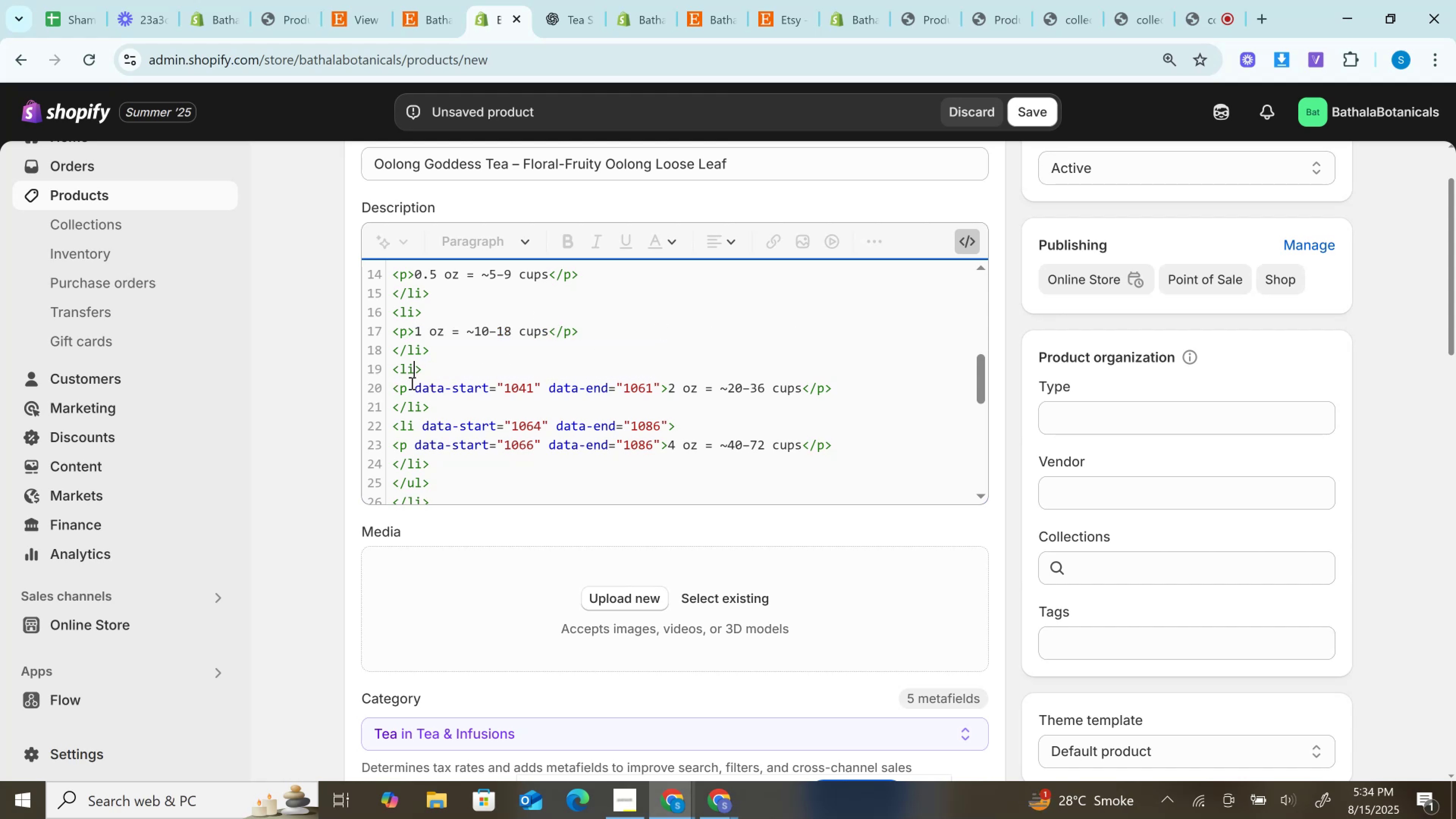 
left_click_drag(start_coordinate=[410, 389], to_coordinate=[665, 382])
 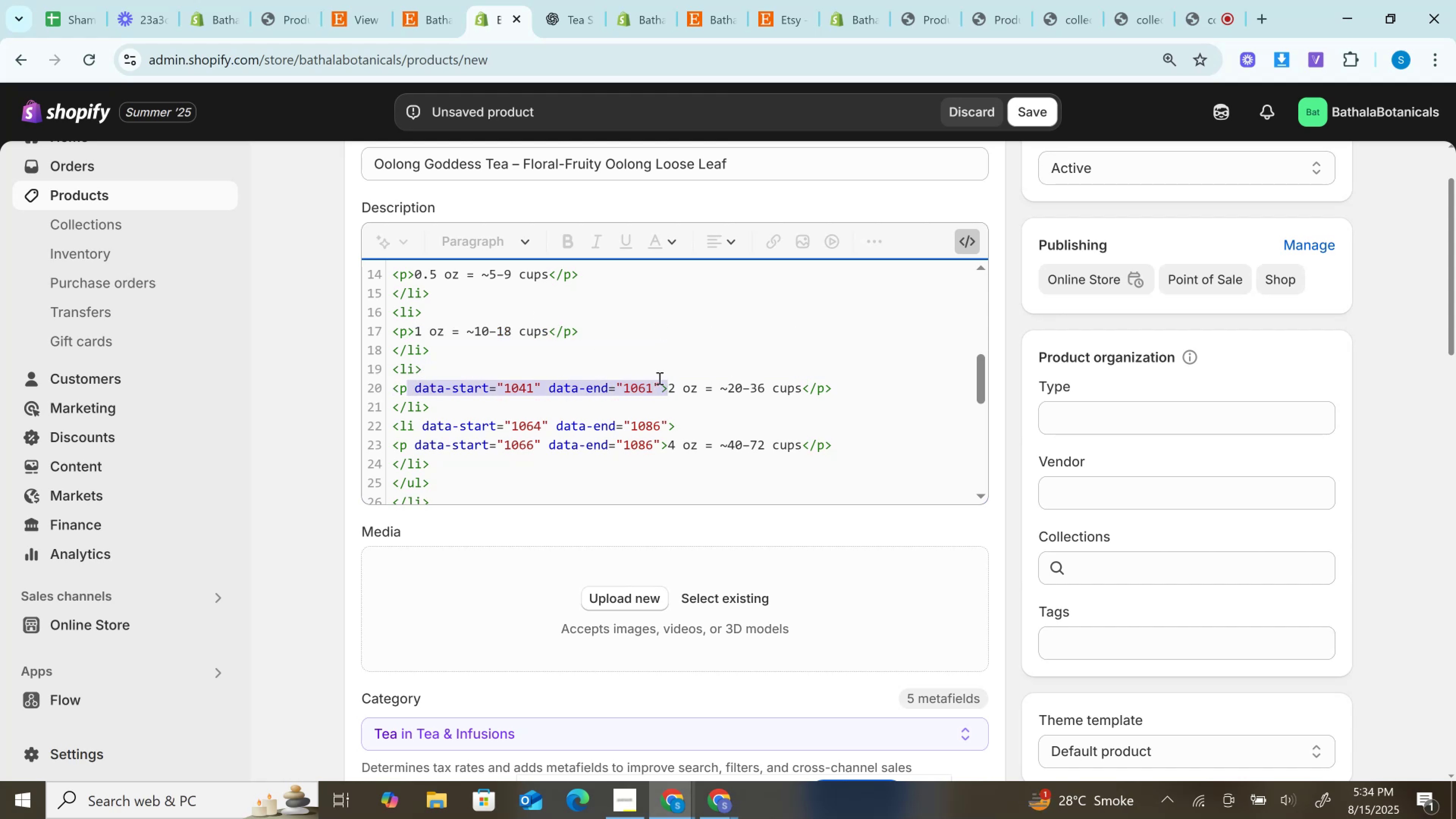 
key(Backspace)
 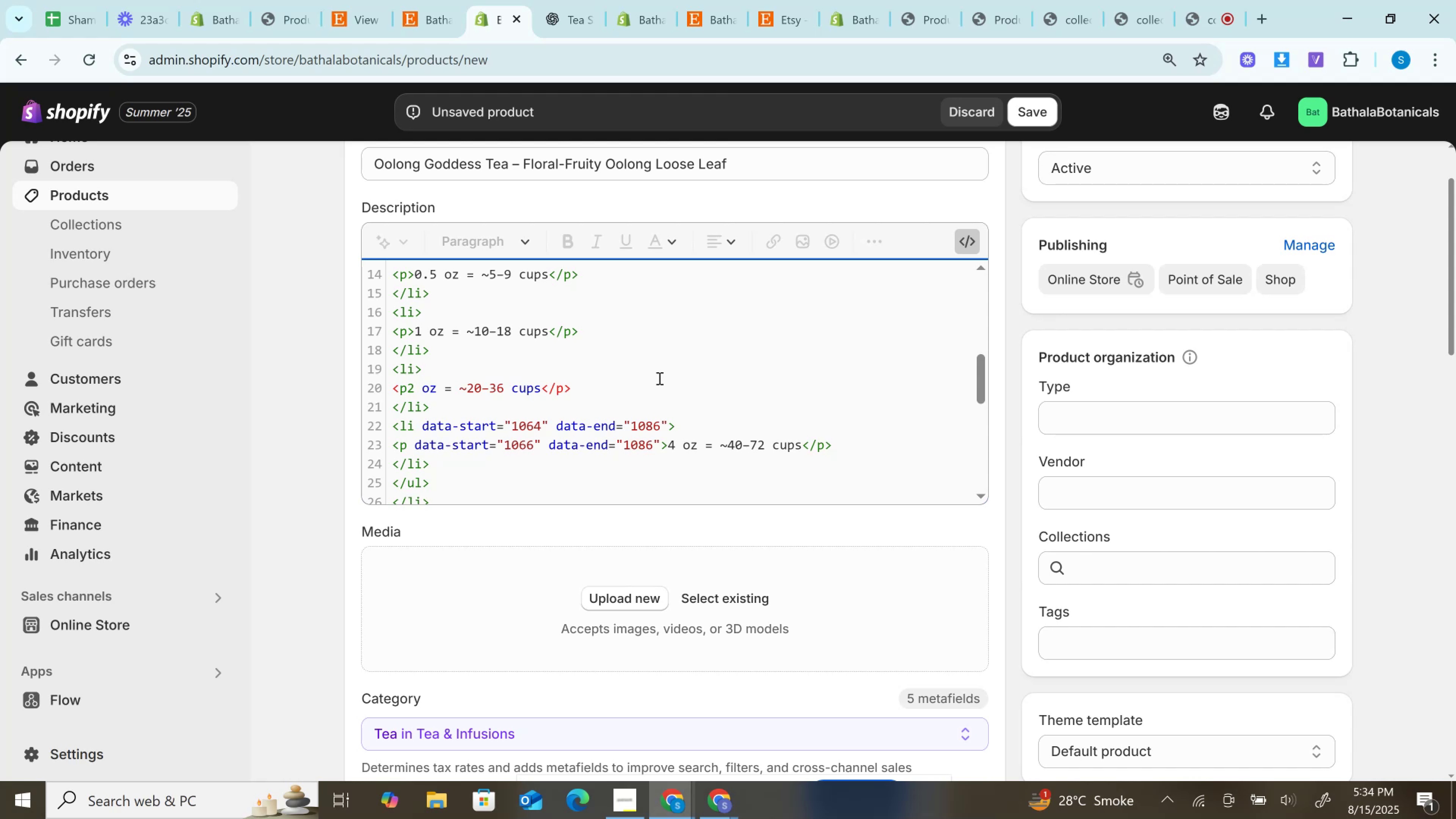 
key(Shift+Period)
 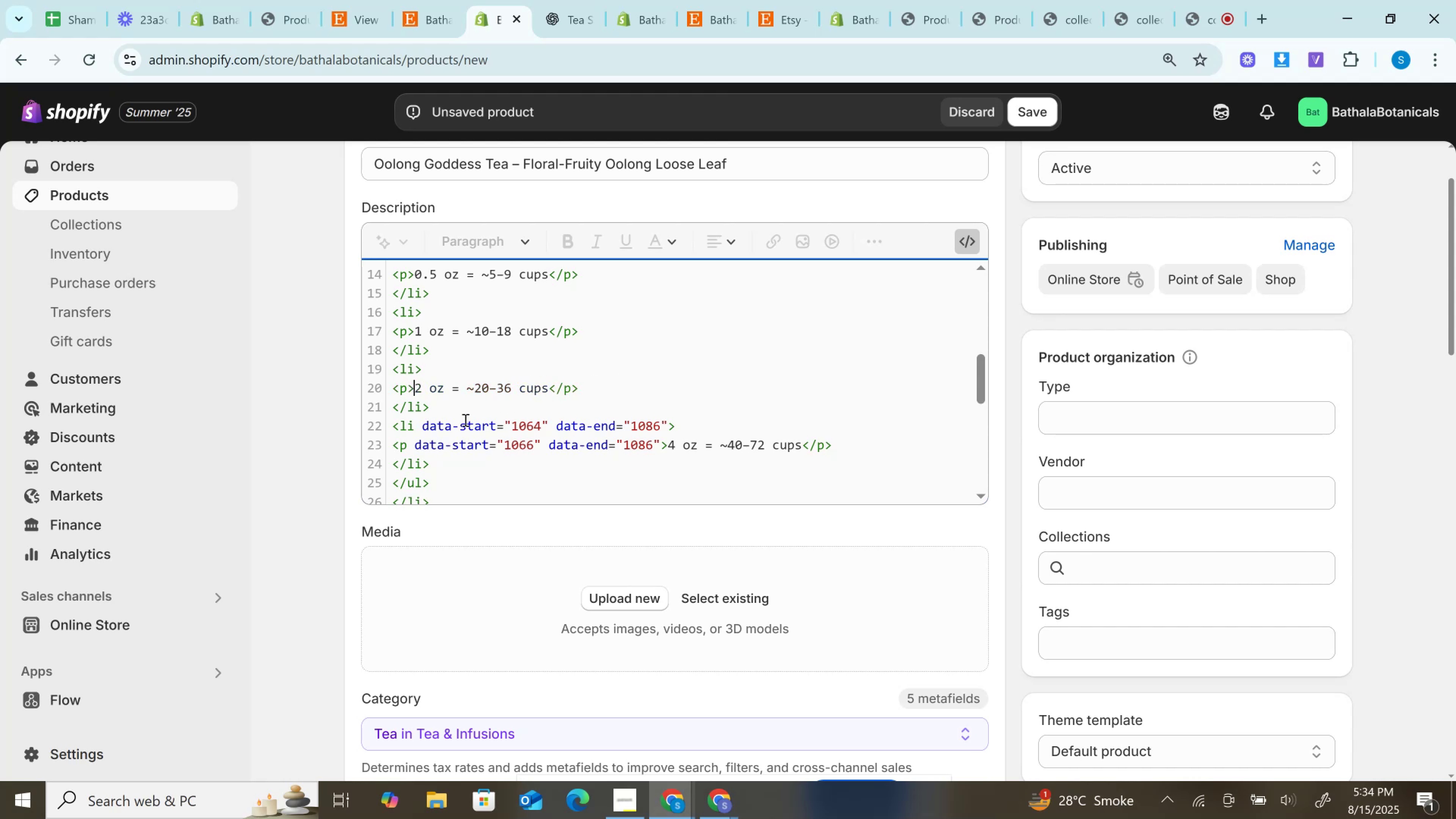 
left_click_drag(start_coordinate=[414, 427], to_coordinate=[670, 424])
 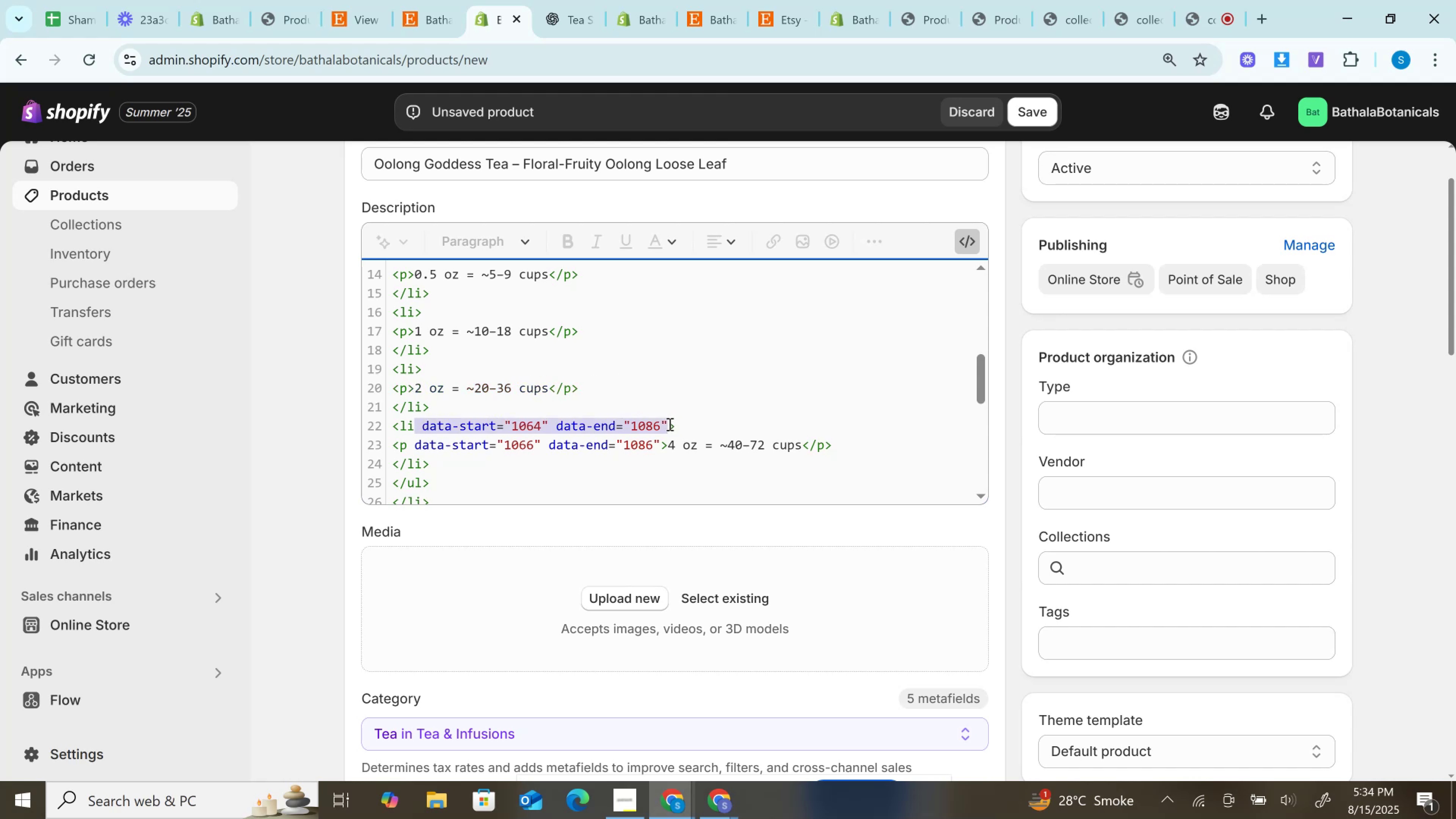 
key(Backspace)
 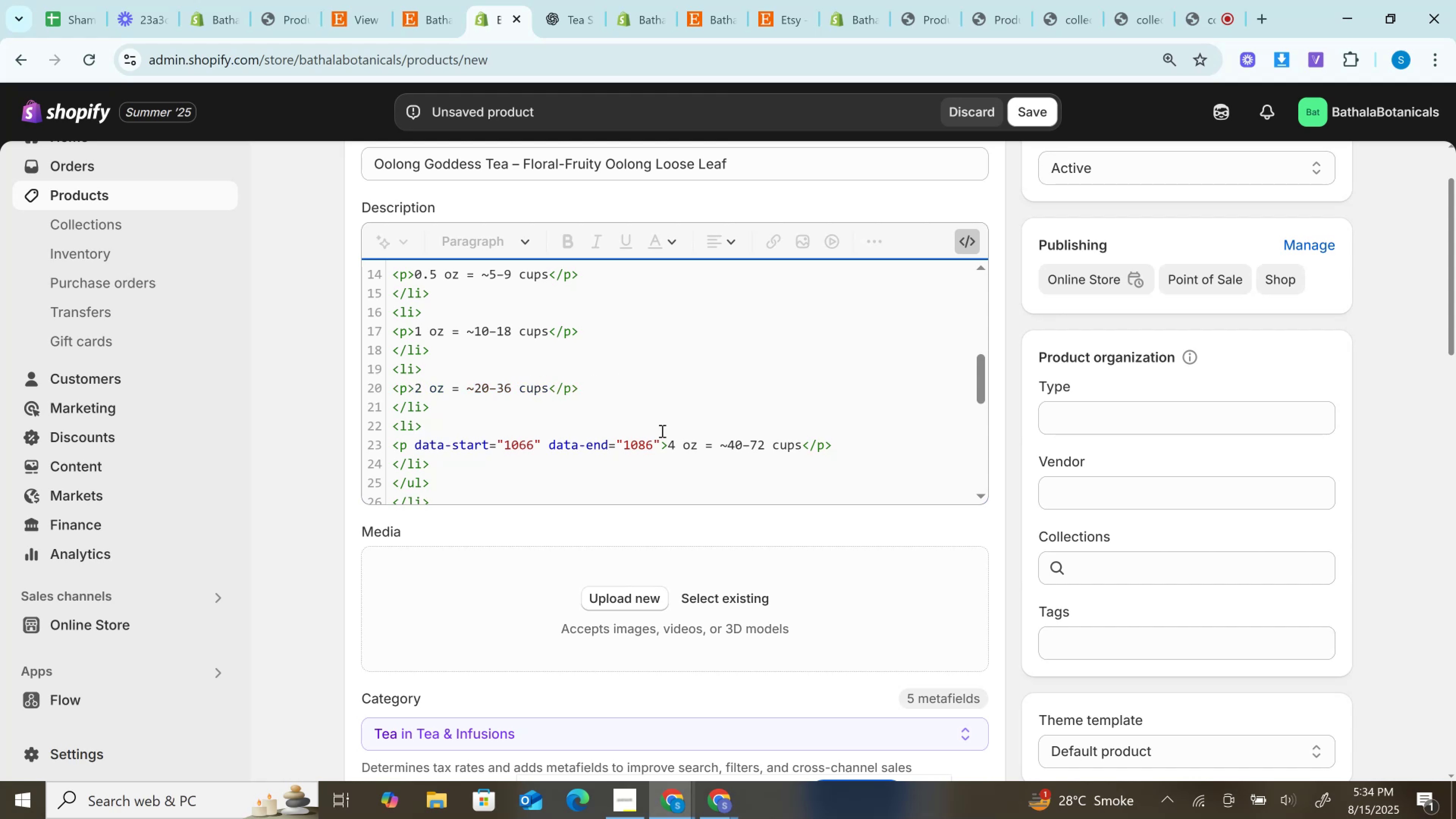 
left_click_drag(start_coordinate=[661, 439], to_coordinate=[407, 436])
 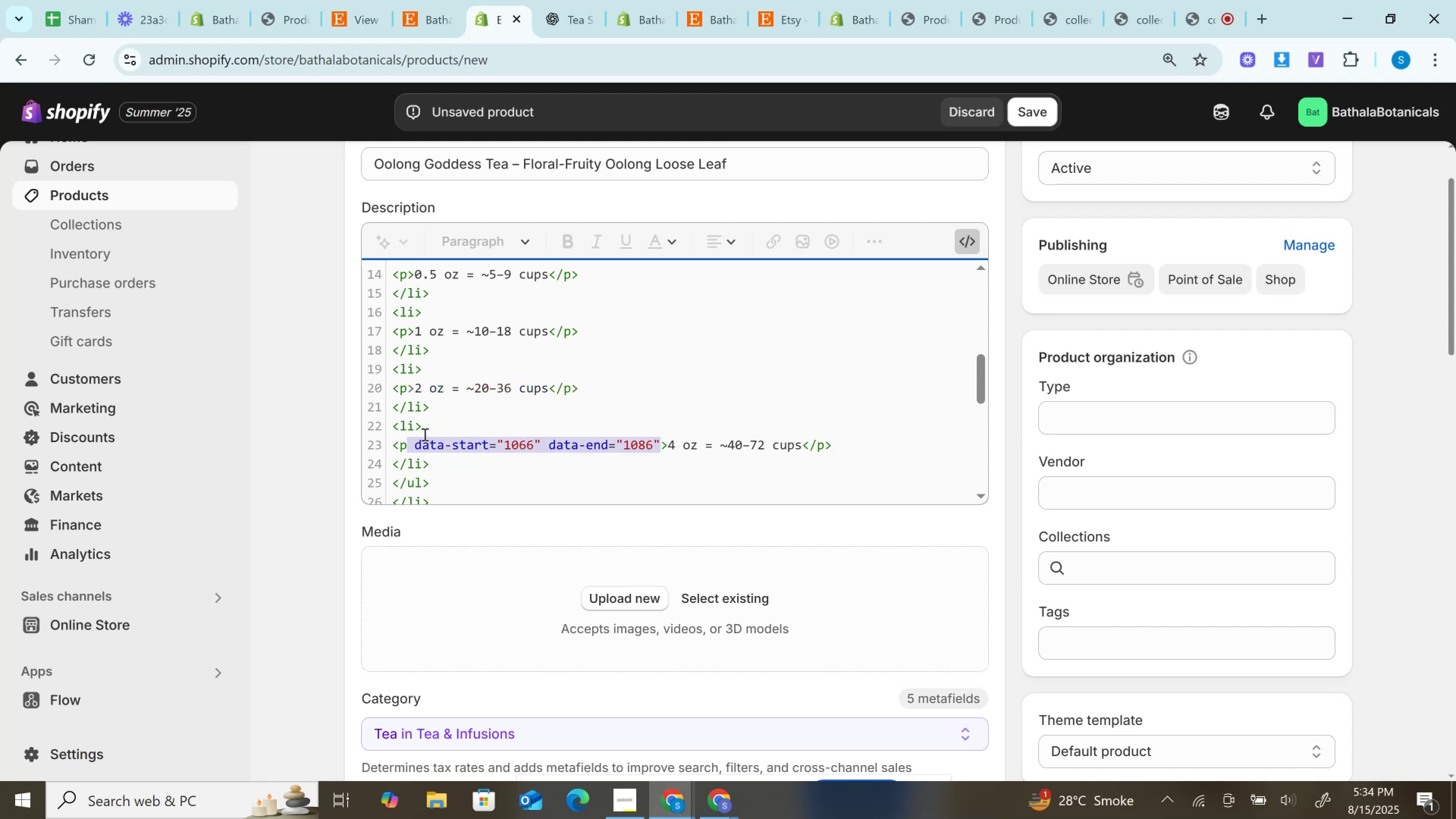 
key(Backspace)
 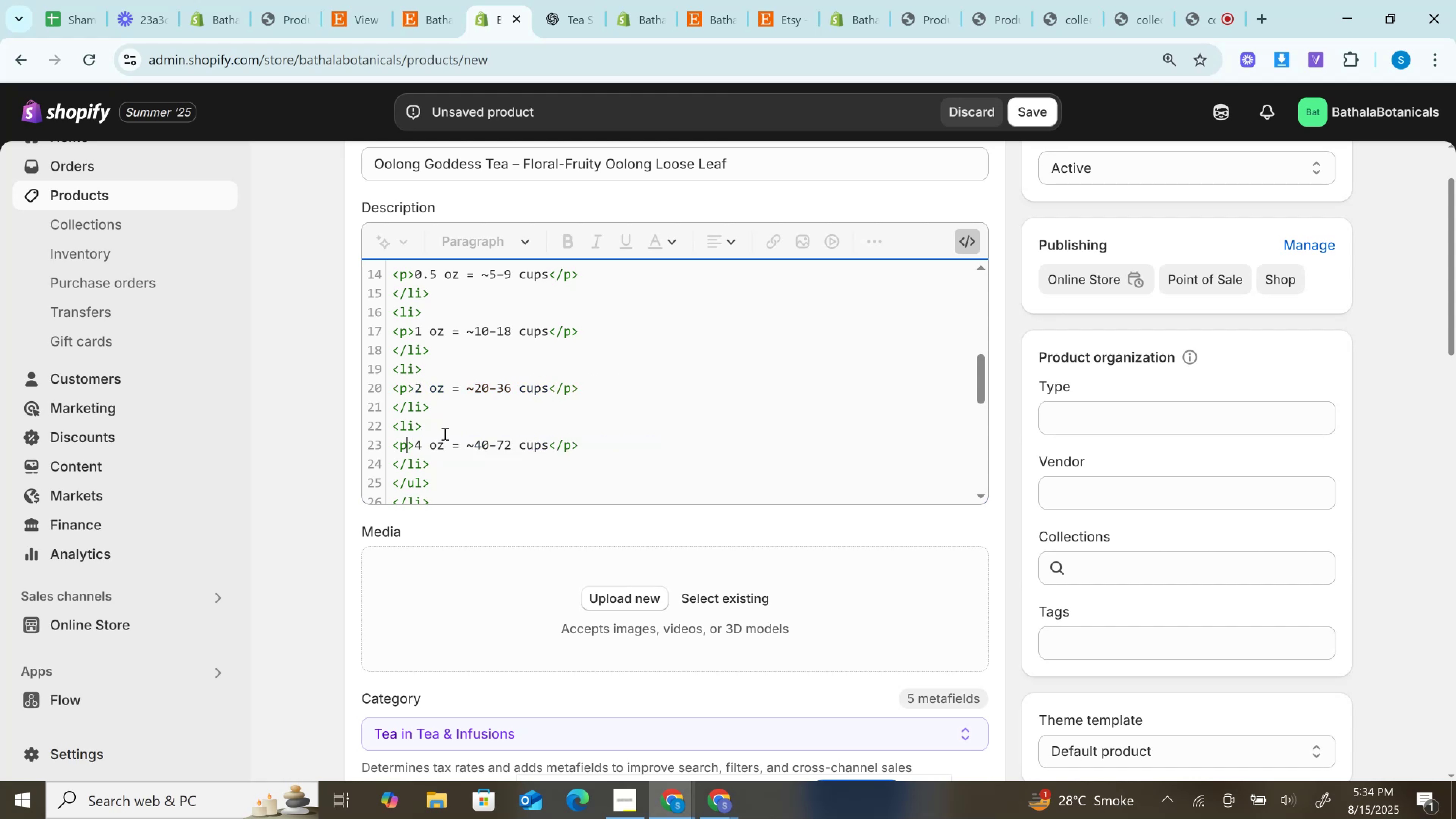 
scroll: coordinate [480, 426], scroll_direction: down, amount: 2.0
 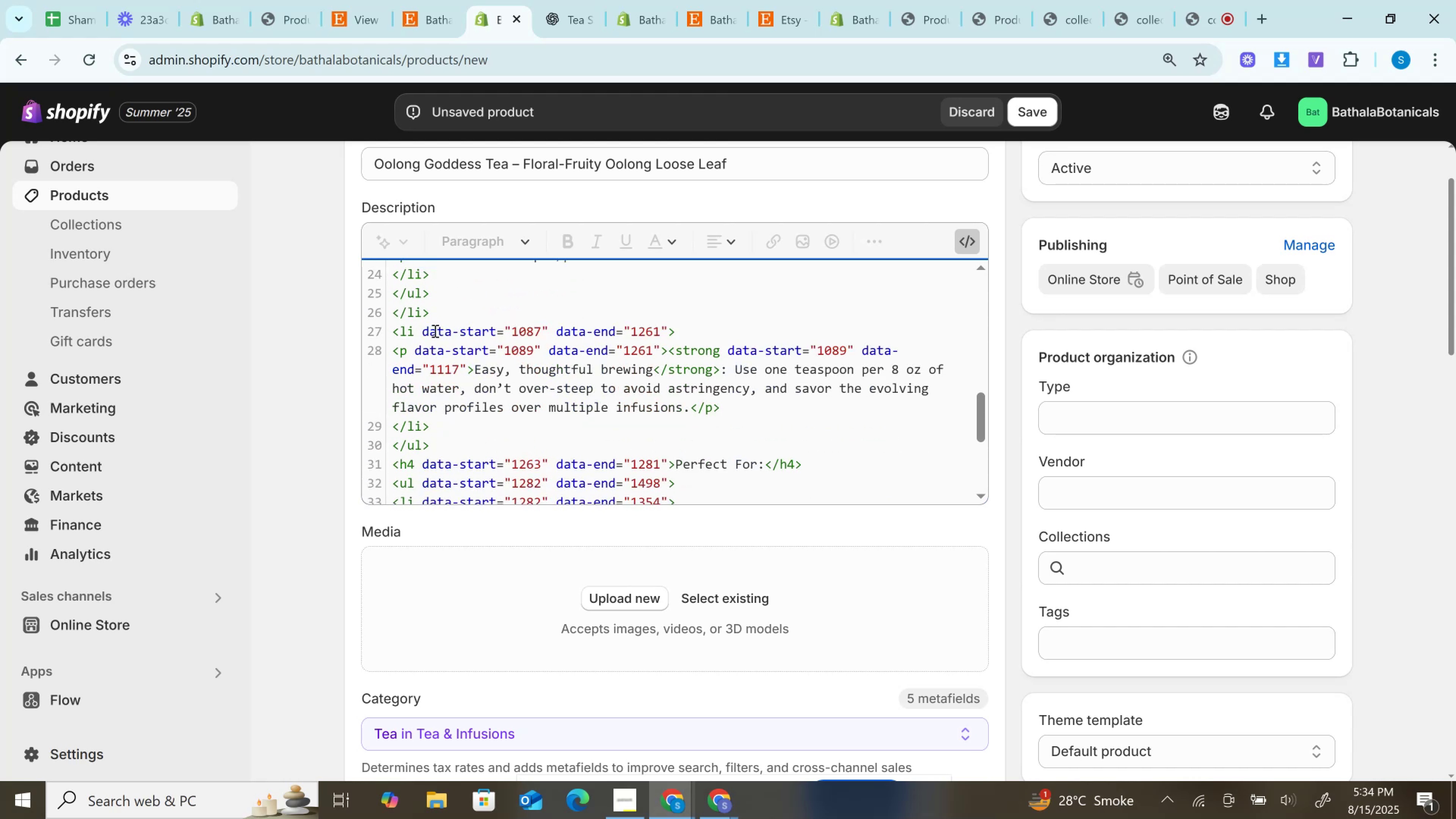 
left_click_drag(start_coordinate=[419, 329], to_coordinate=[664, 326])
 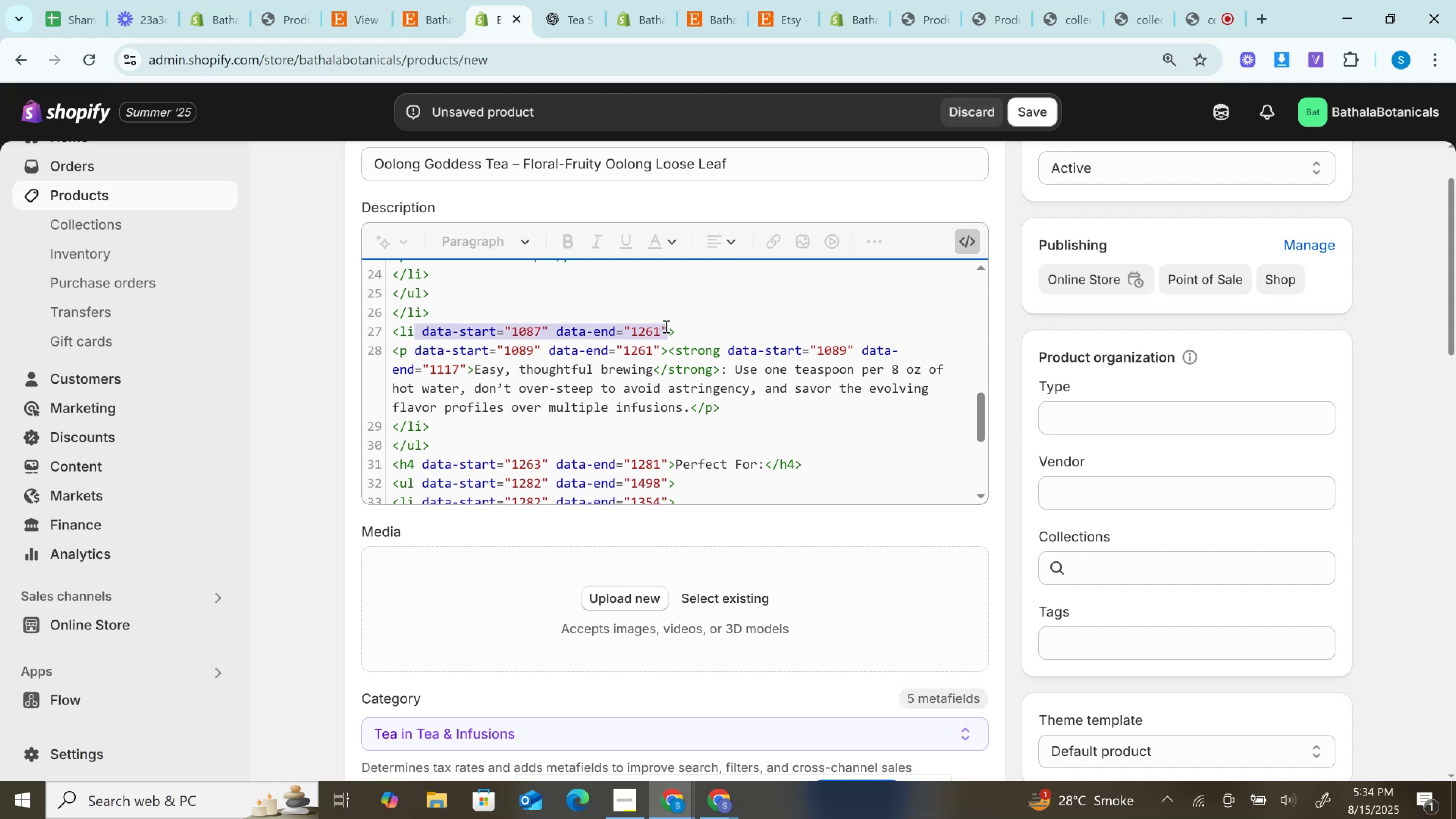 
key(Backspace)
 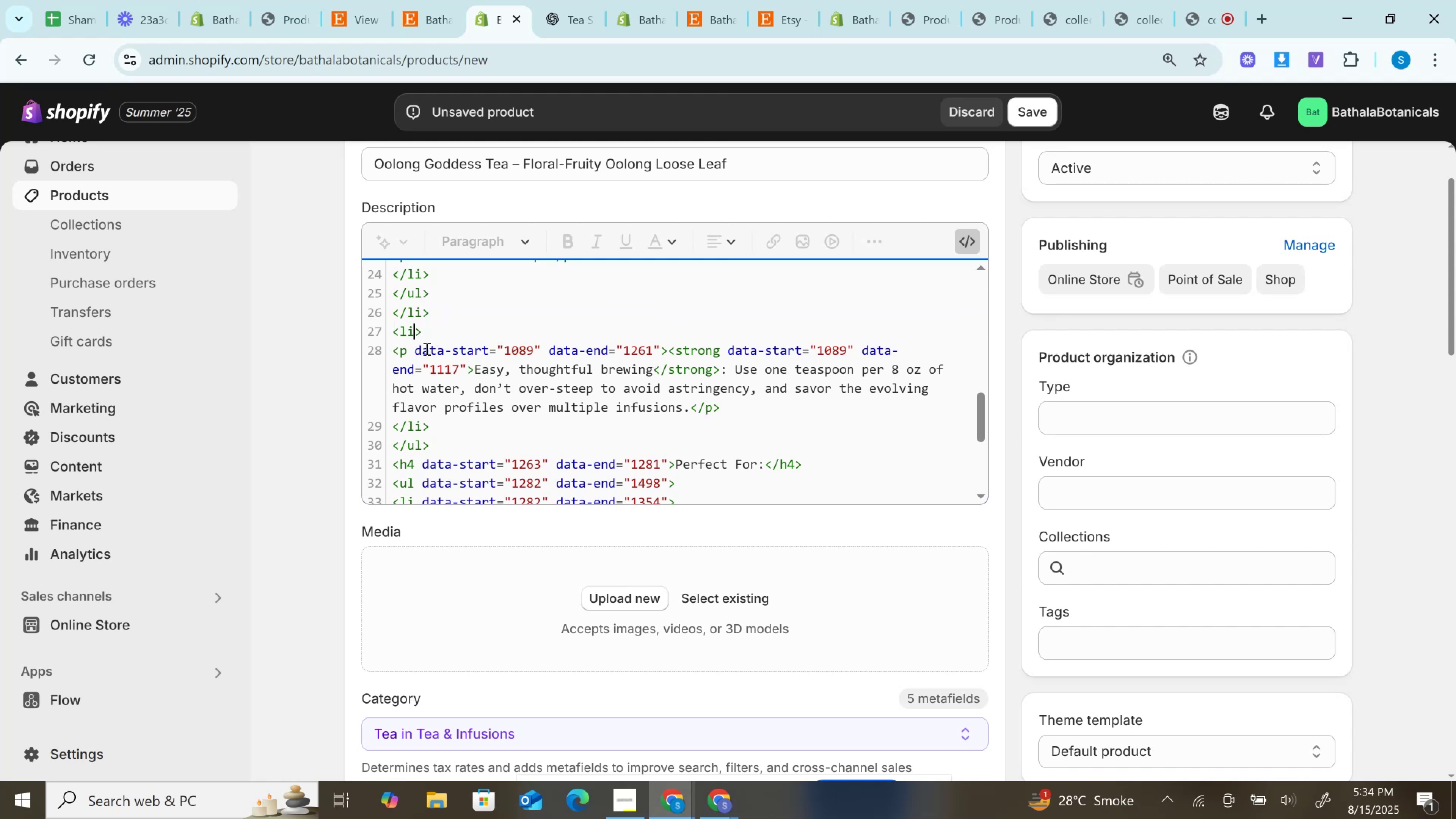 
left_click_drag(start_coordinate=[408, 348], to_coordinate=[662, 345])
 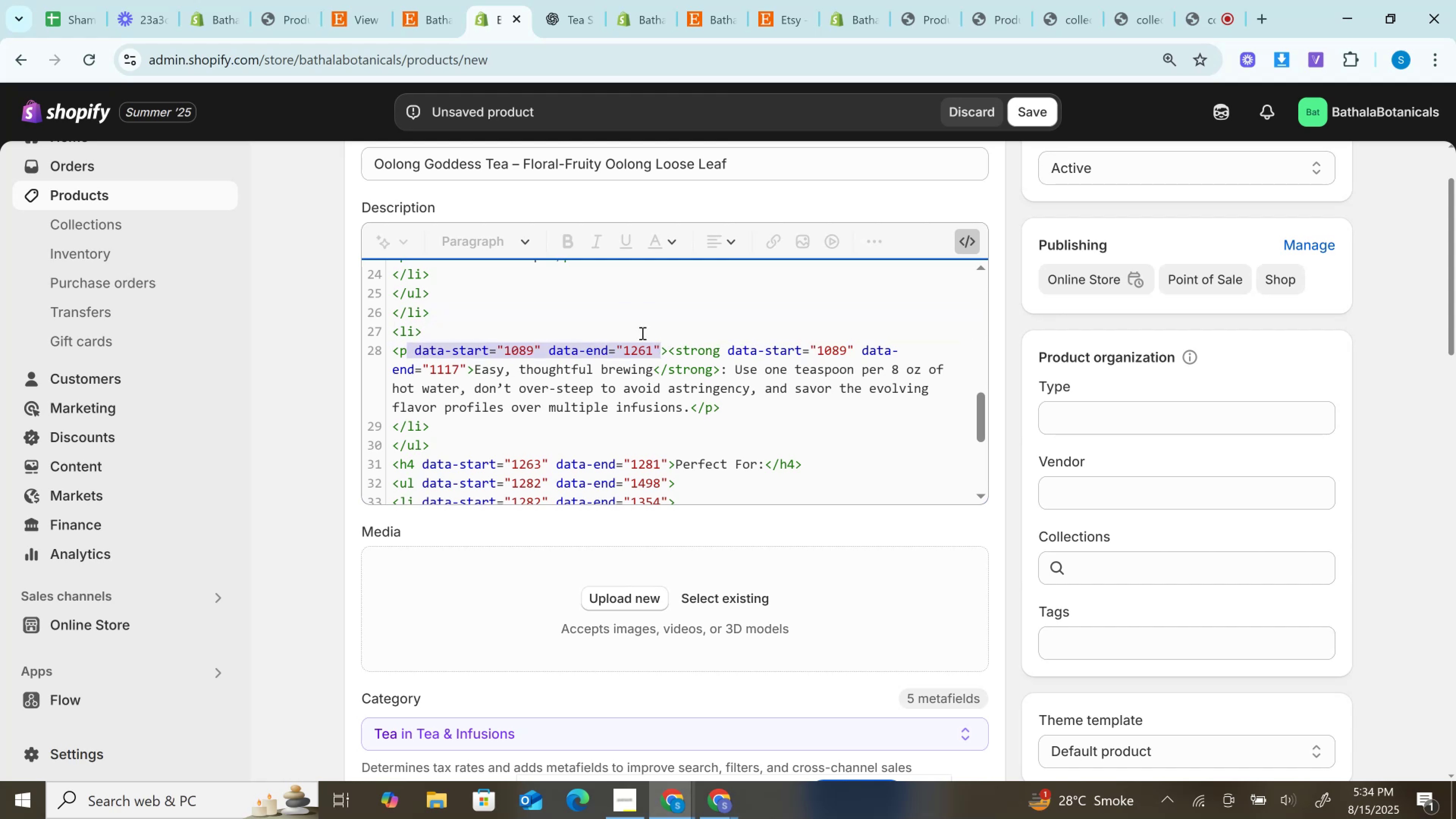 
key(Backspace)
 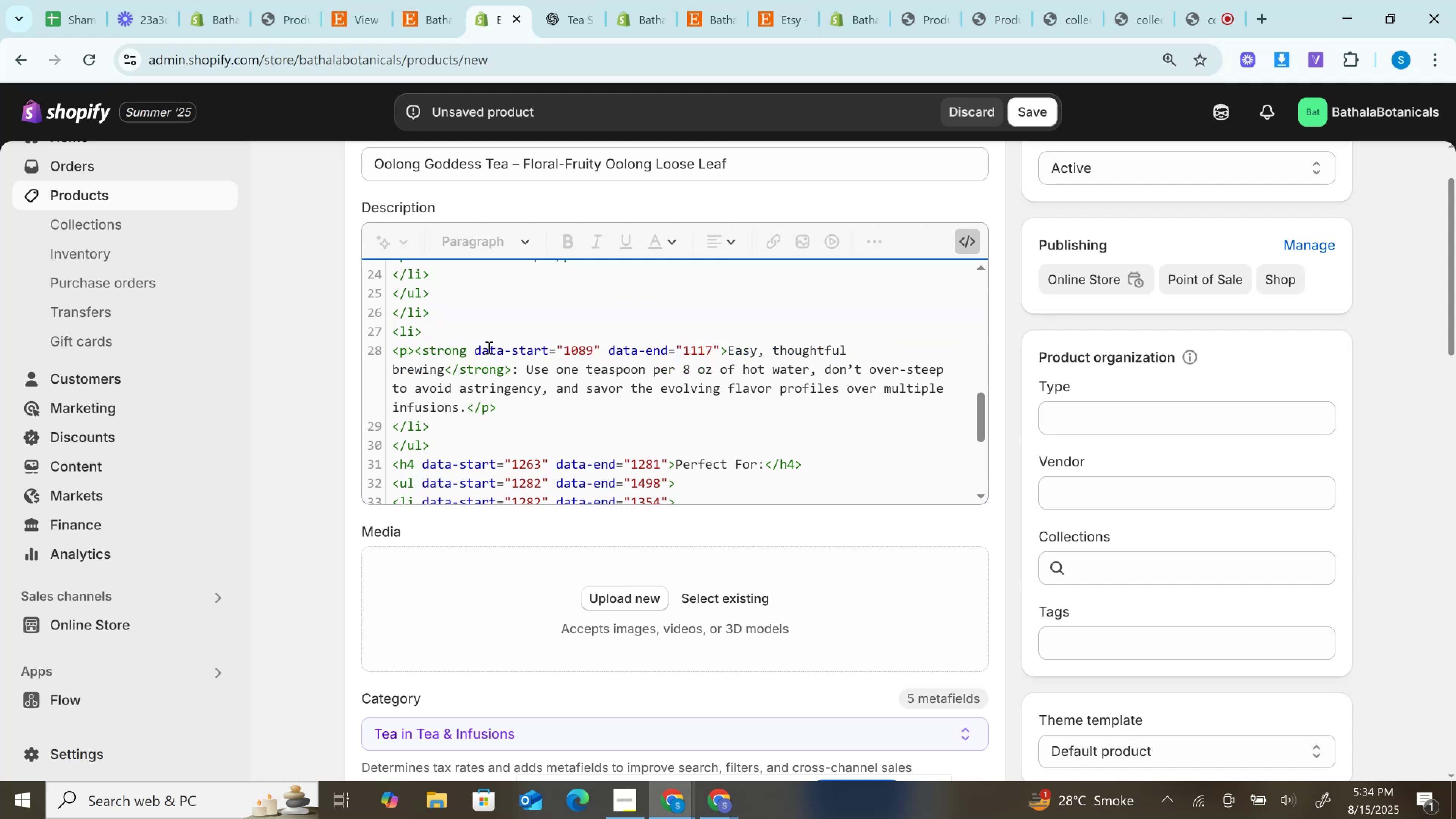 
left_click_drag(start_coordinate=[472, 347], to_coordinate=[722, 348])
 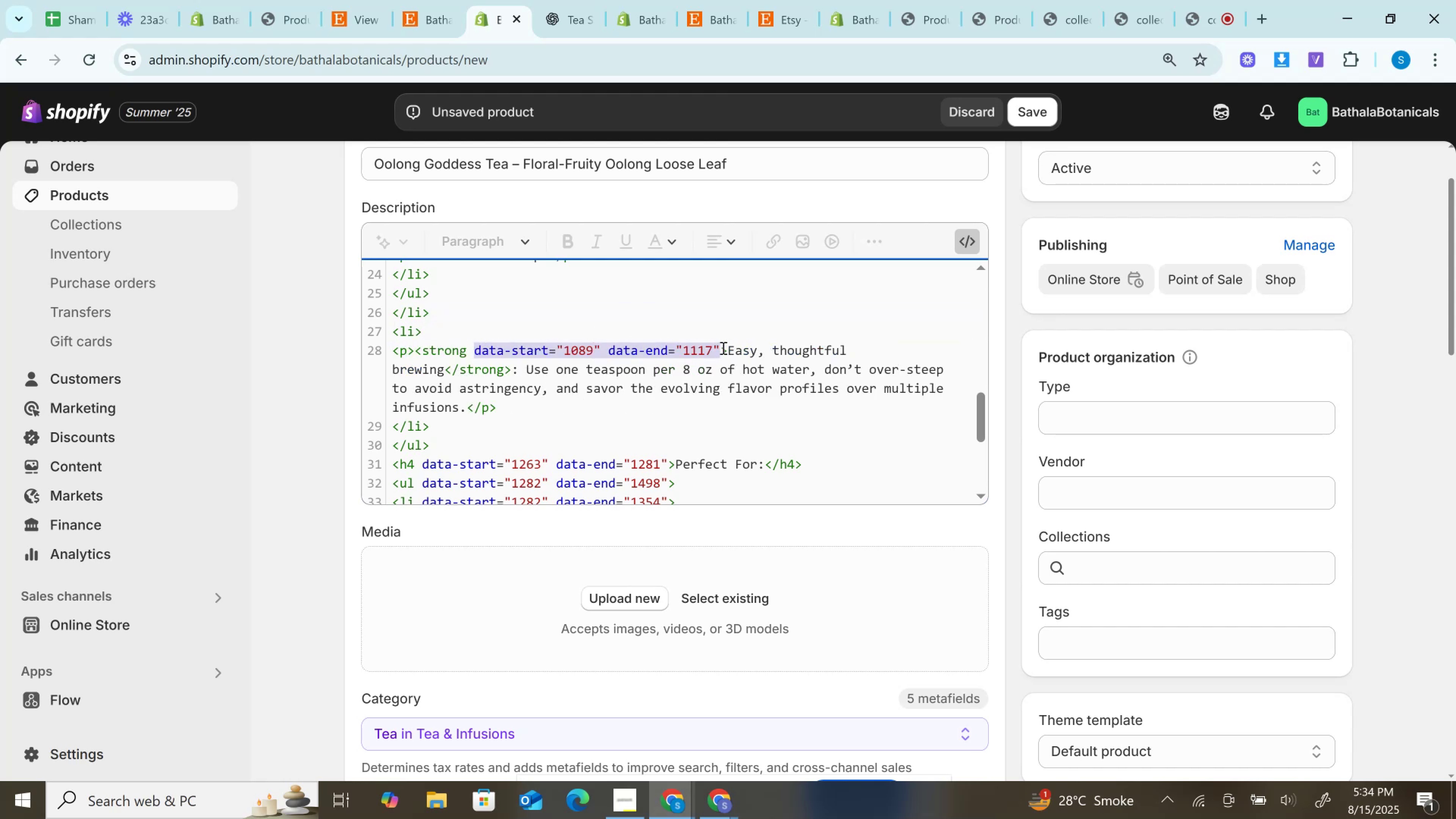 
key(Backspace)
 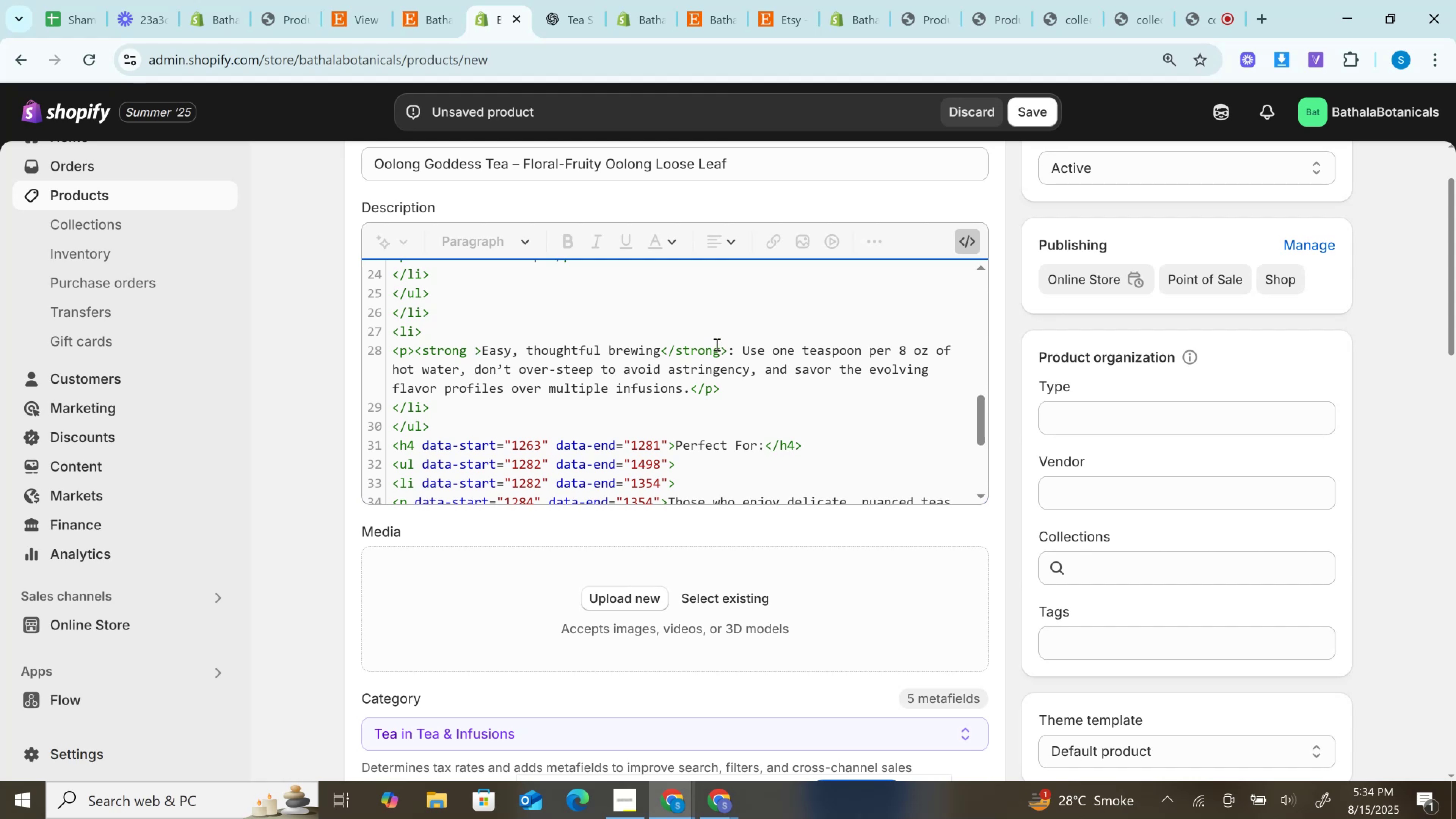 
key(Backspace)
 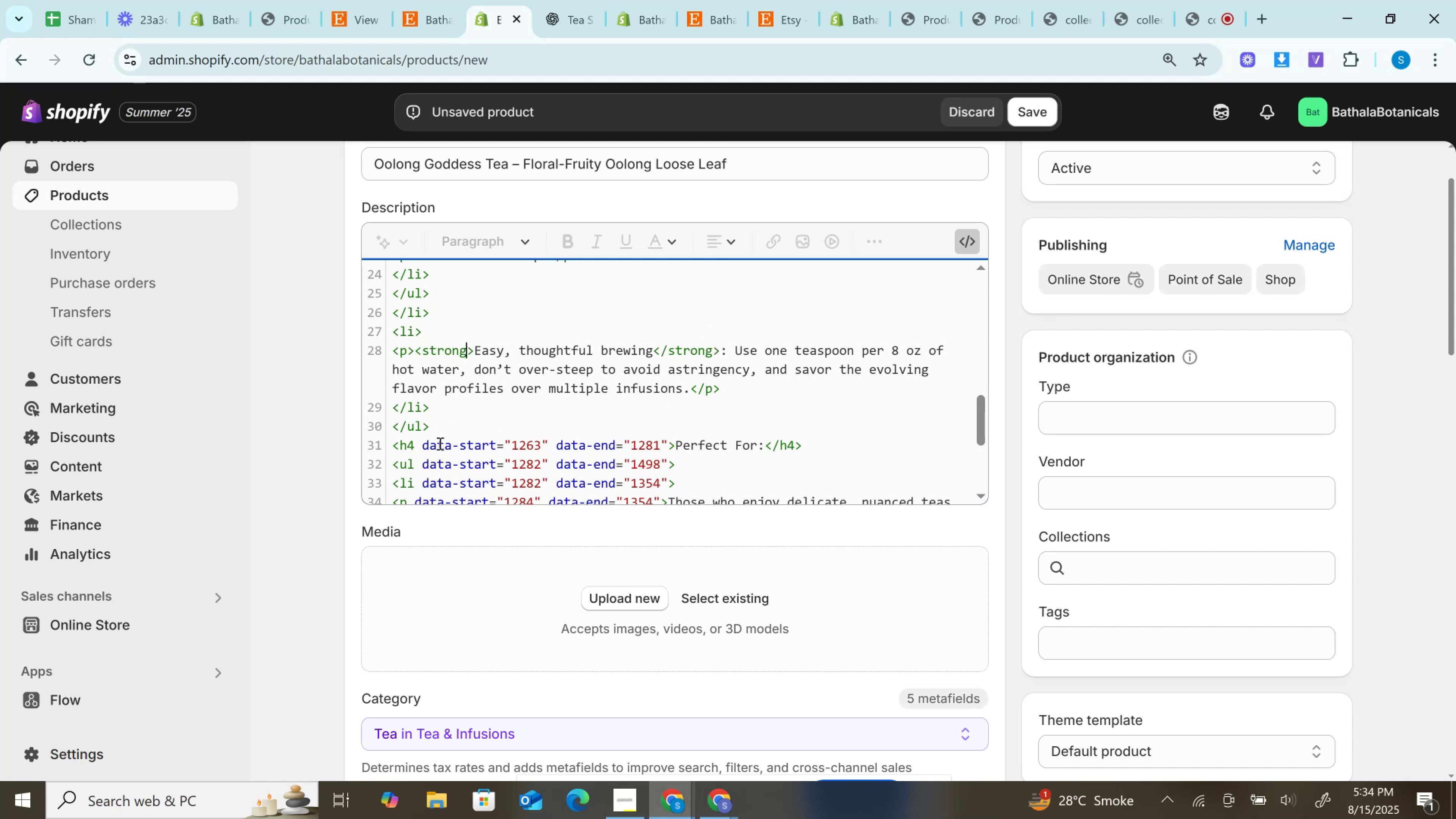 
left_click_drag(start_coordinate=[410, 444], to_coordinate=[670, 446])
 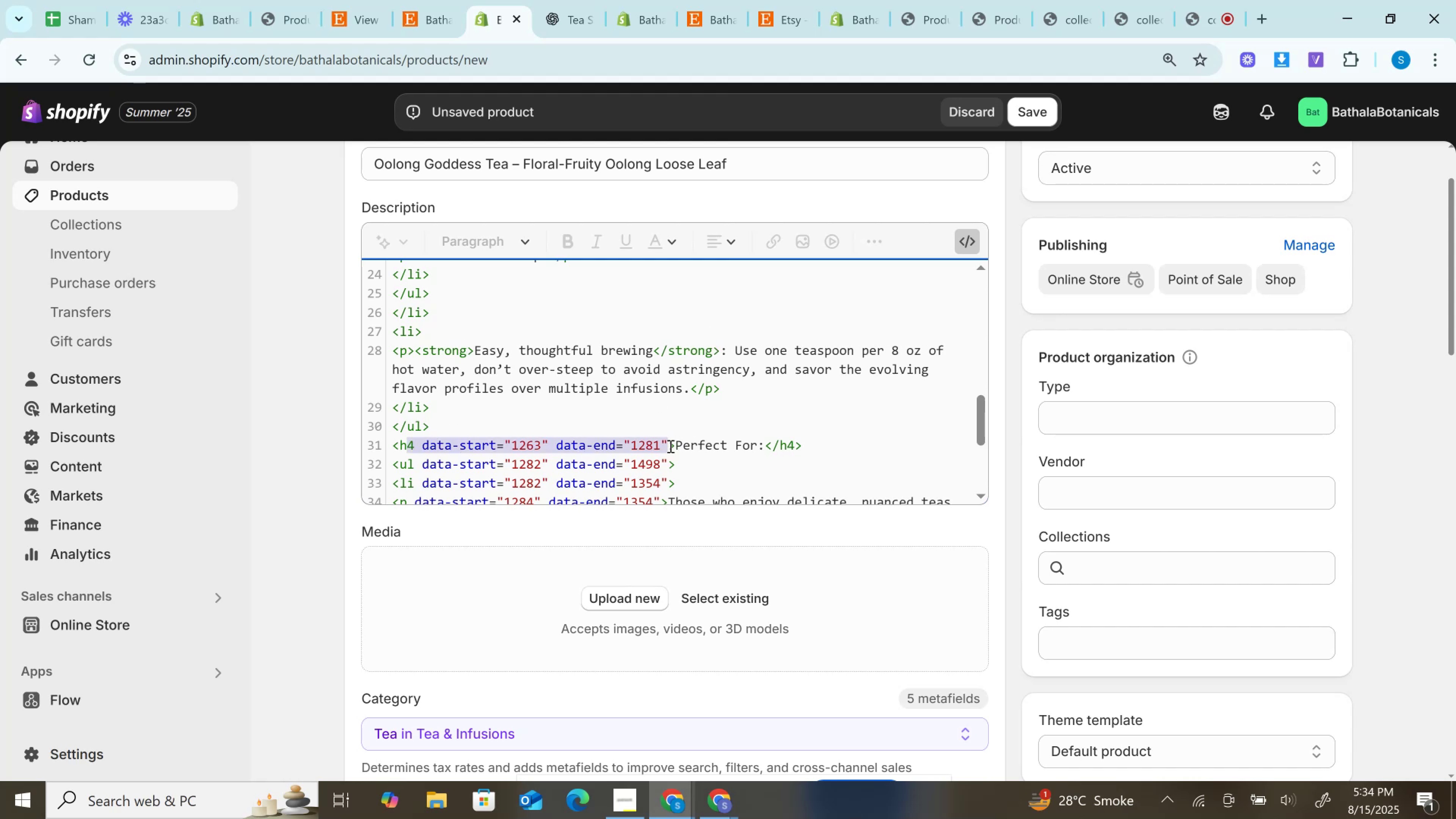 
key(Backspace)
 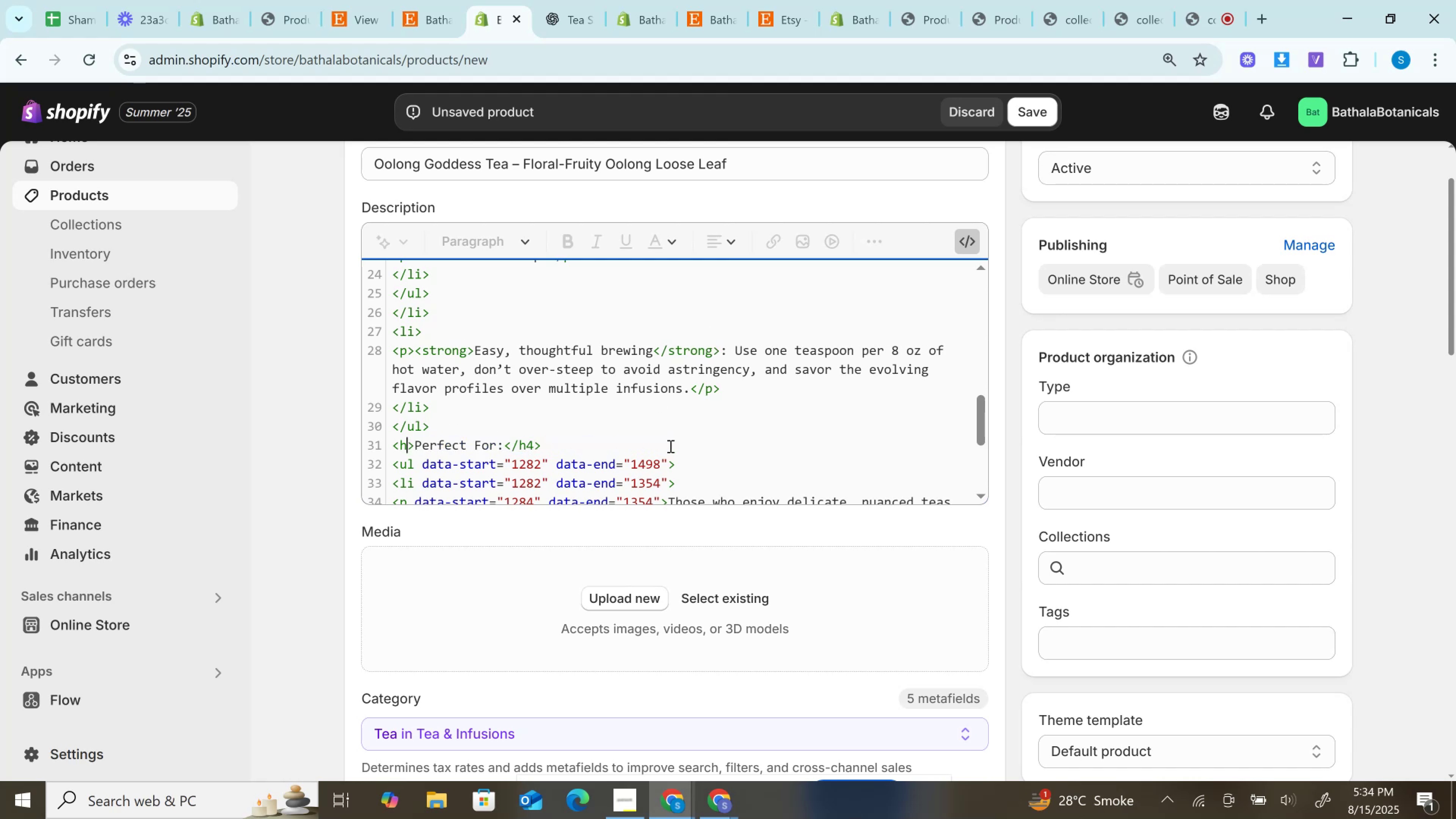 
key(Backspace)
 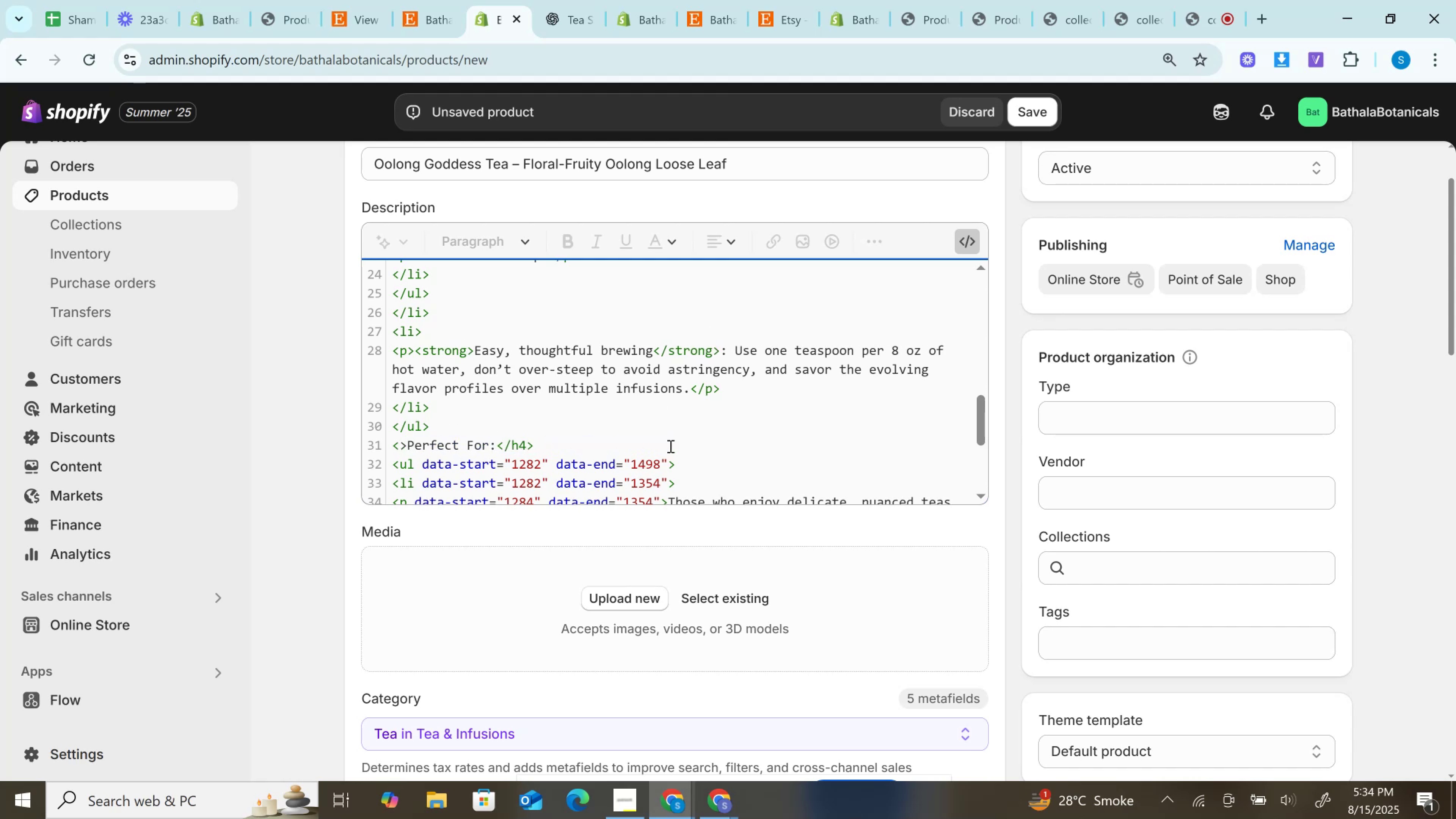 
key(P)
 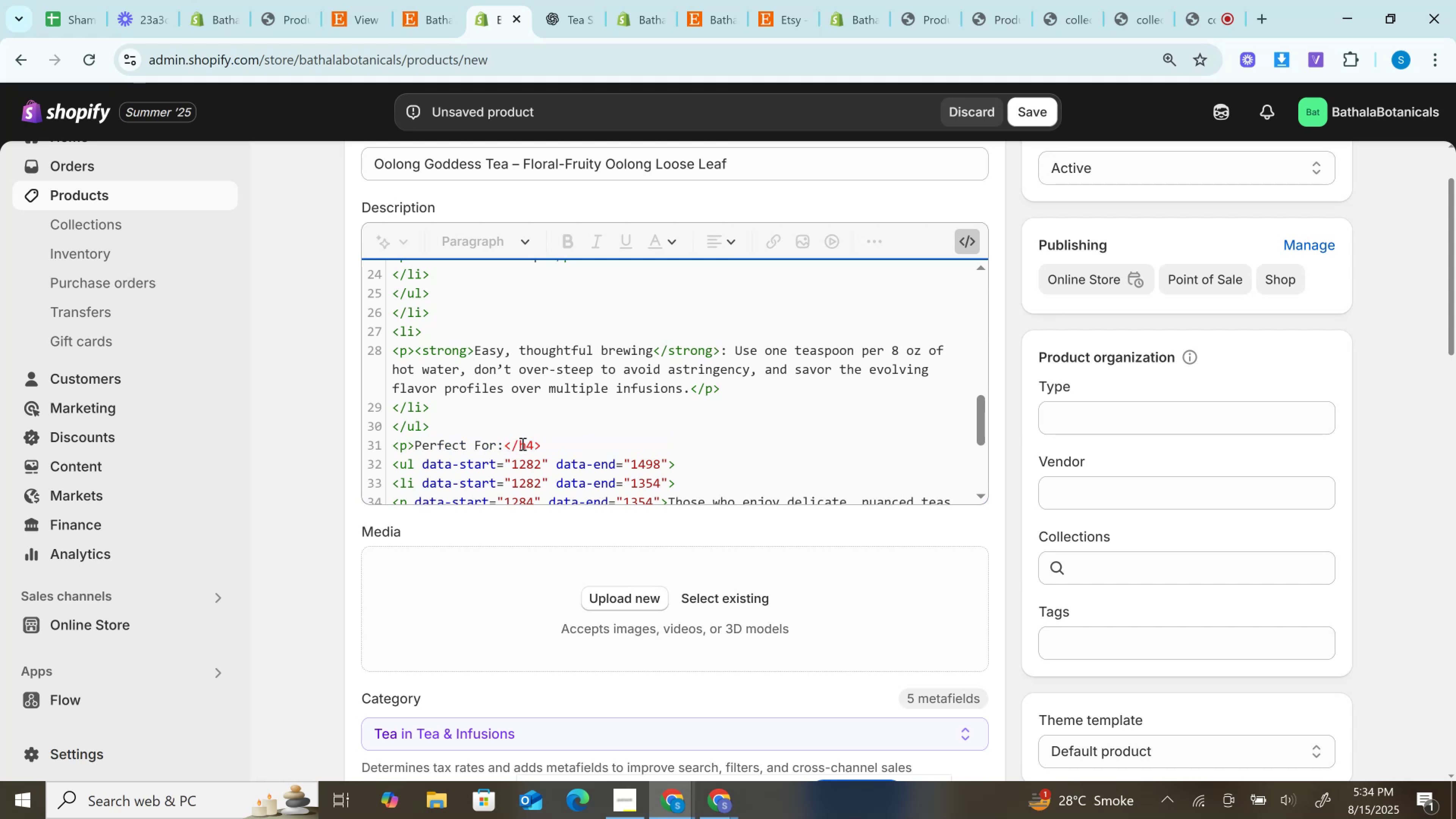 
double_click([522, 444])
 